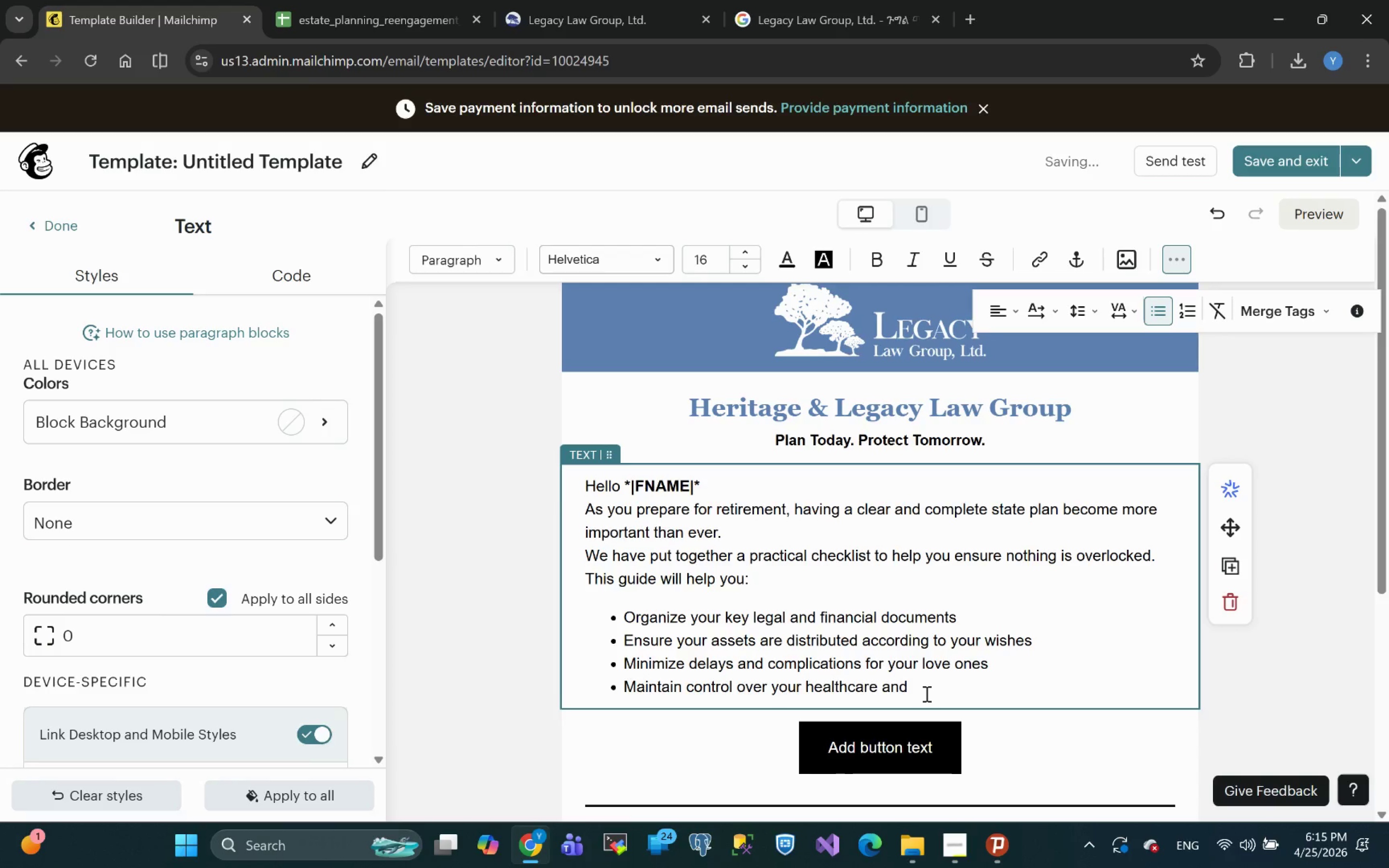 
type(financial deciions )
key(Backspace)
key(Backspace)
key(Backspace)
key(Backspace)
key(Backspace)
type(ons )
key(Backspace)
key(Backspace)
key(Backspace)
 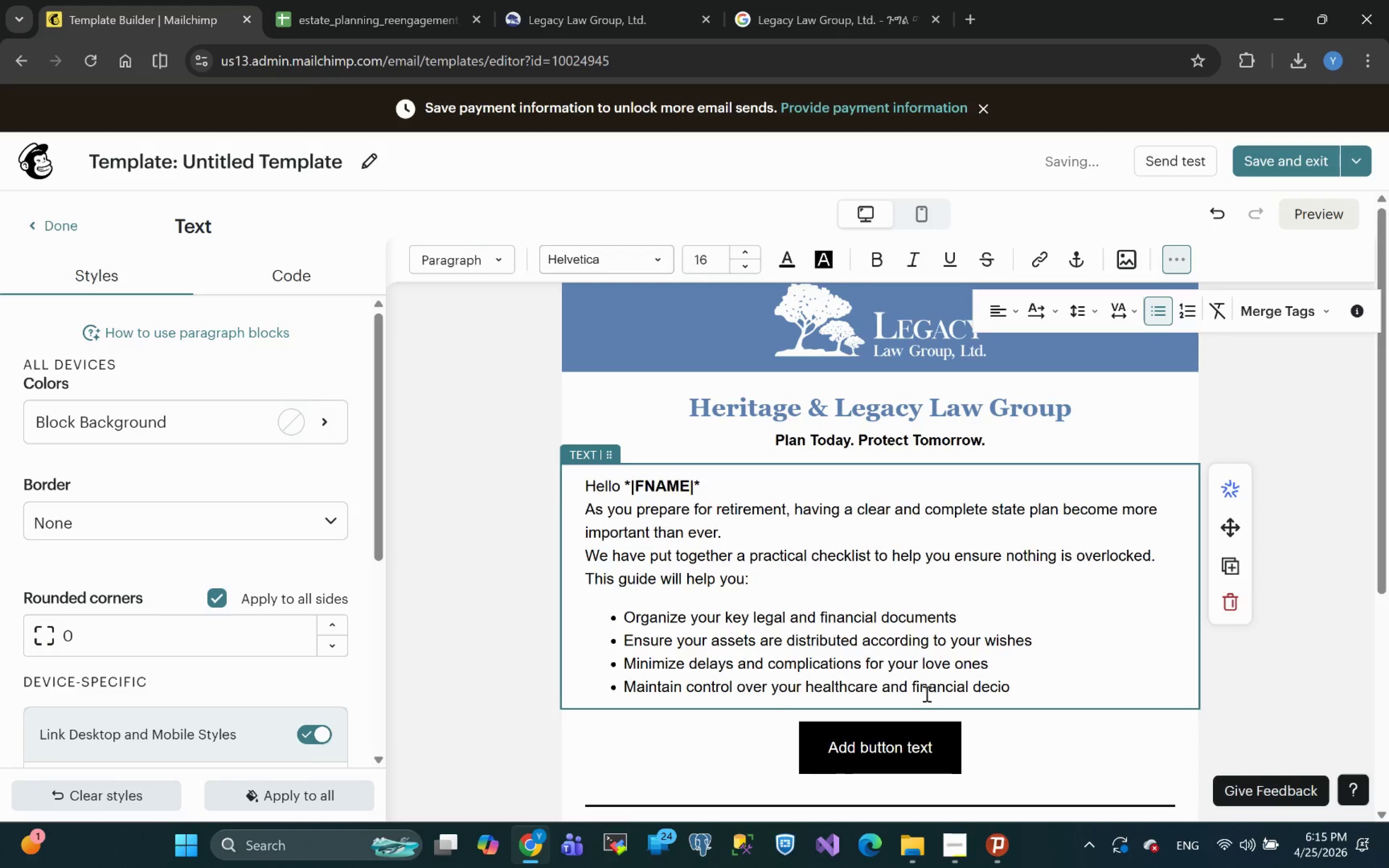 
key(Backspace)
 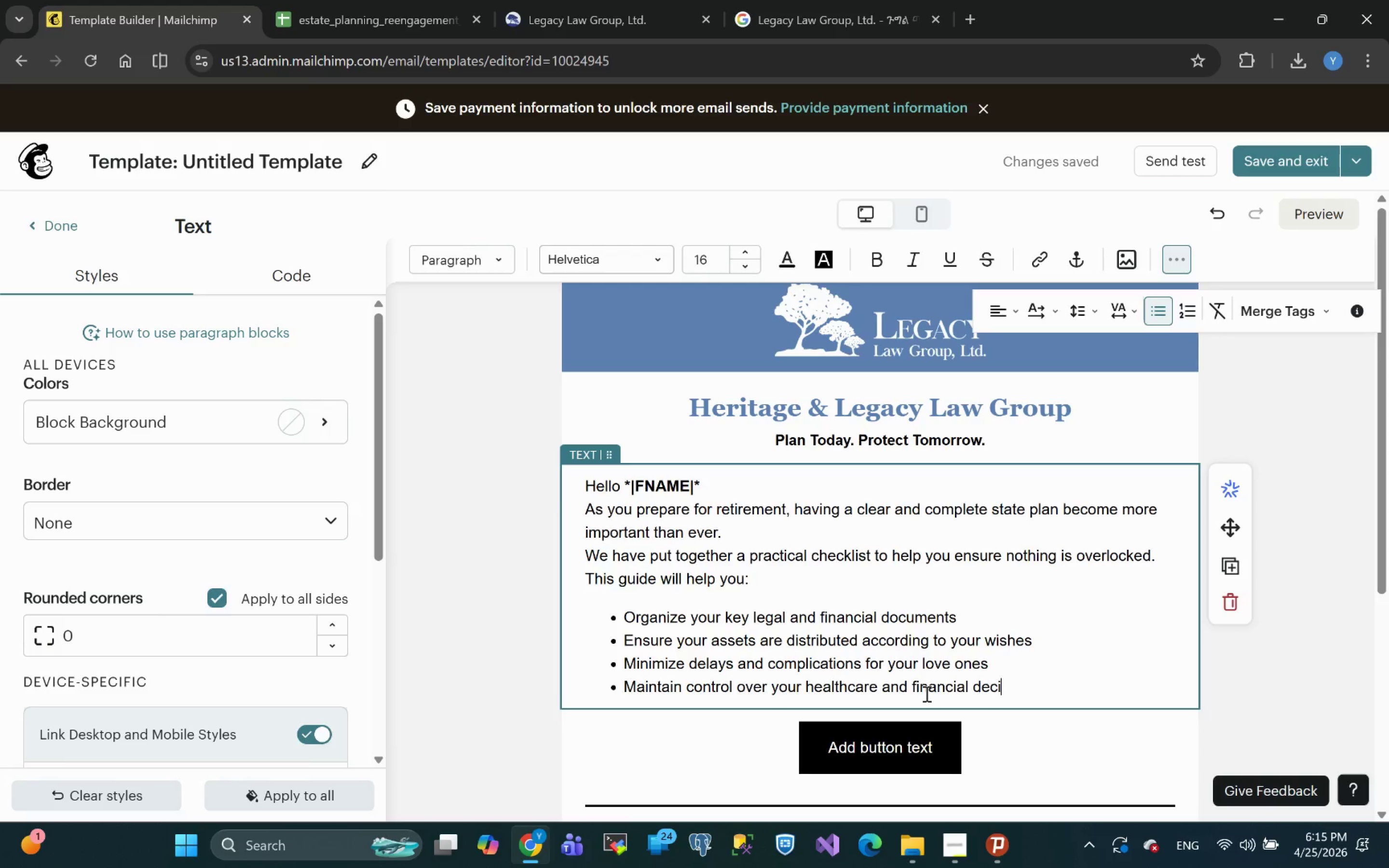 
wait(6.38)
 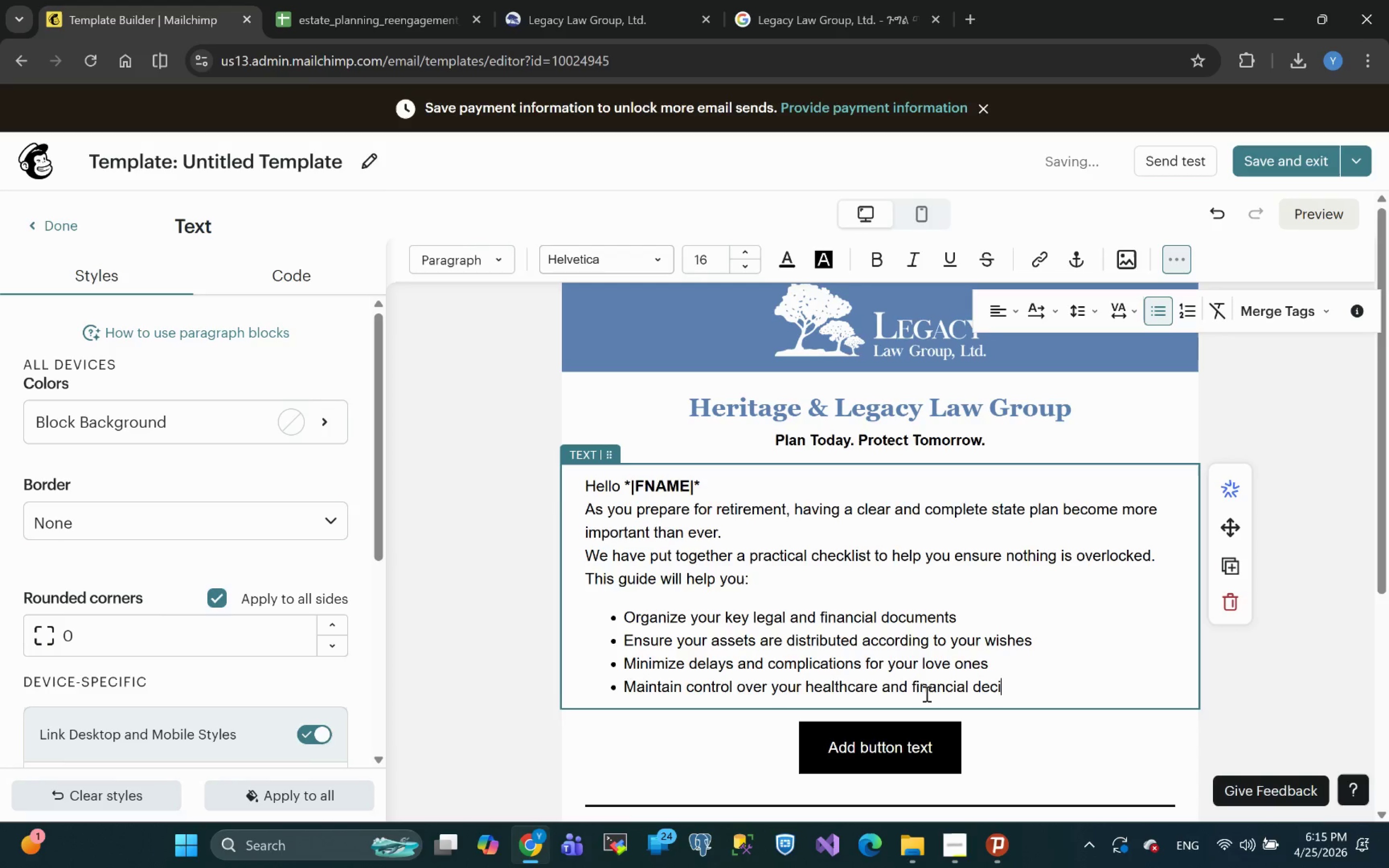 
type(sions )
key(Backspace)
type(.)
 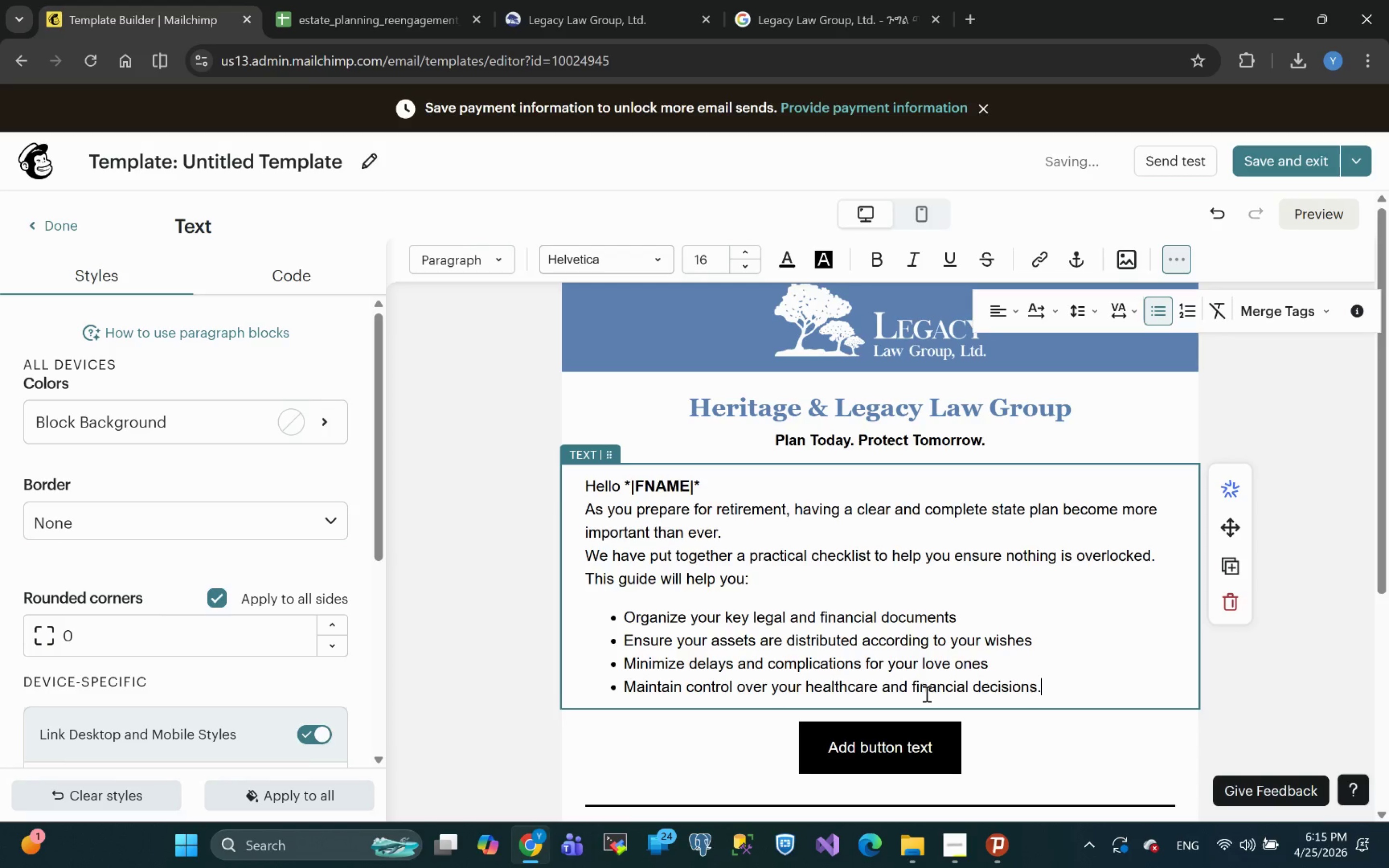 
wait(8.48)
 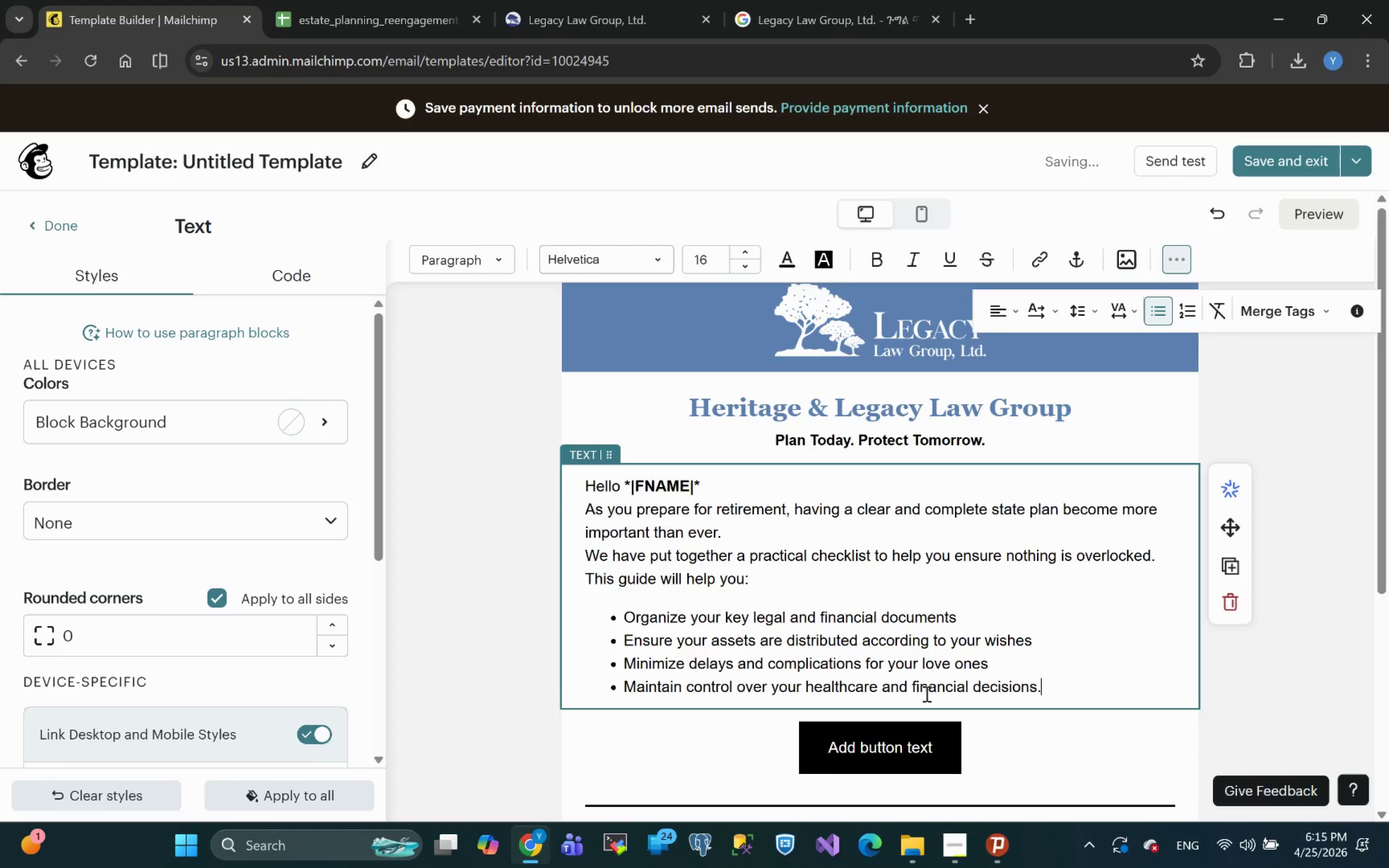 
key(Enter)
 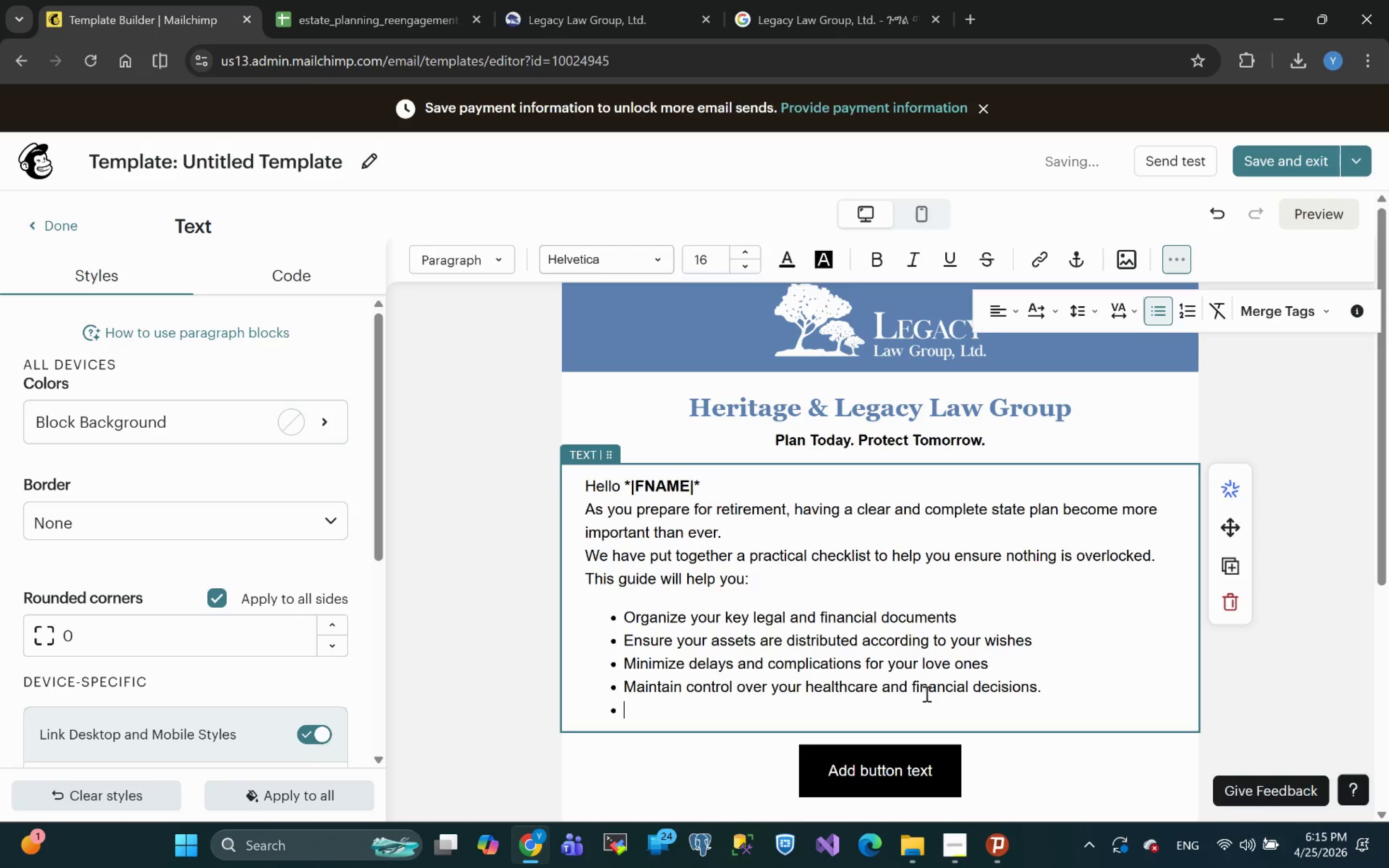 
key(Enter)
 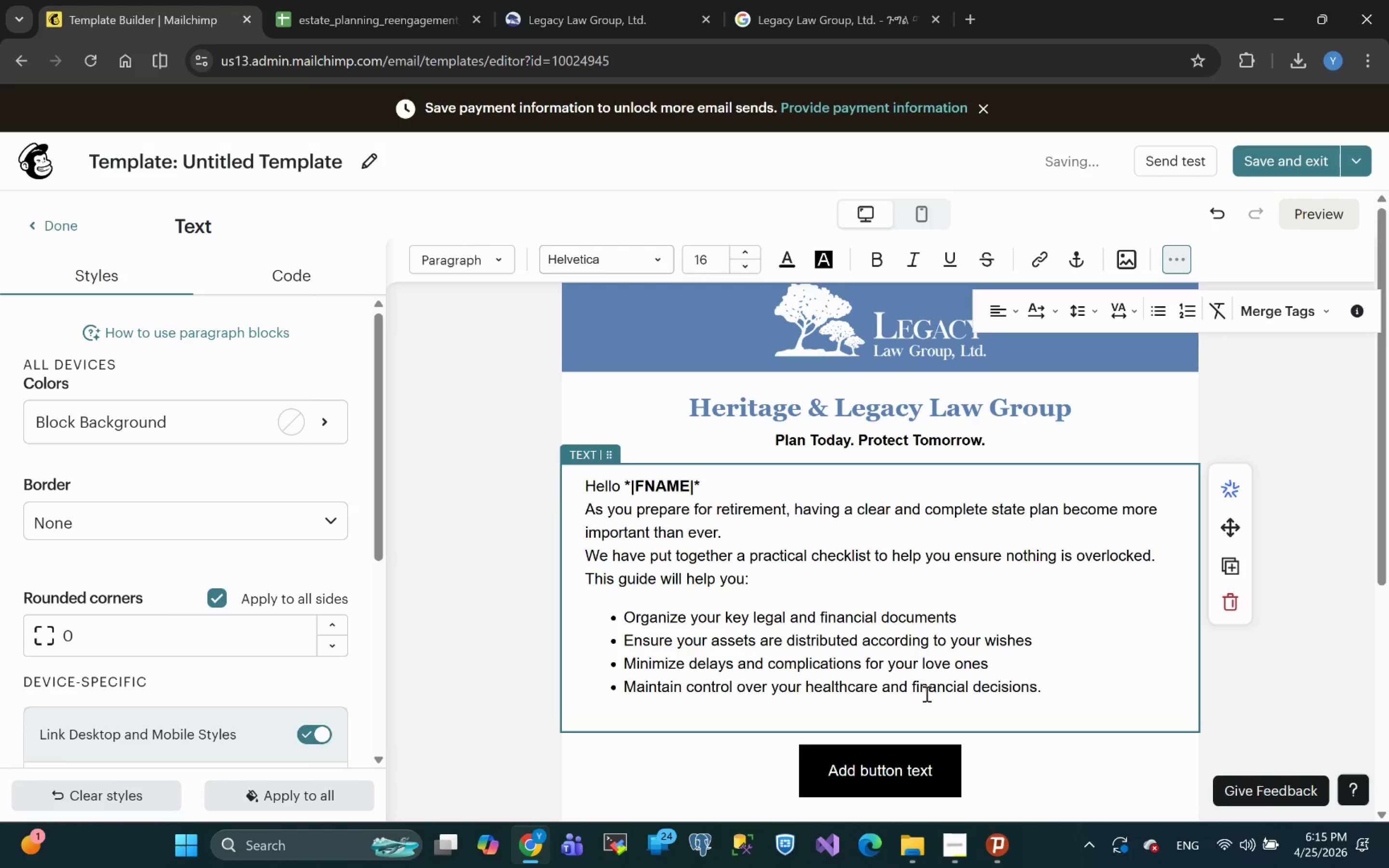 
type(Access your retirement checklist)
 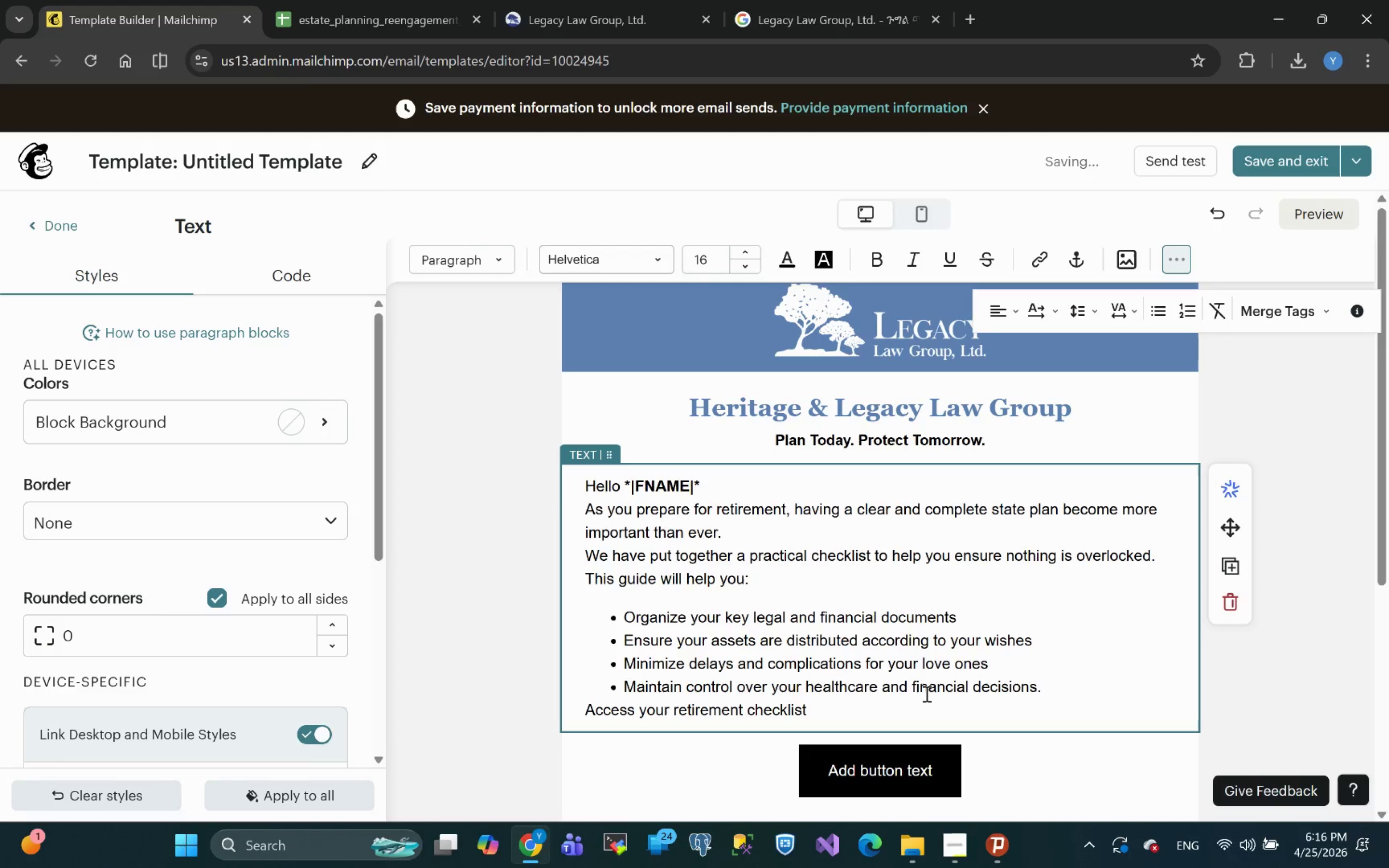 
key(Space)
 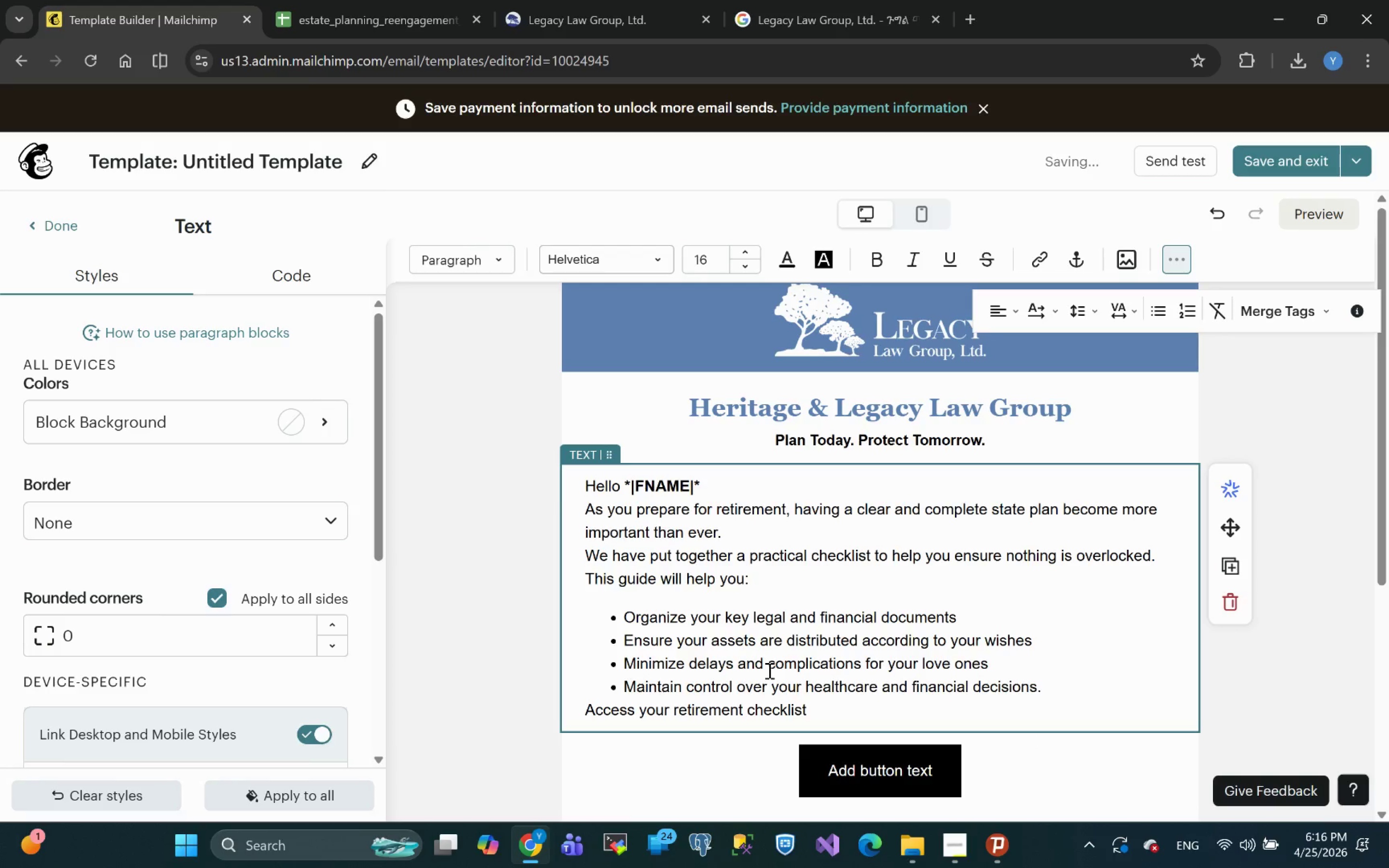 
left_click([748, 710])
 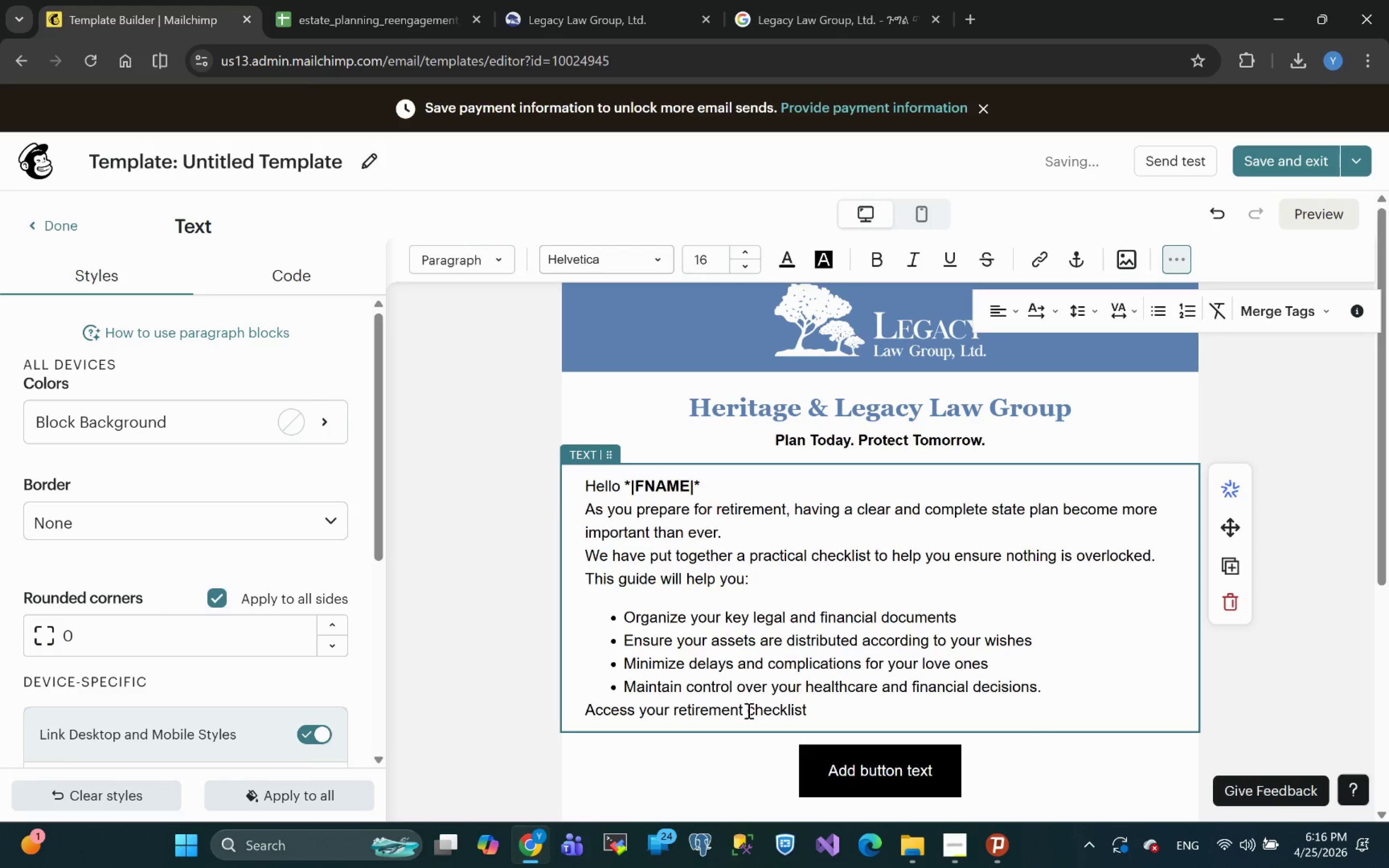 
type(planning )
 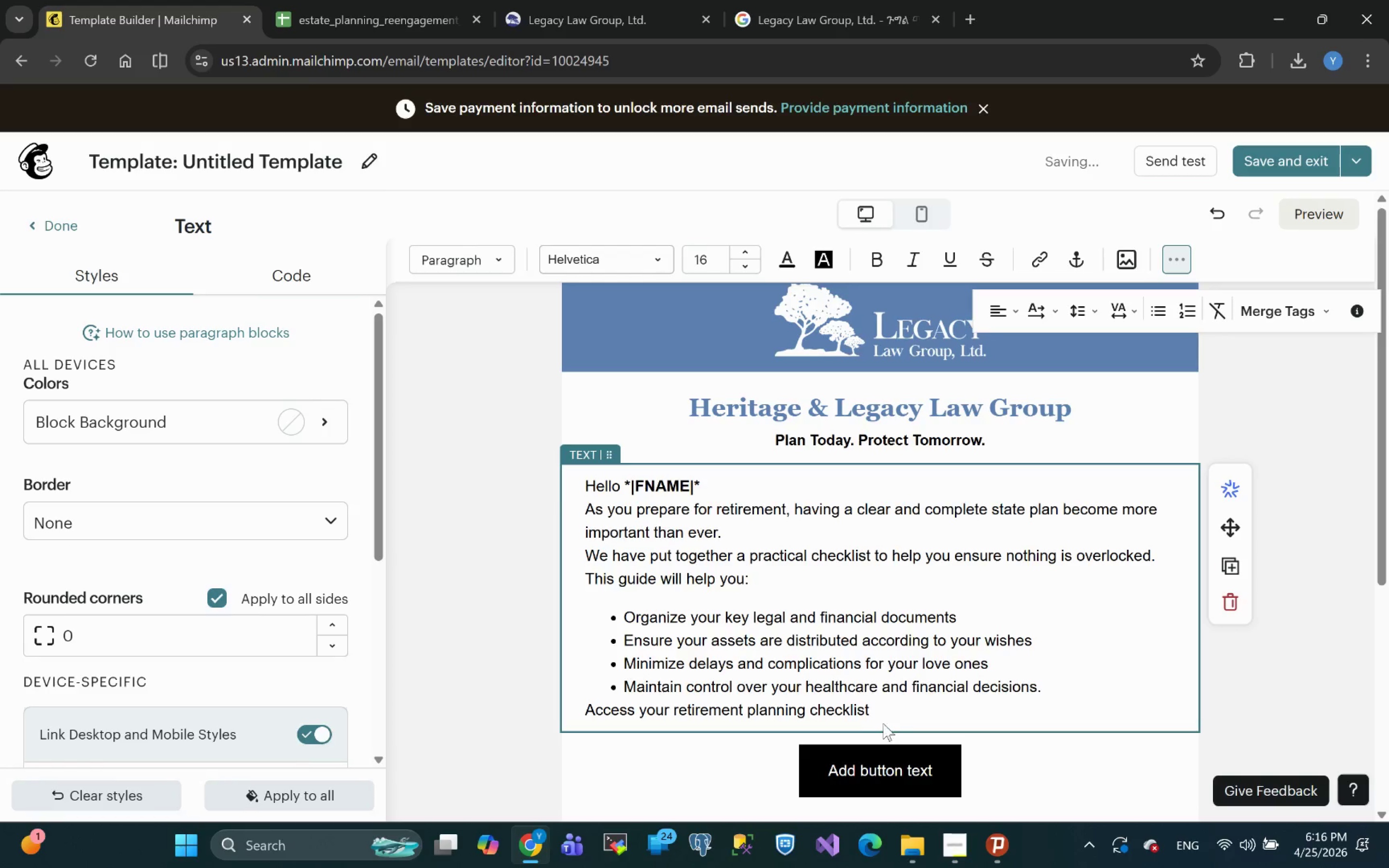 
left_click([886, 713])
 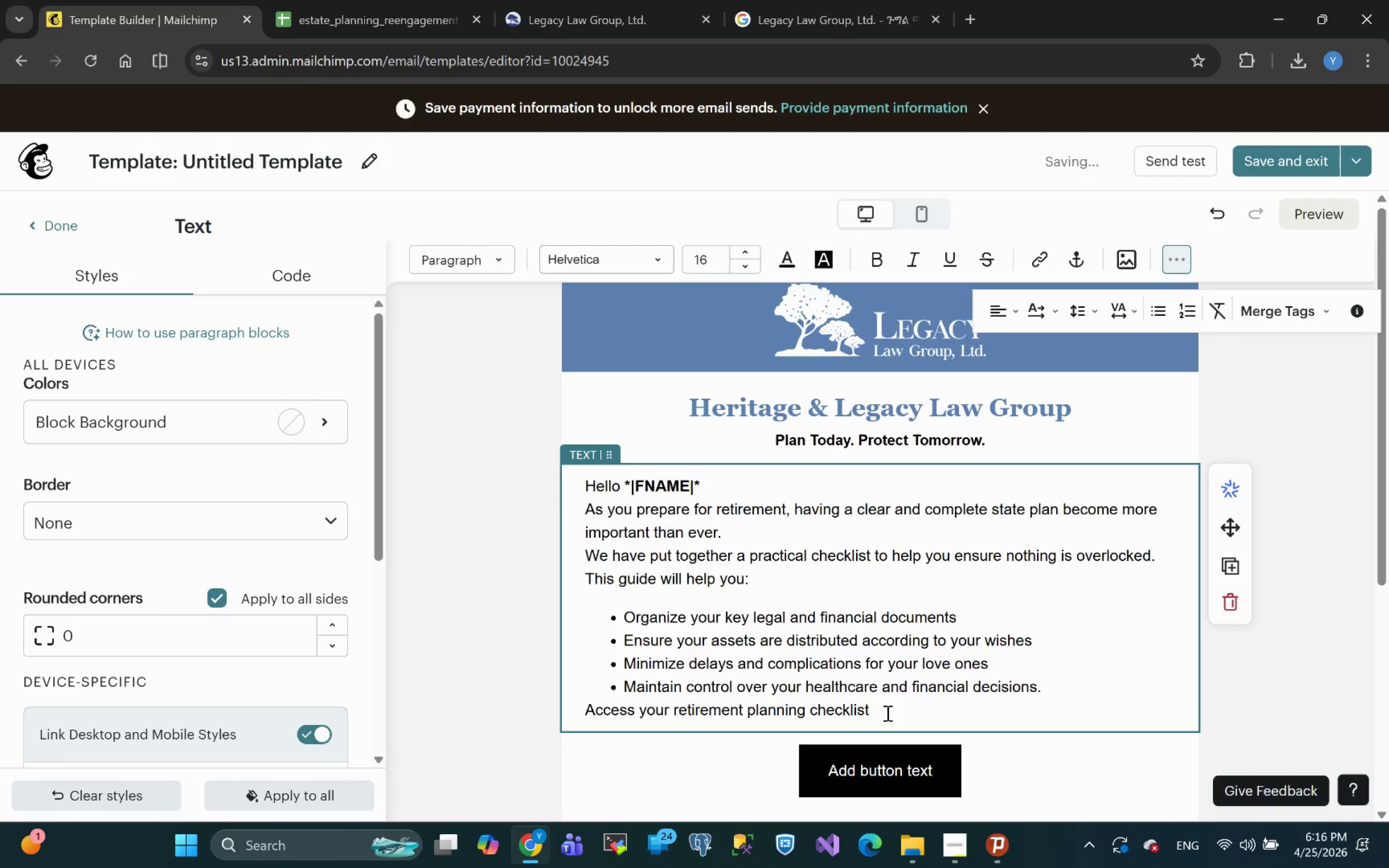 
key(Backspace)
 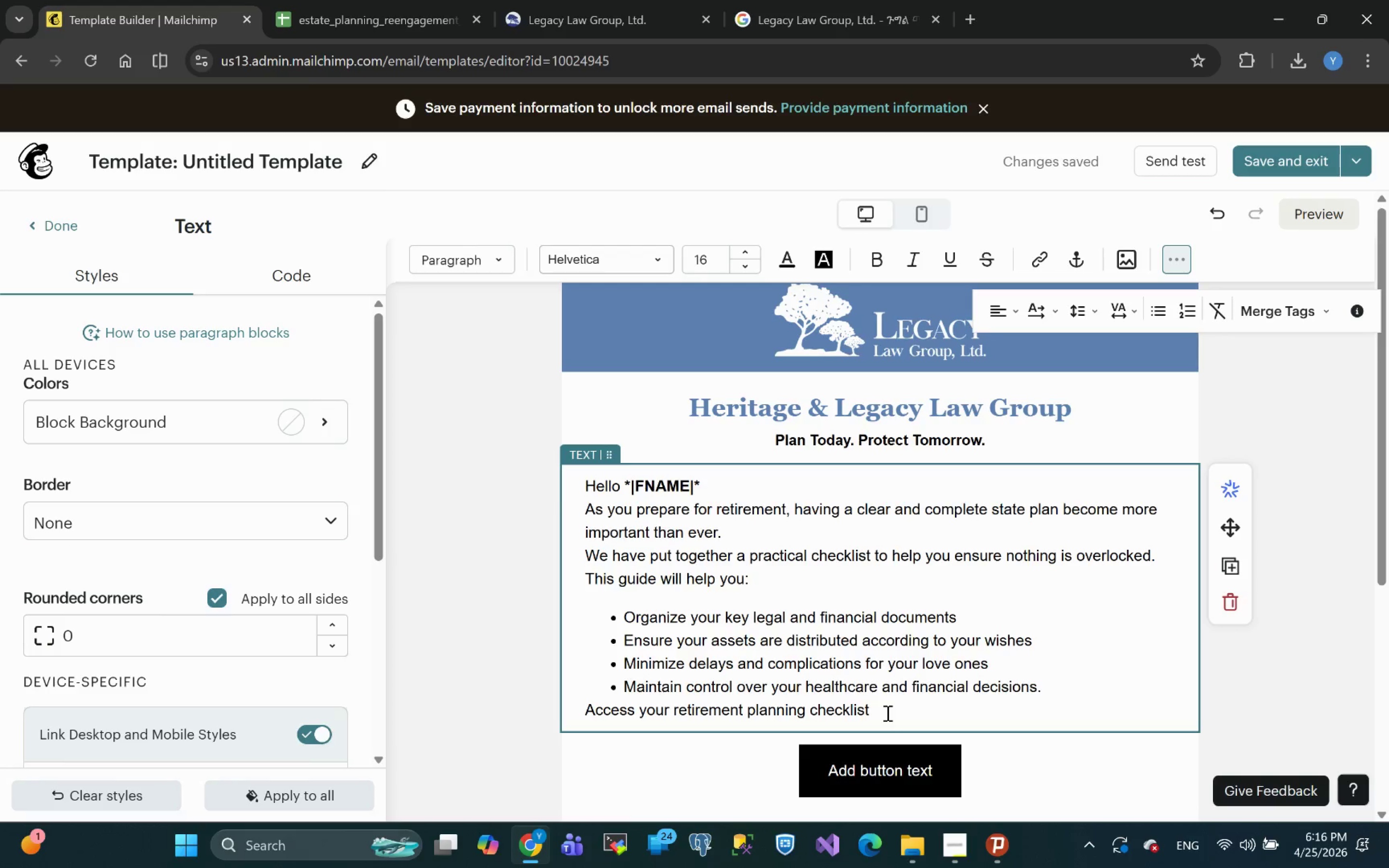 
key(Shift+ShiftRight)
 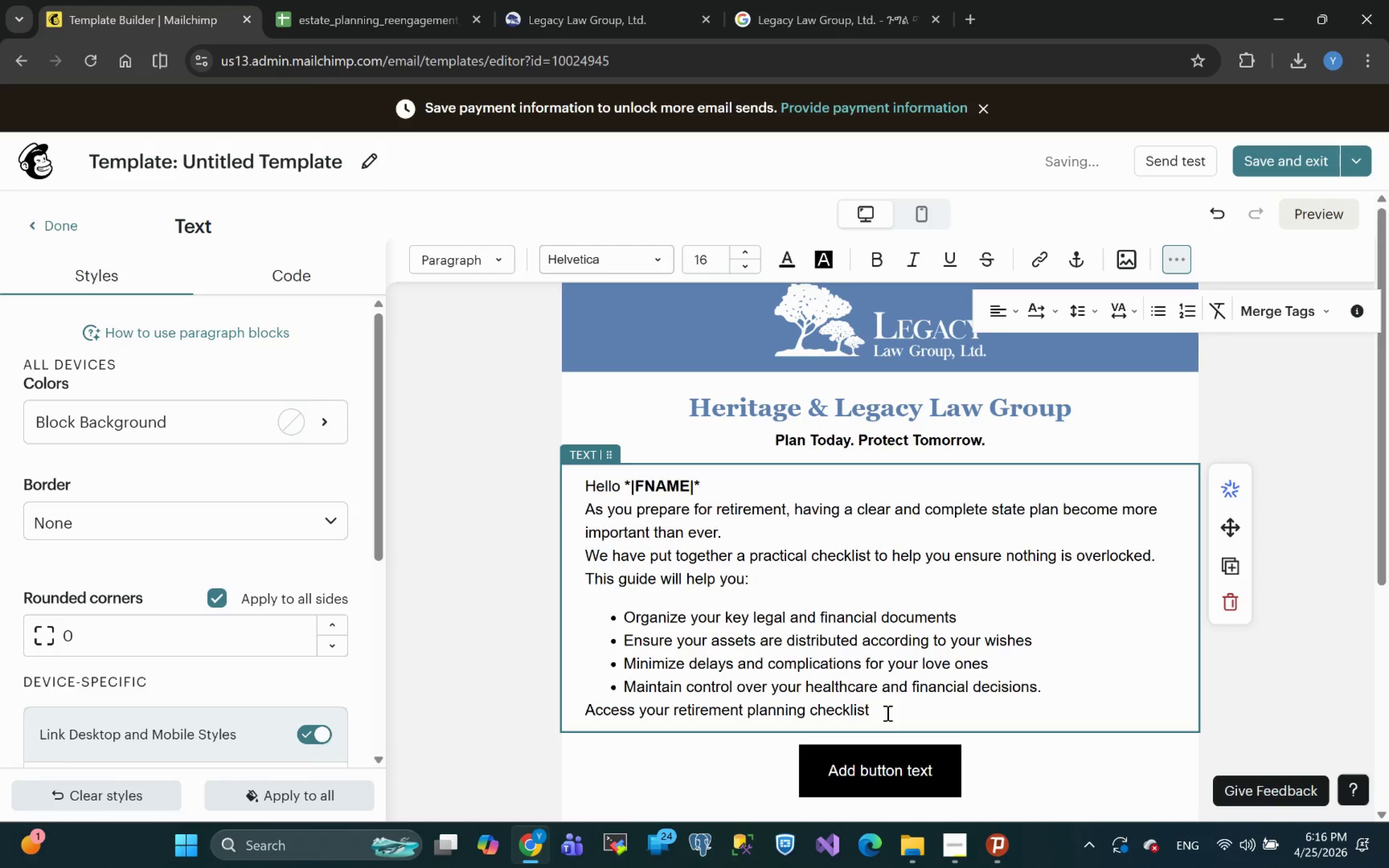 
key(Shift+Semicolon)
 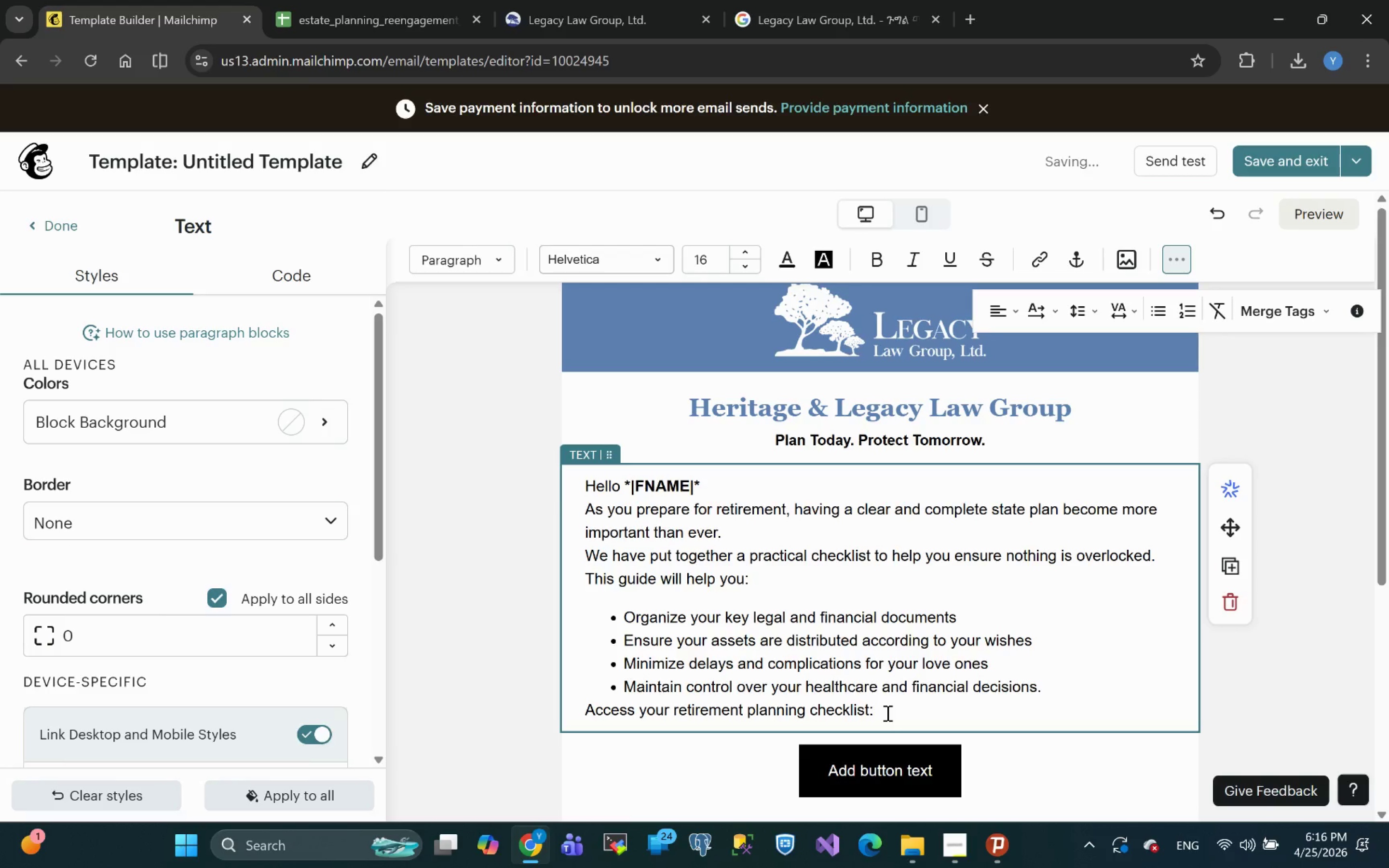 
key(Enter)
 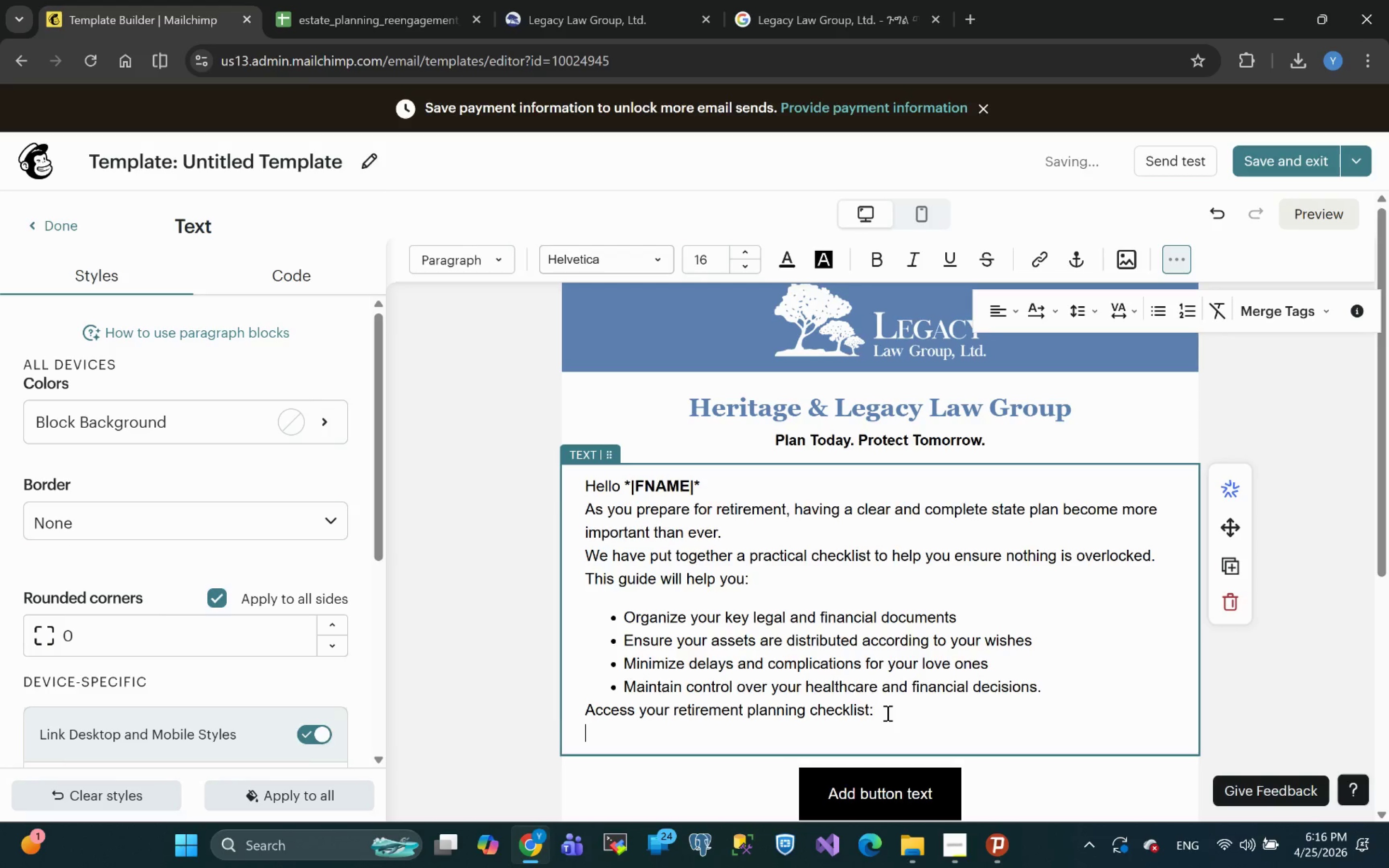 
wait(8.37)
 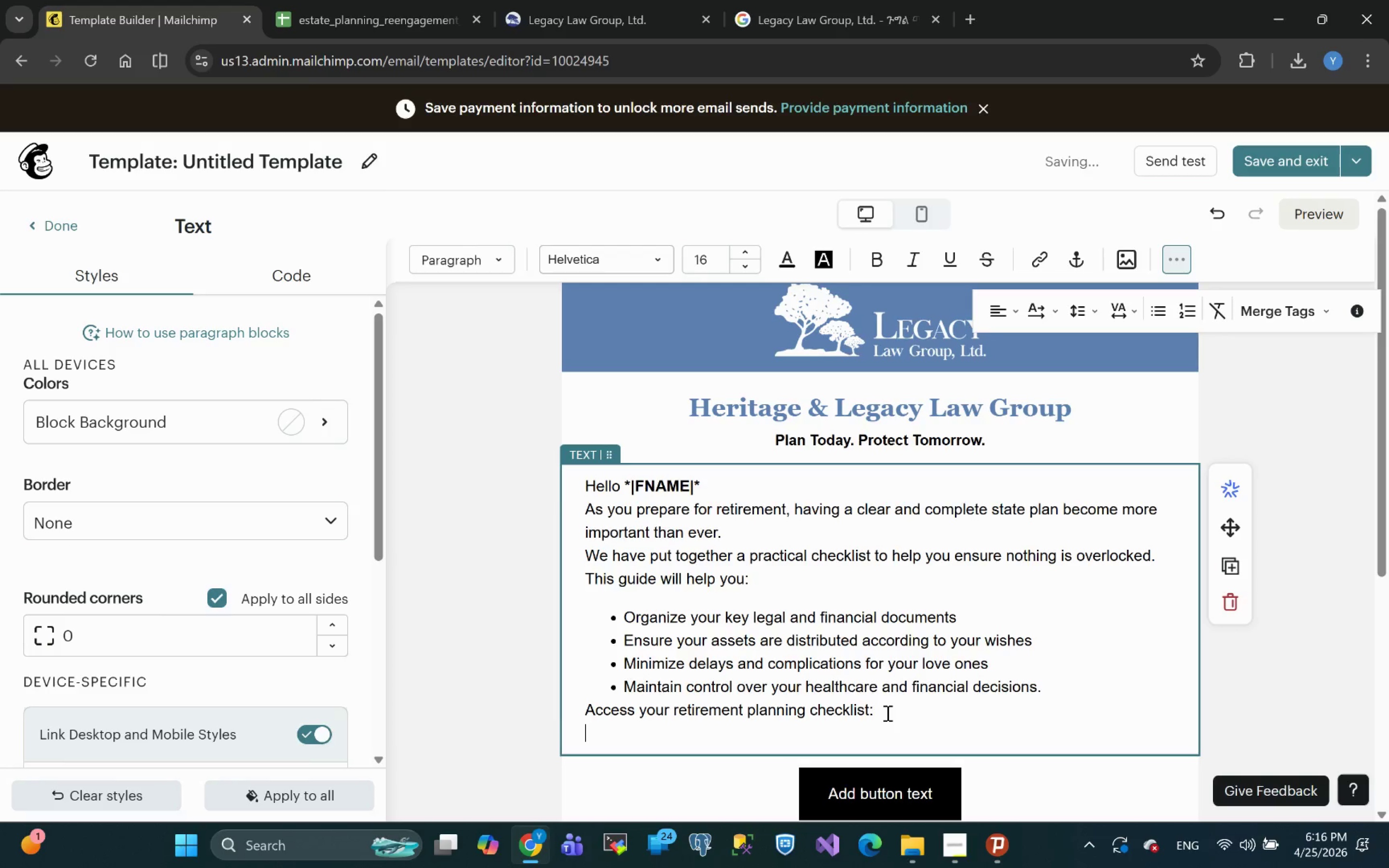 
key(Backspace)
key(Backspace)
type( - It's a simple )
 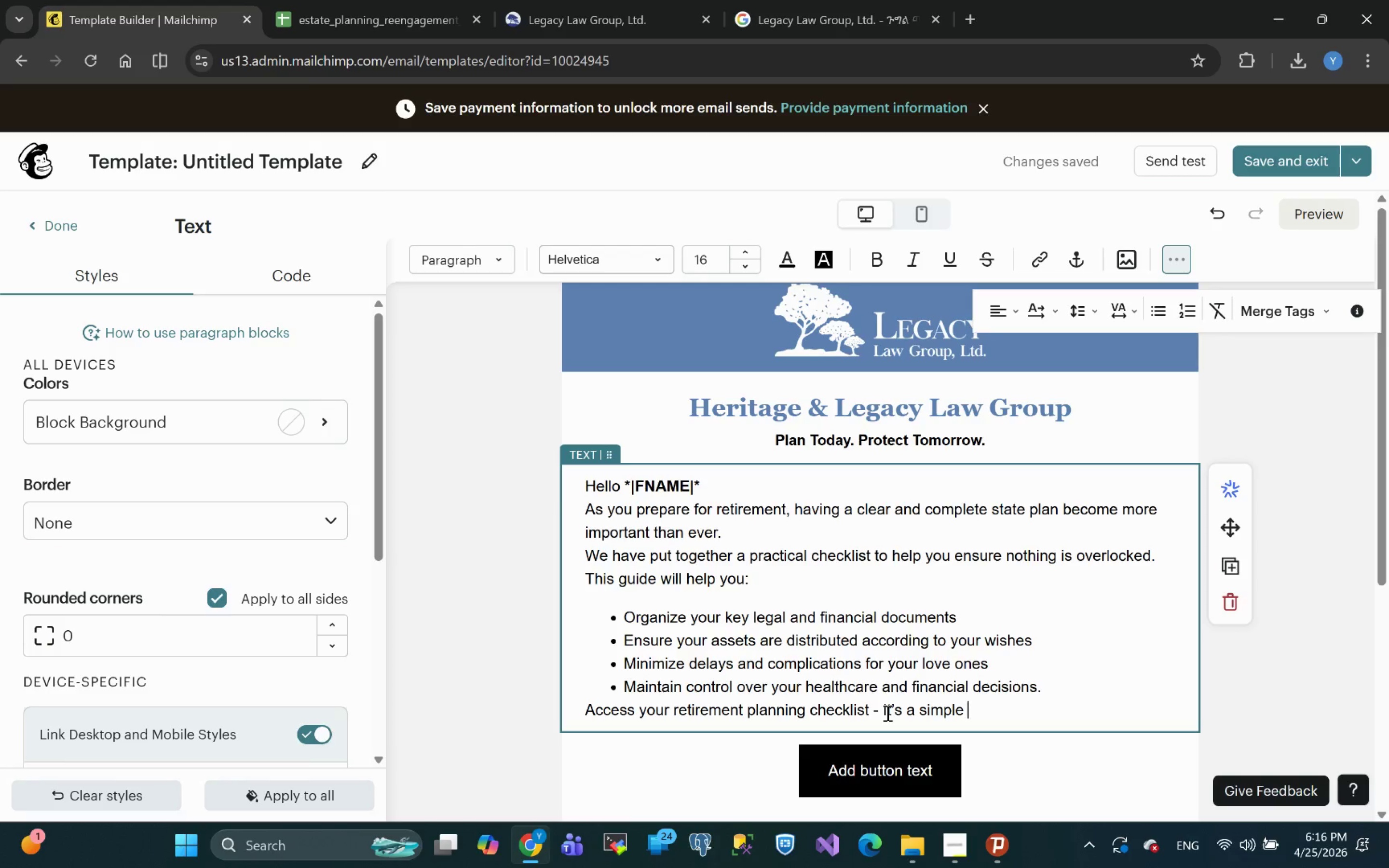 
wait(5.51)
 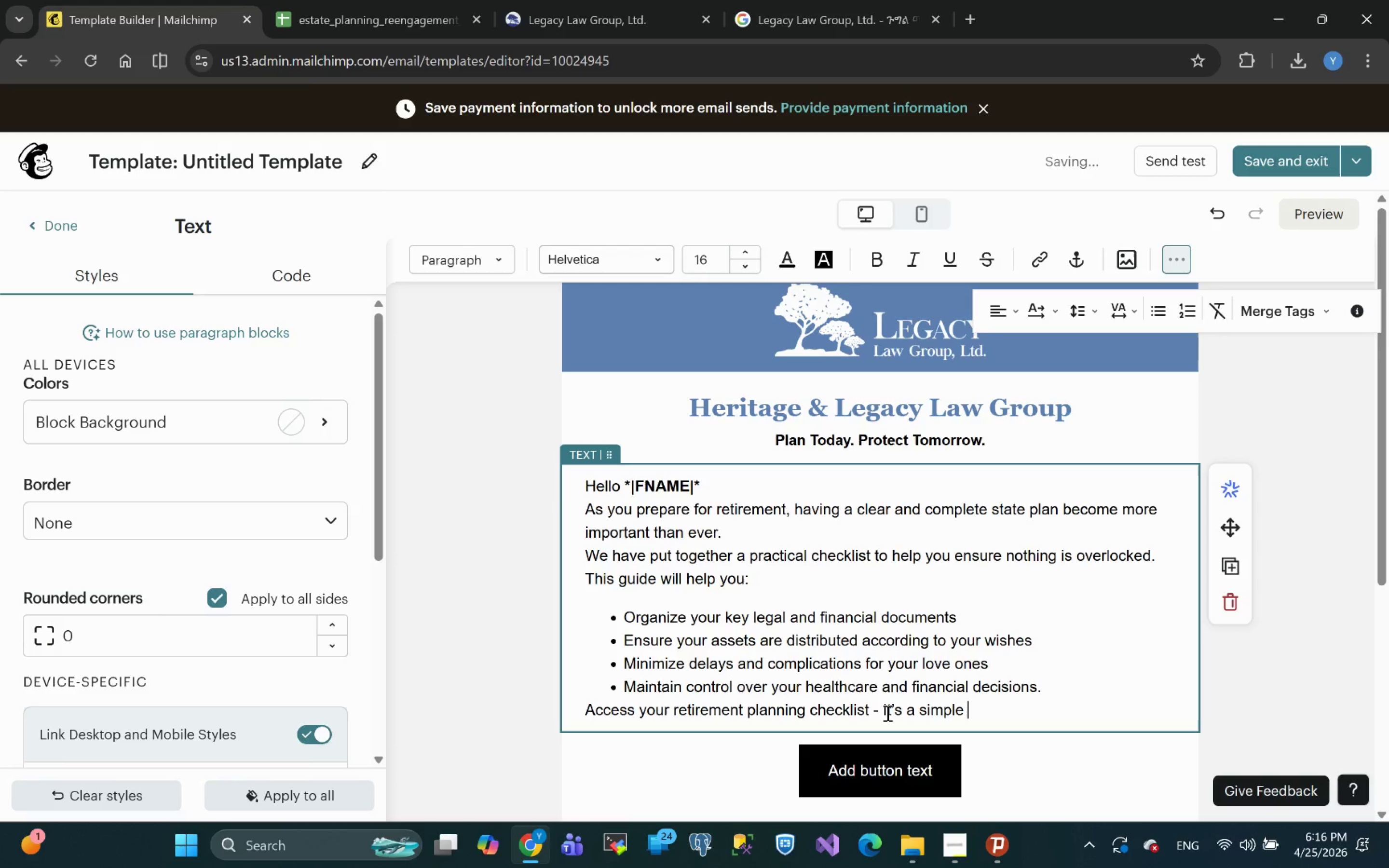 
type(step toward )
 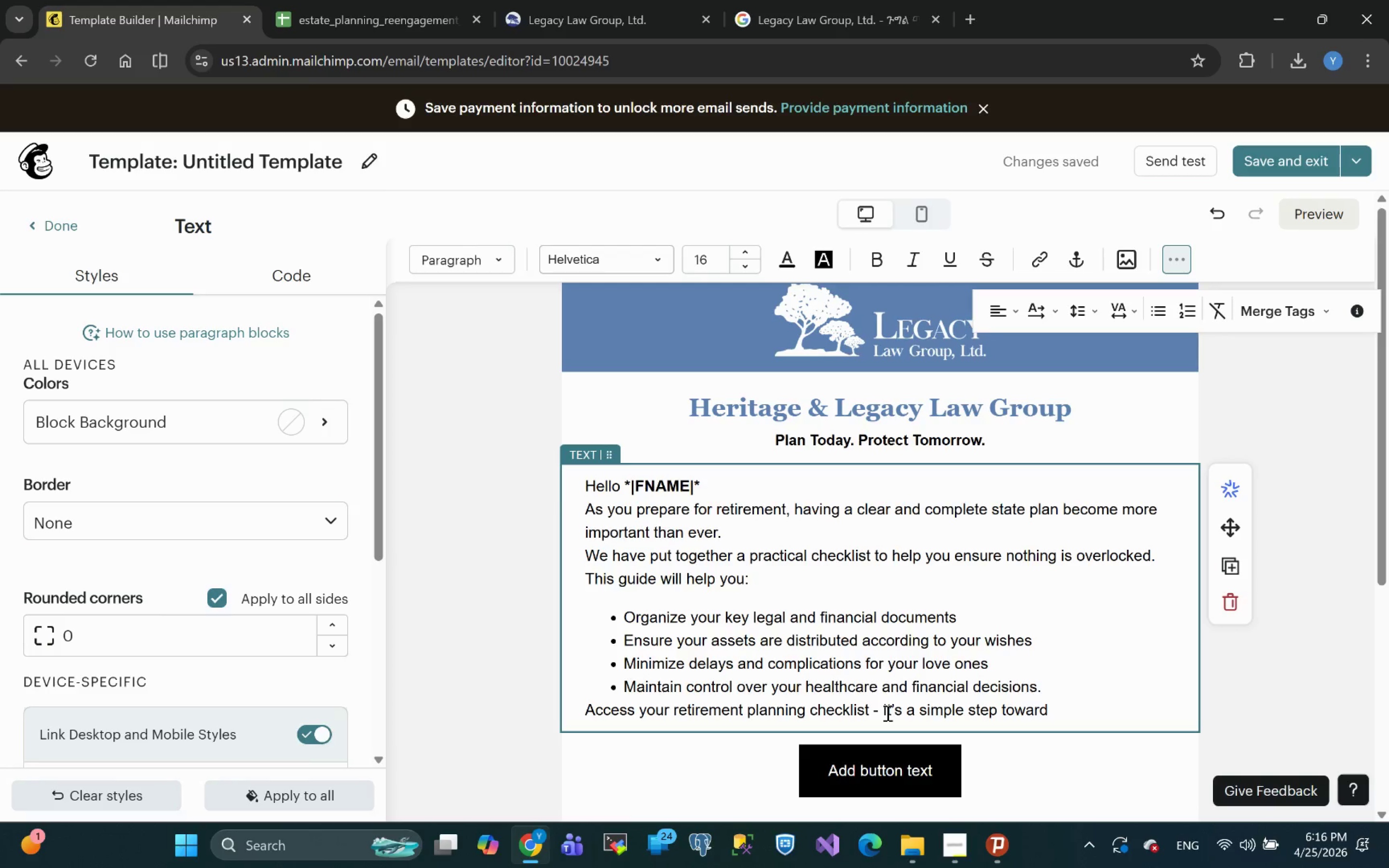 
wait(5.08)
 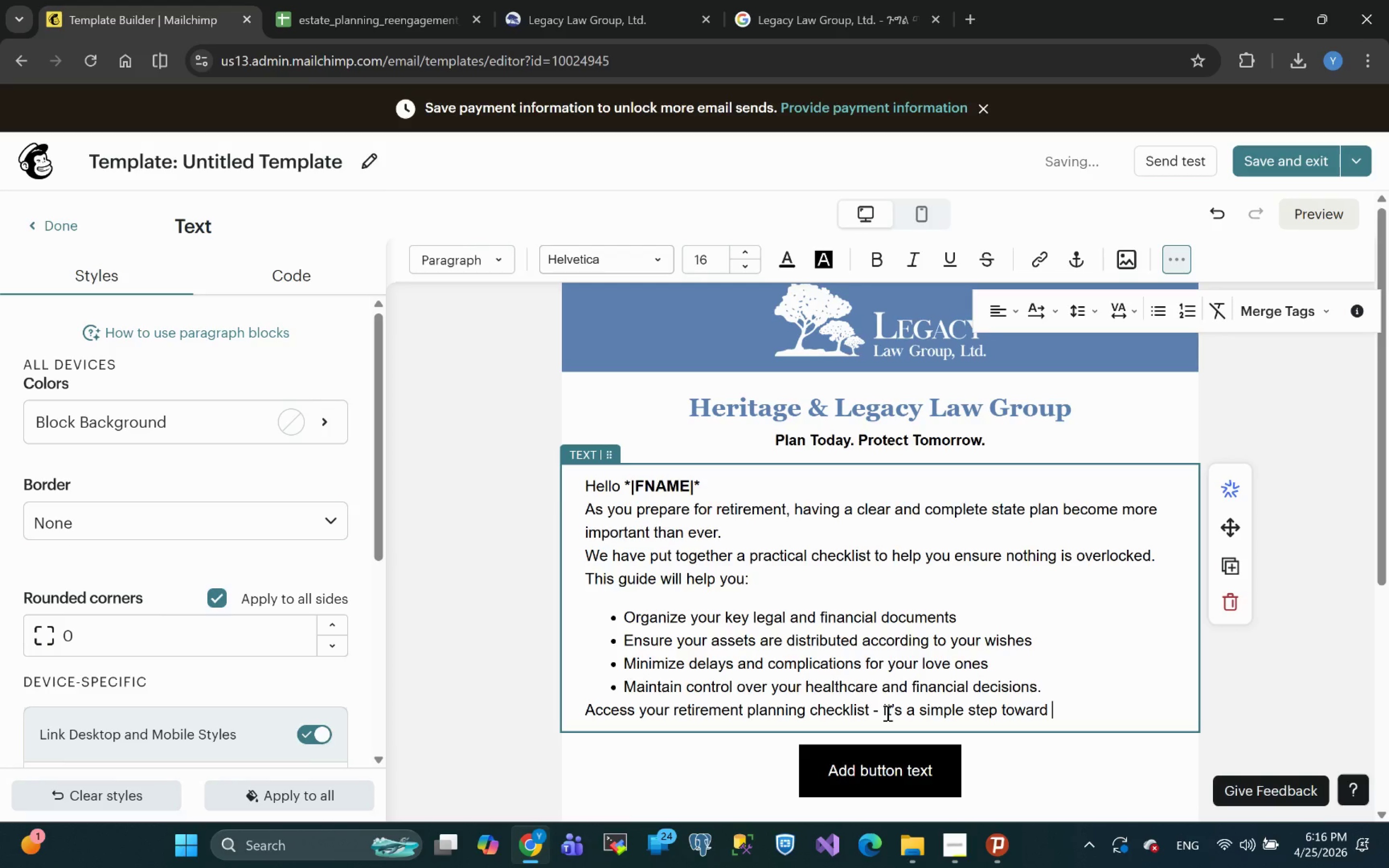 
type(long-tem)
key(Backspace)
type(rm )
 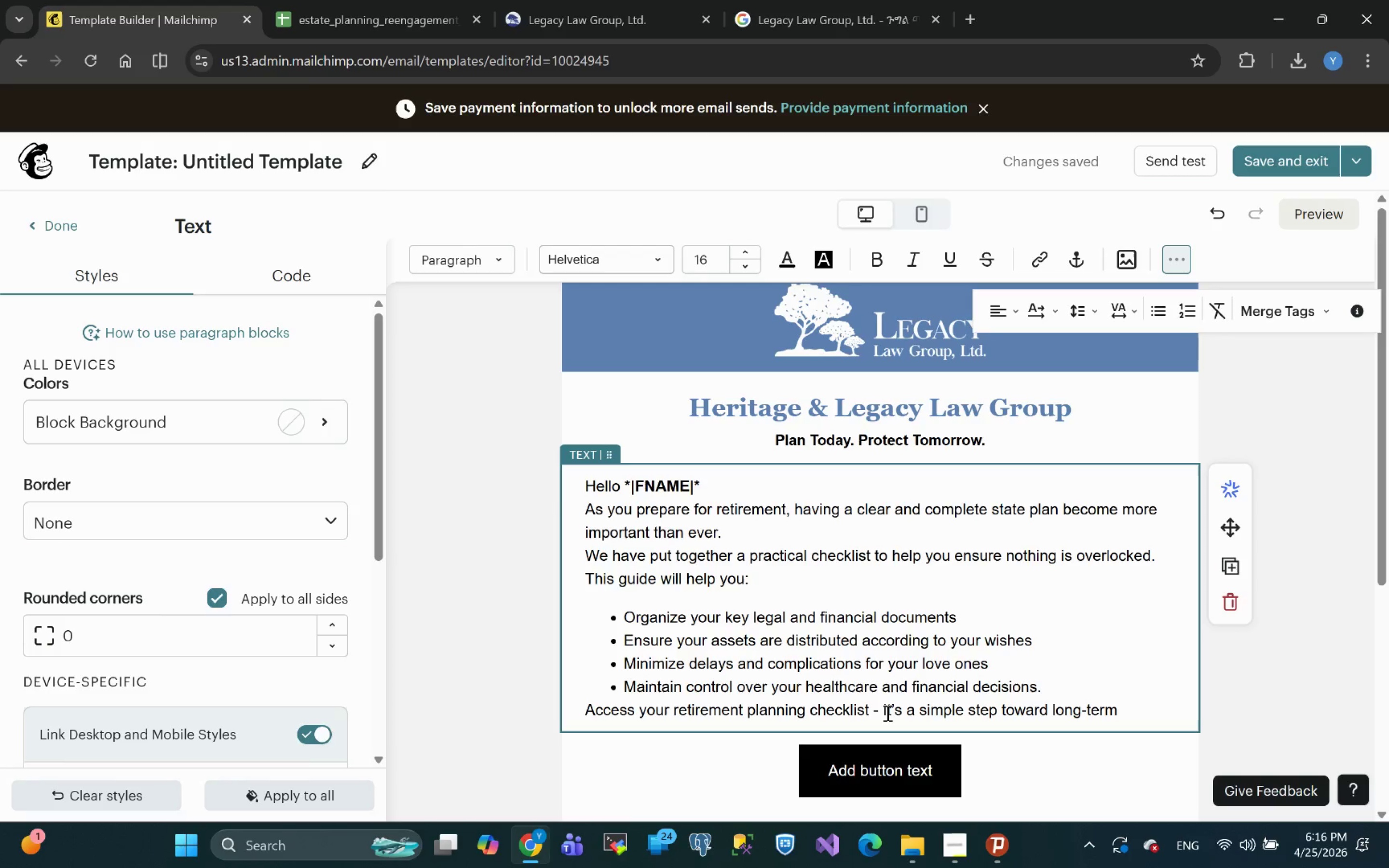 
wait(11.84)
 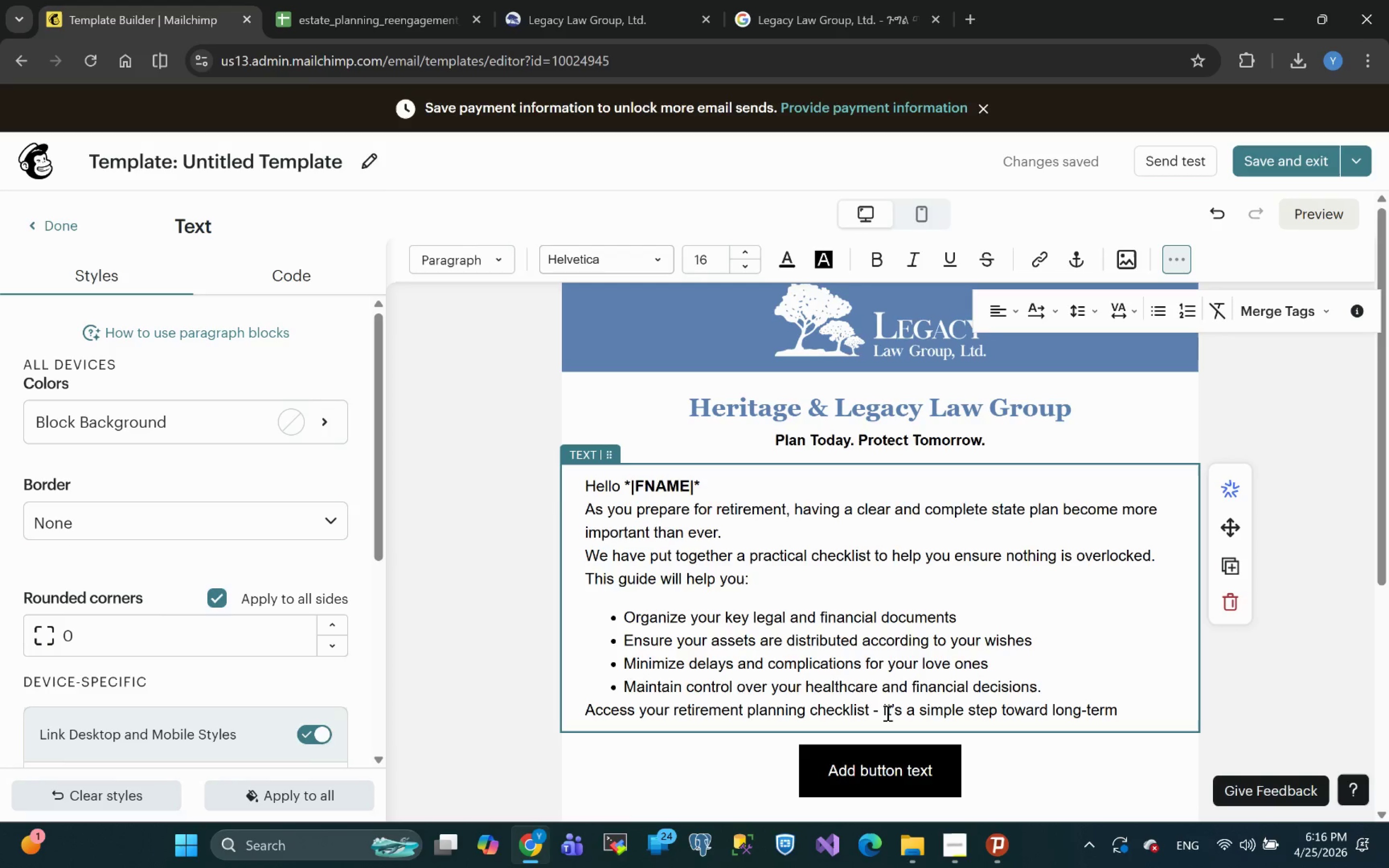 
type(security and clarity.)
 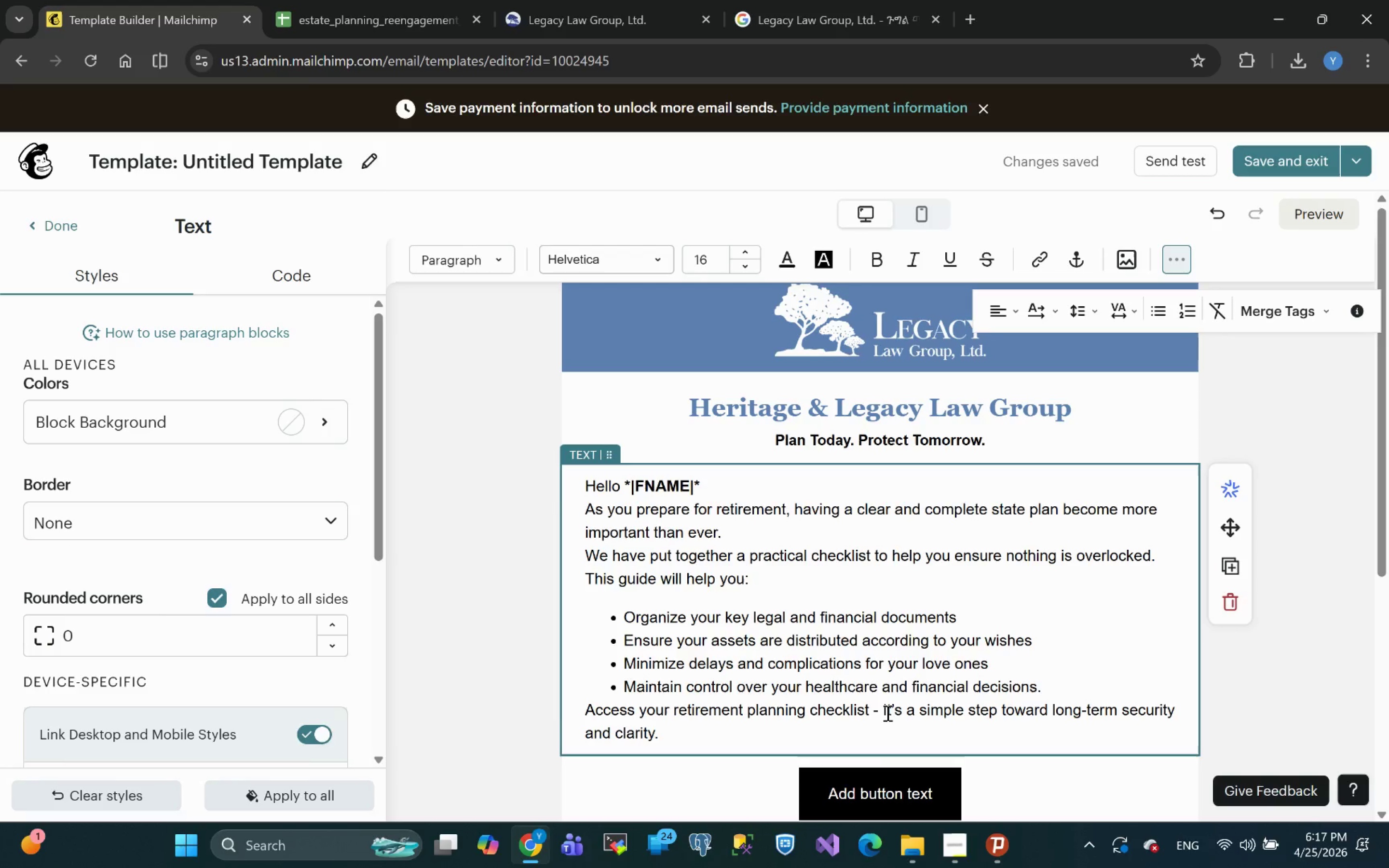 
wait(6.7)
 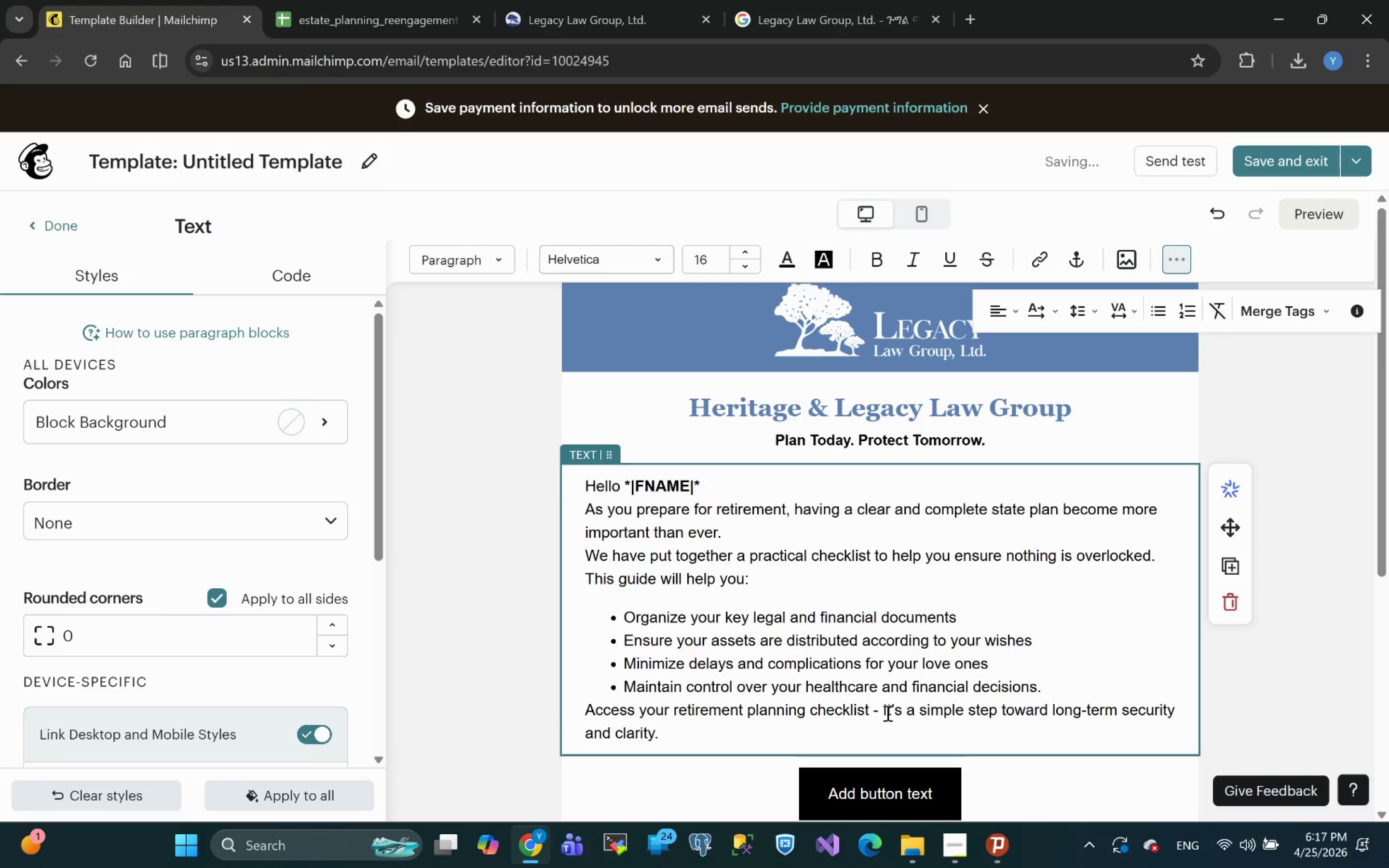 
key(Enter)
 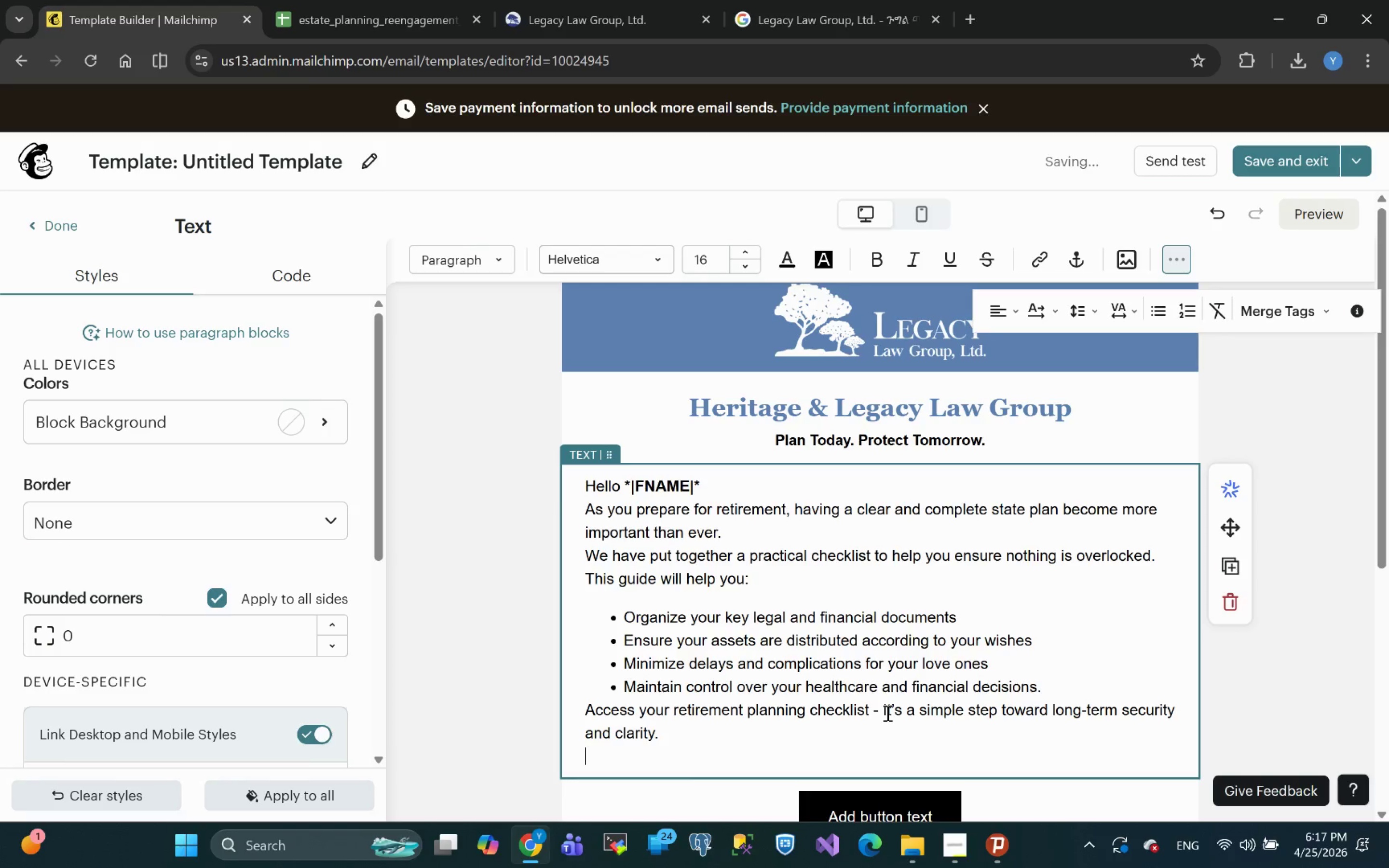 
key(Enter)
 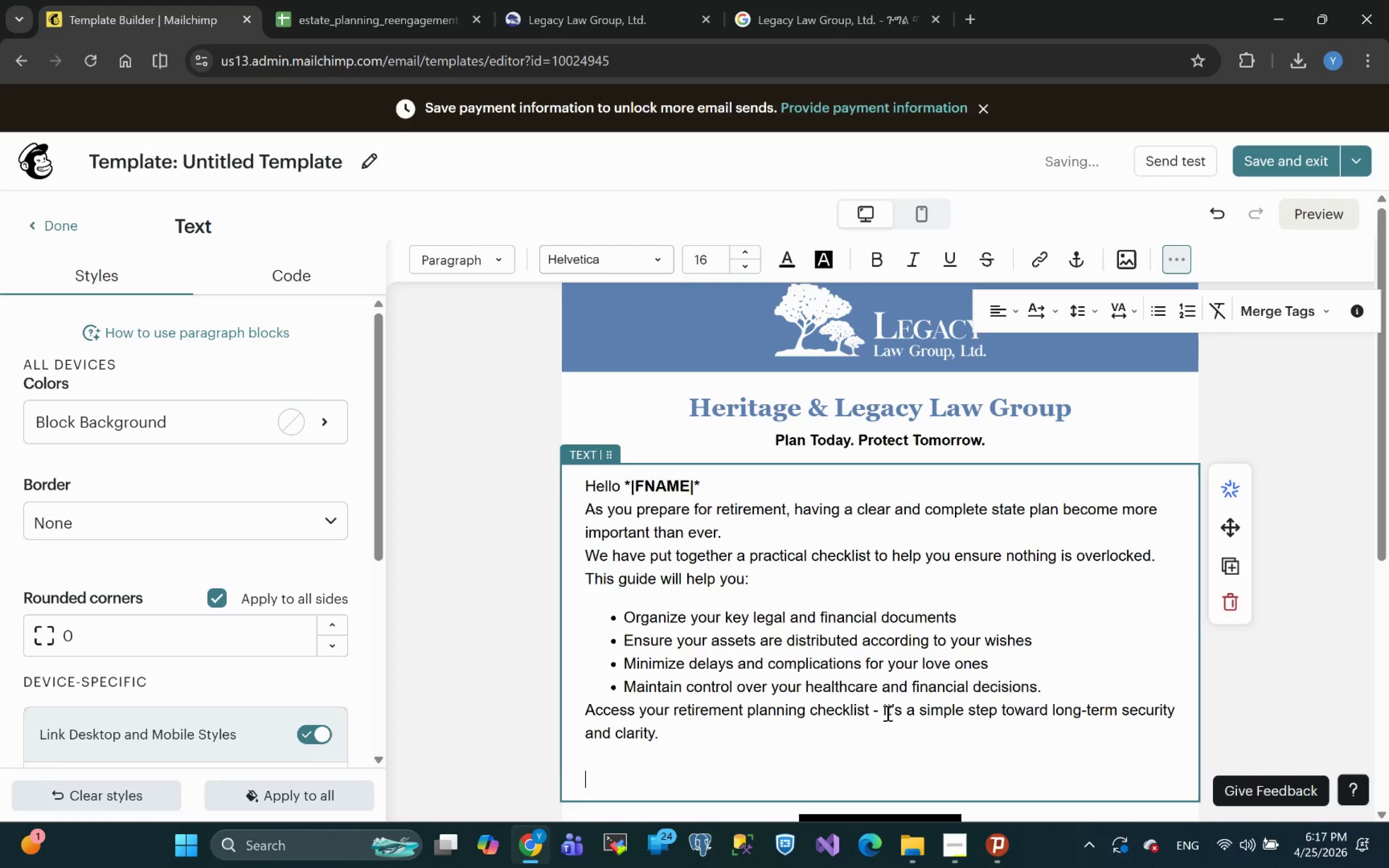 
type(Best Regards!)
 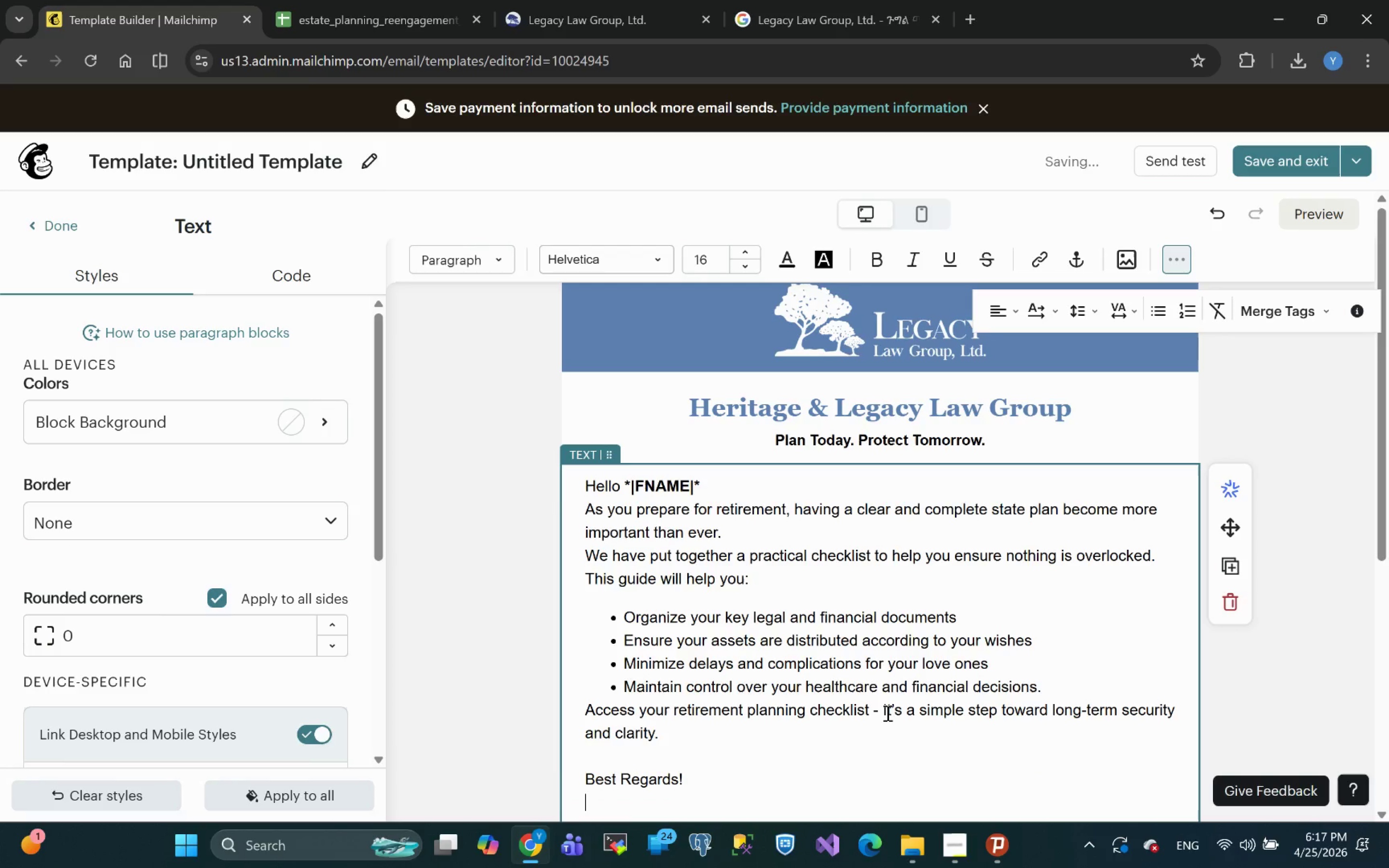 
key(Shift+Enter)
 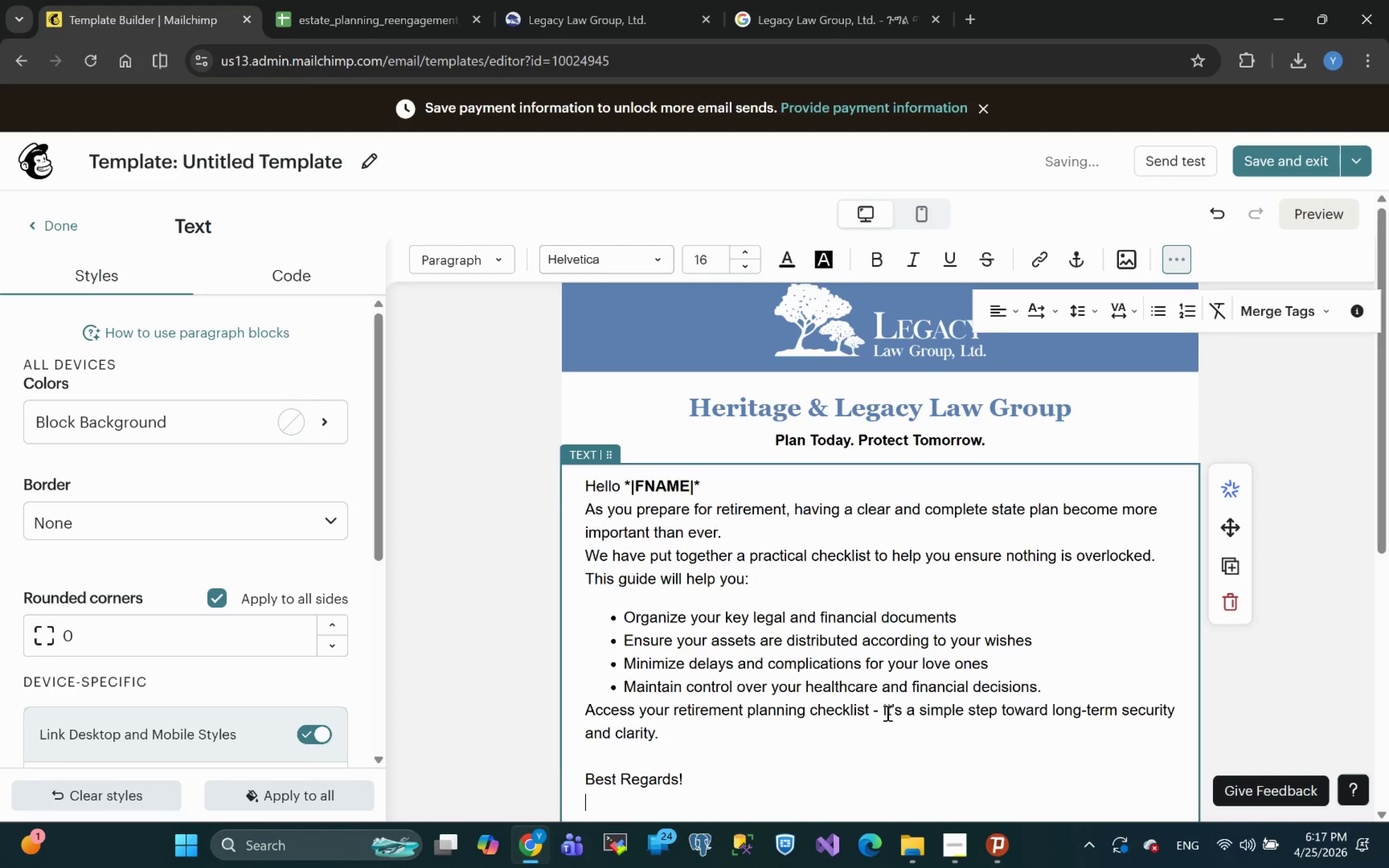 
type(Heritage & Legal Group )
 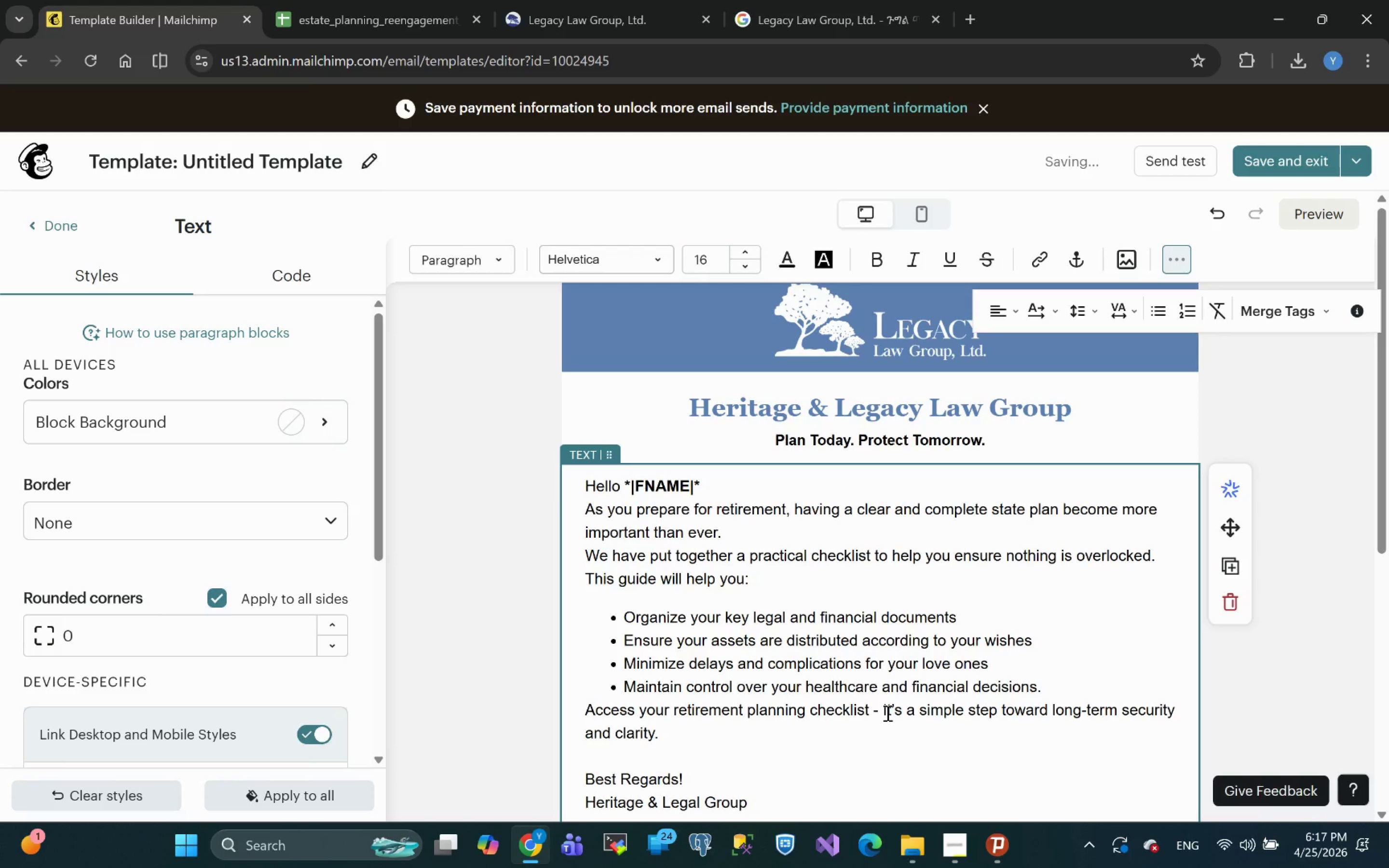 
wait(7.31)
 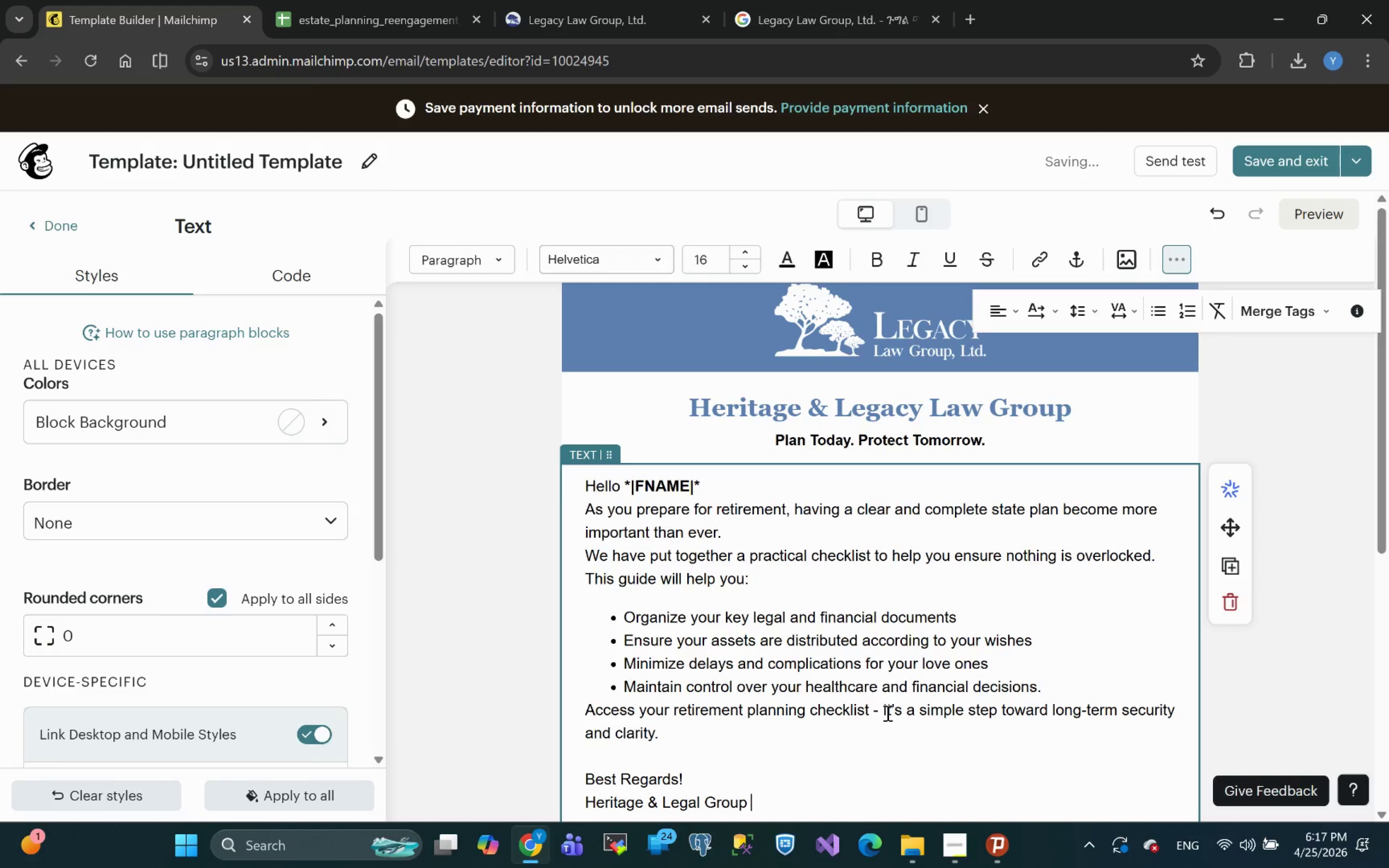 
left_click([699, 796])
 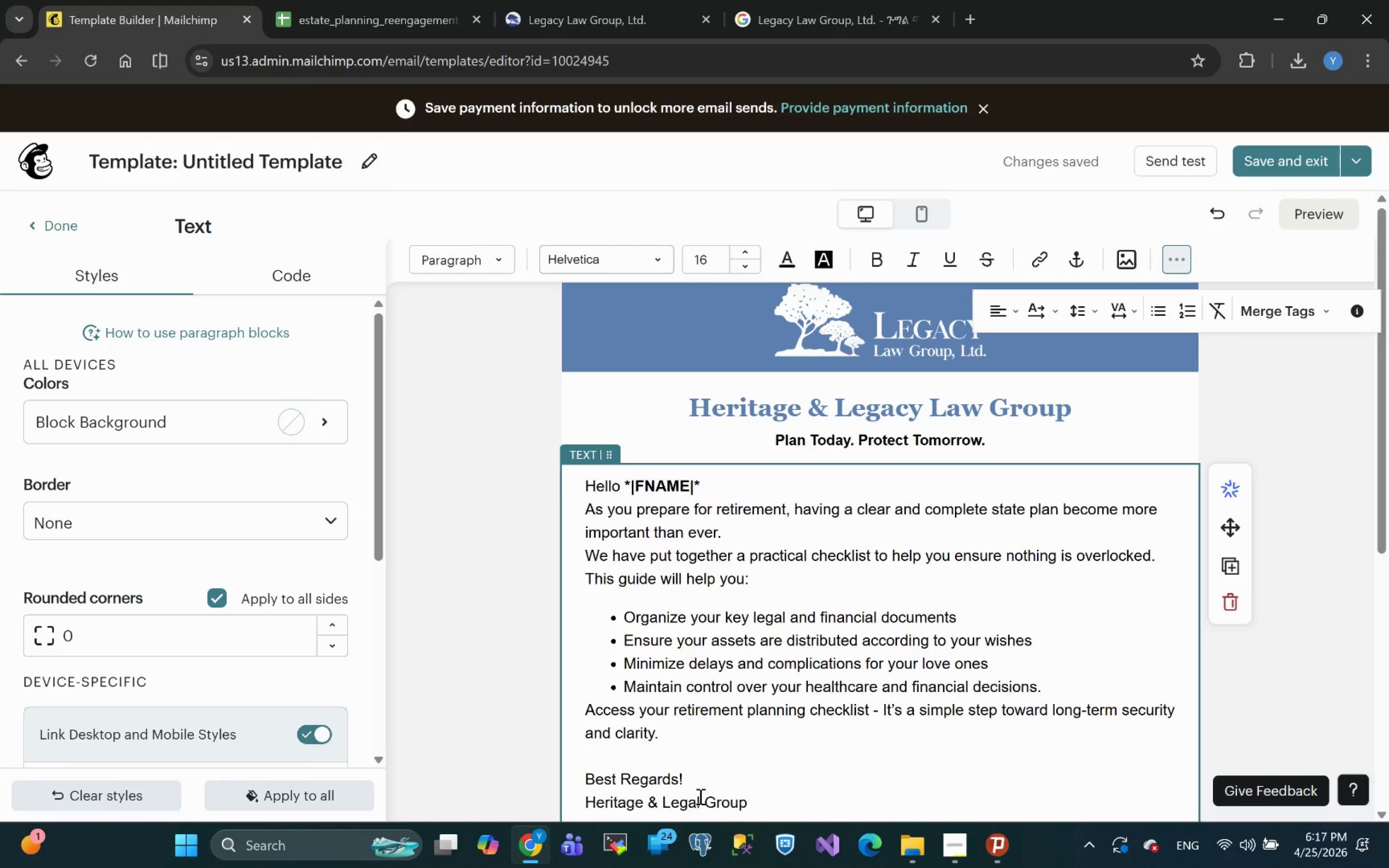 
key(Backspace)
type(cy Law)
 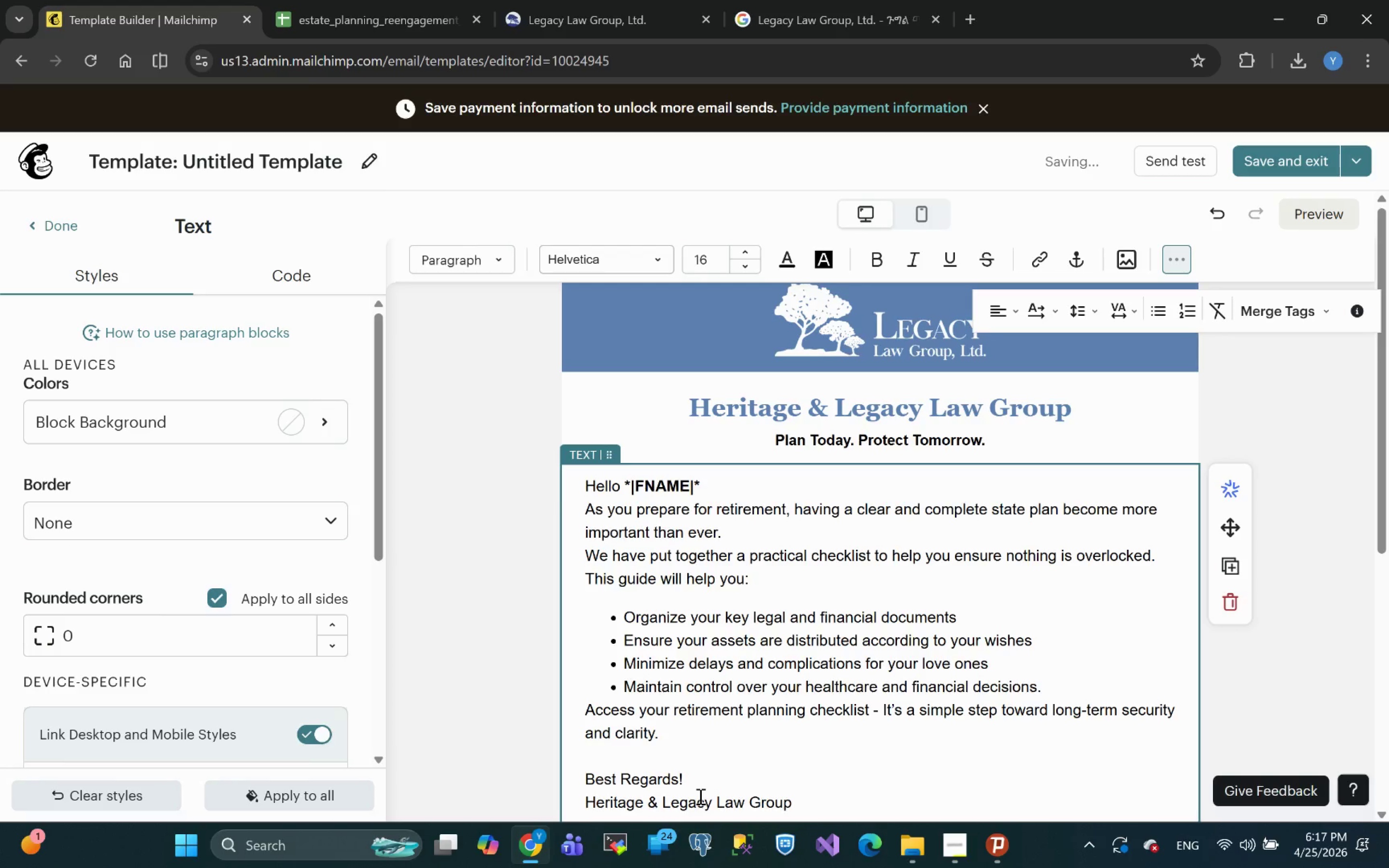 
left_click([804, 809])
 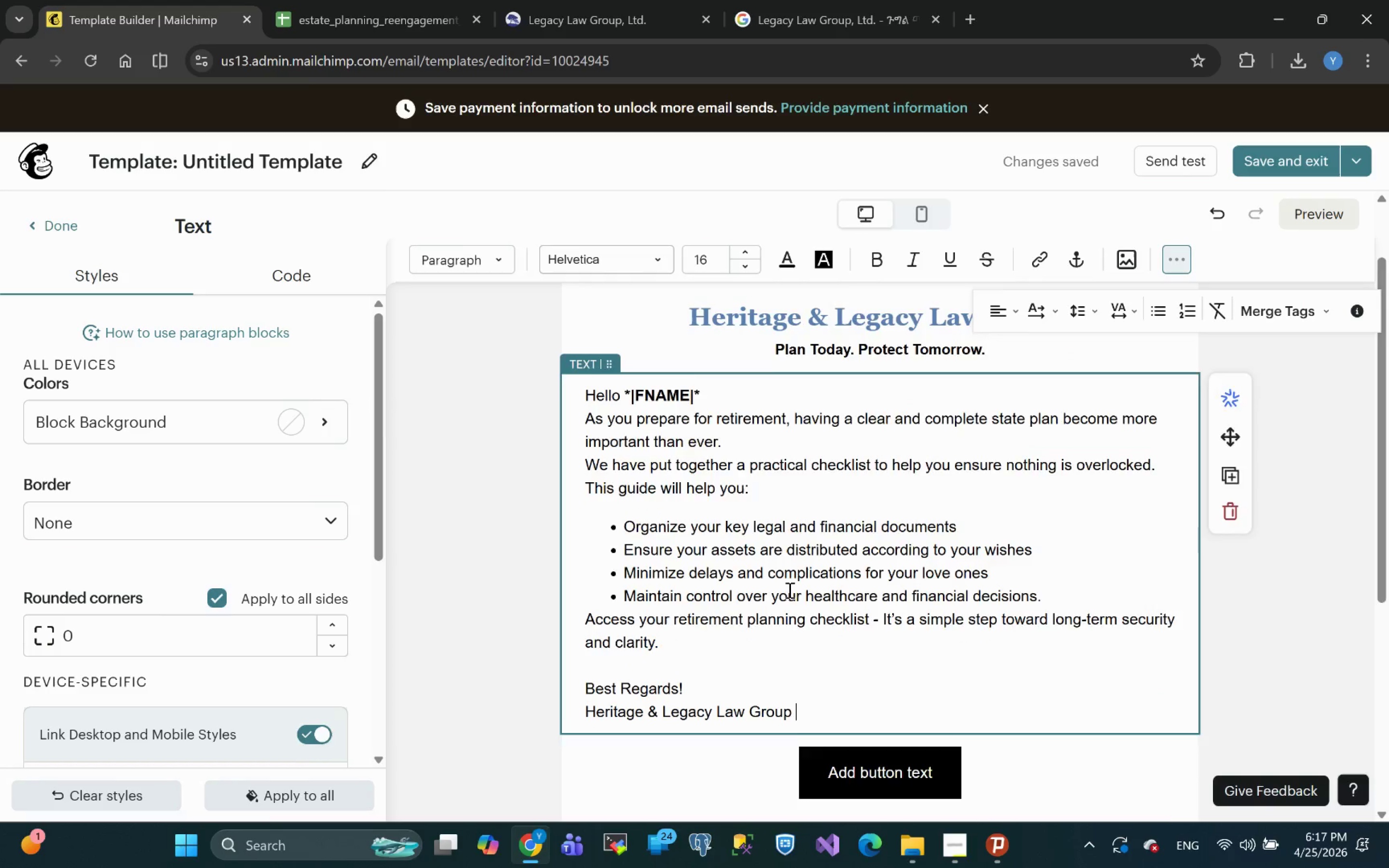 
wait(9.58)
 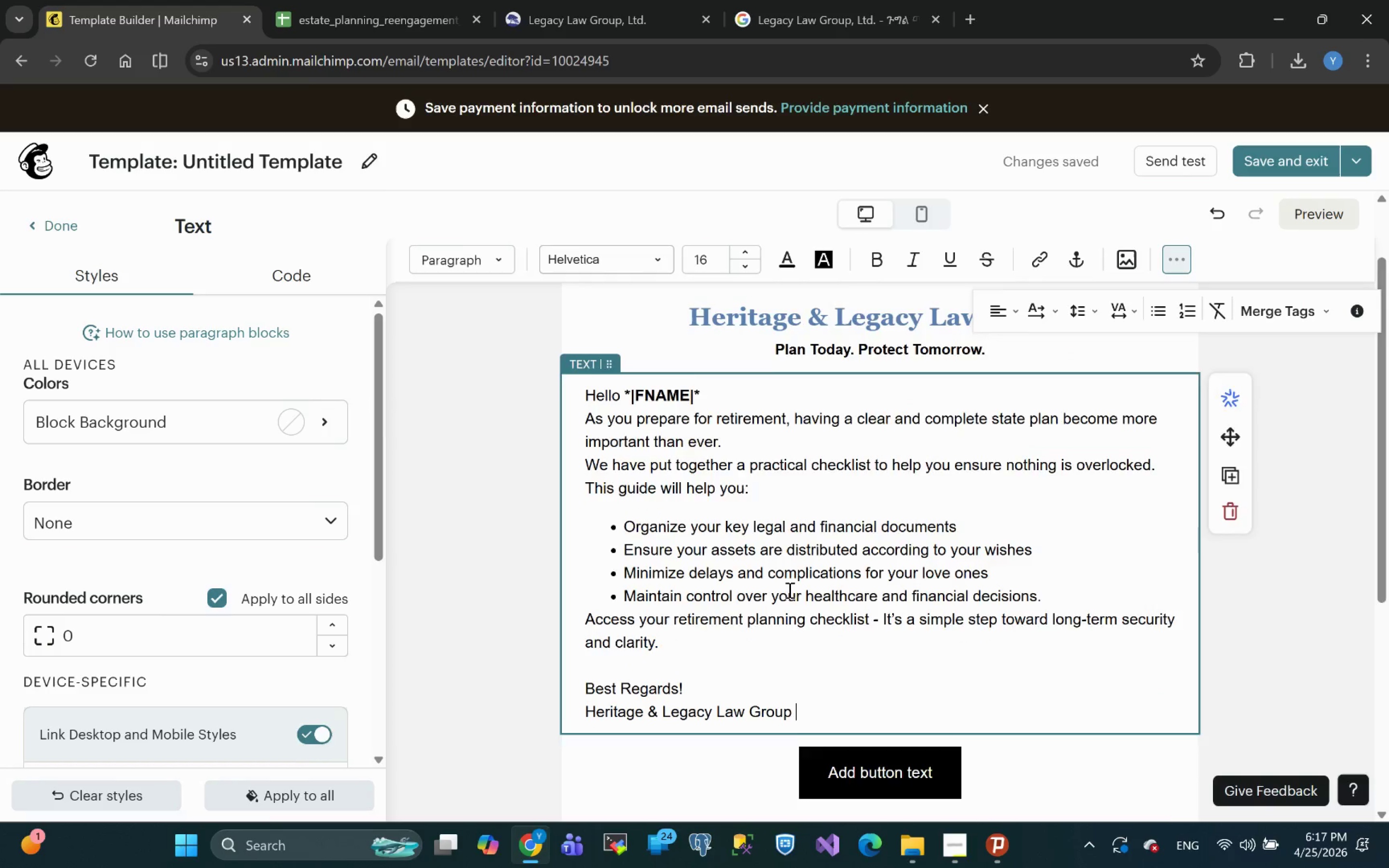 
left_click([950, 567])
 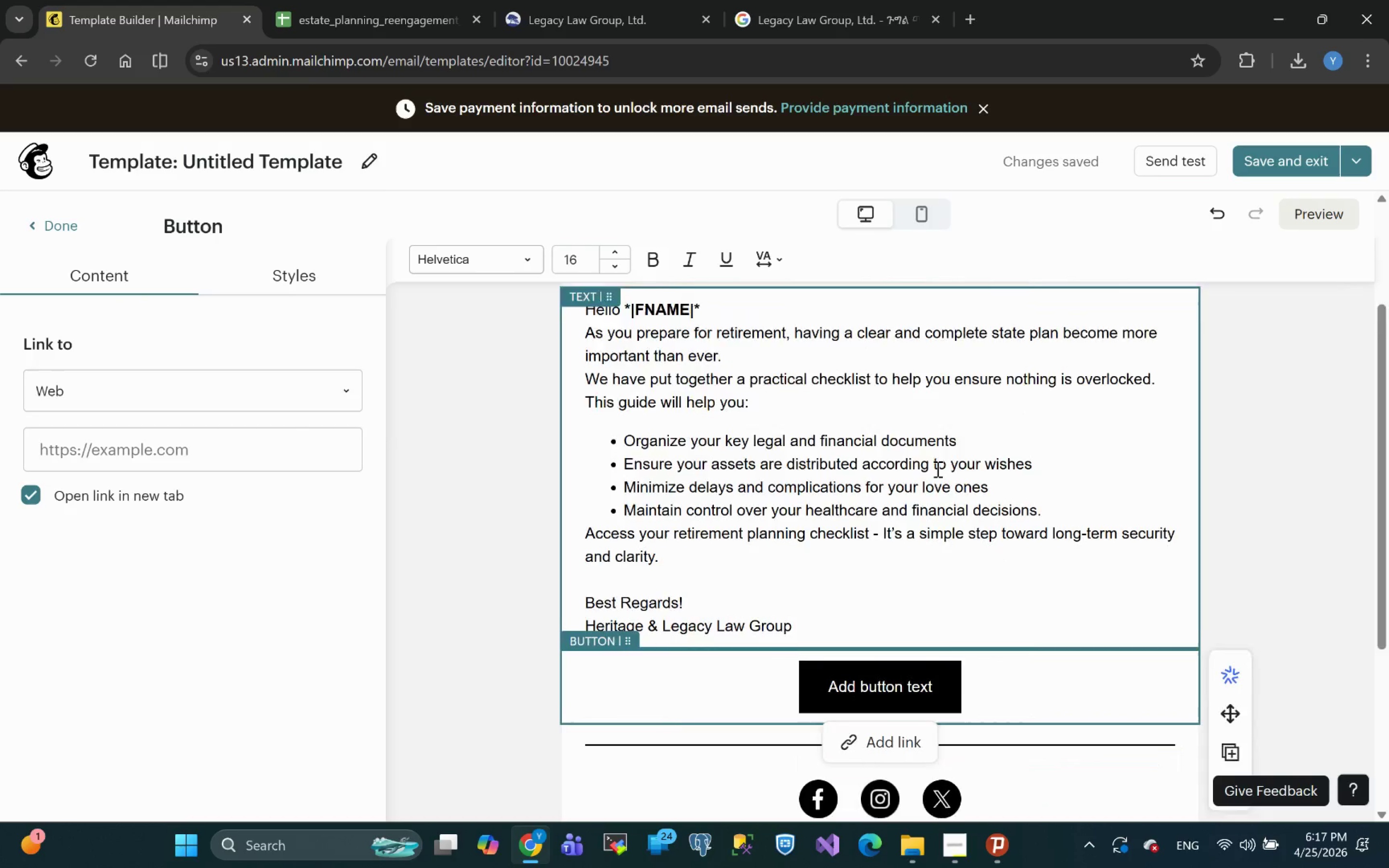 
wait(5.65)
 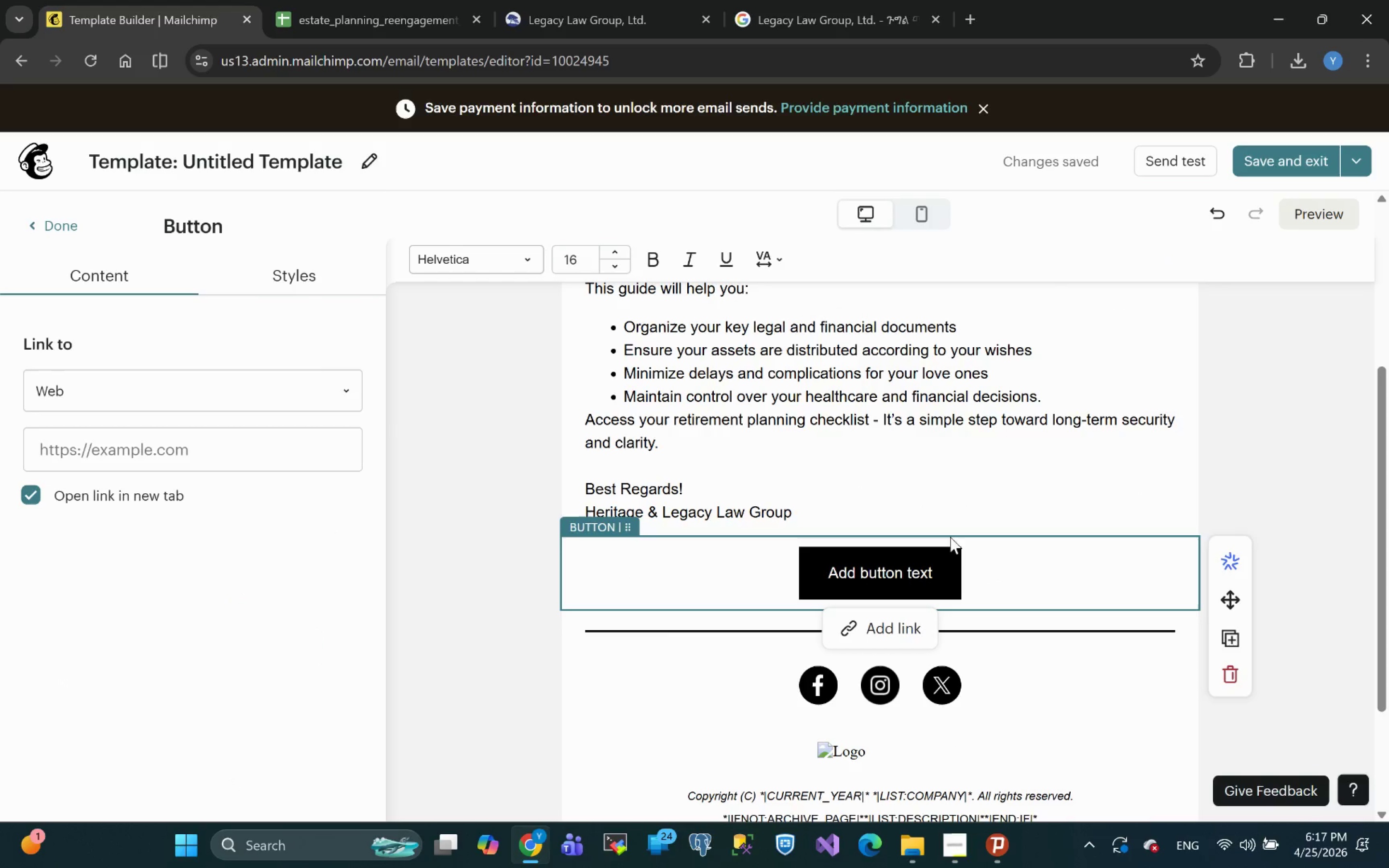 
left_click([296, 282])
 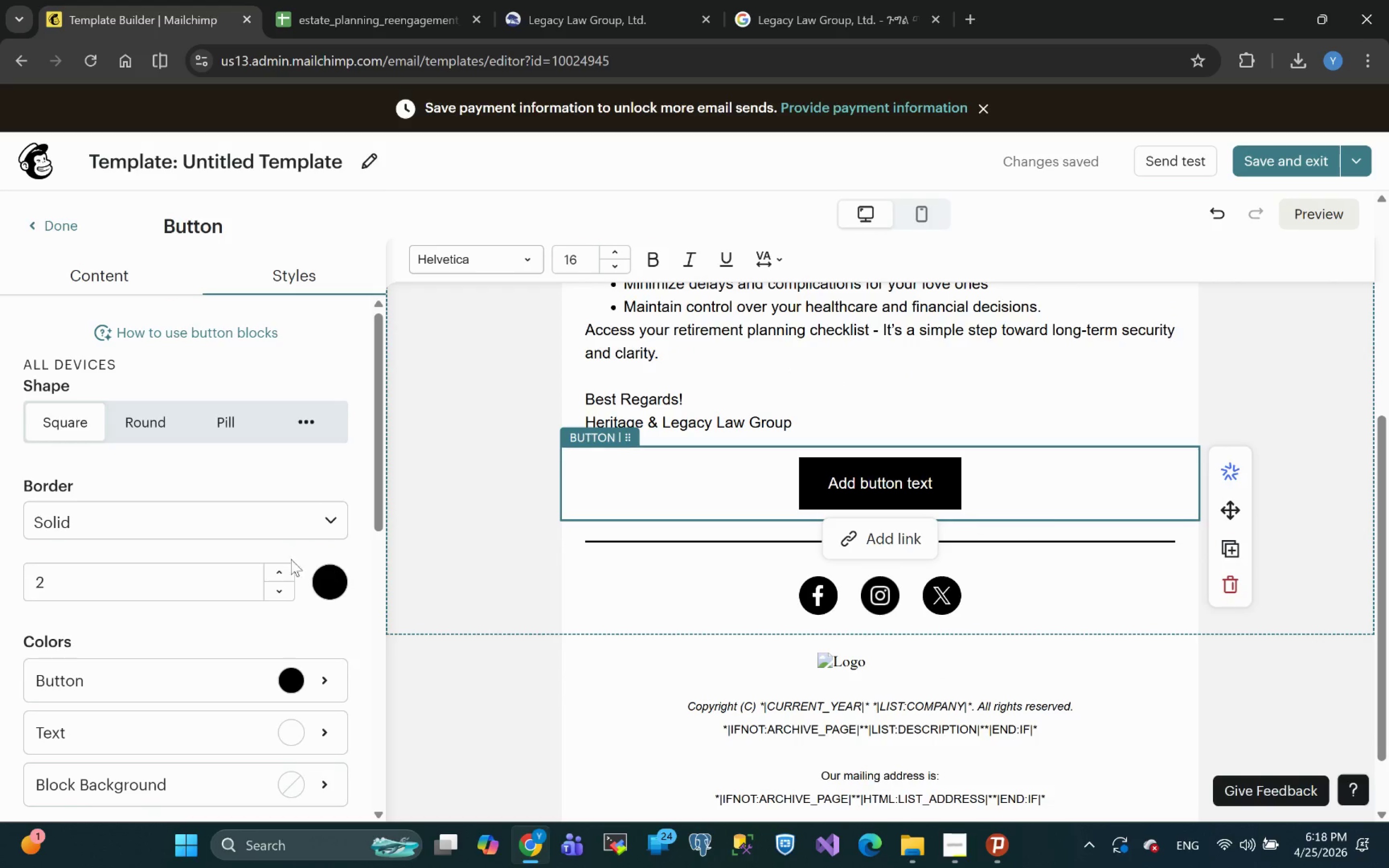 
left_click([326, 596])
 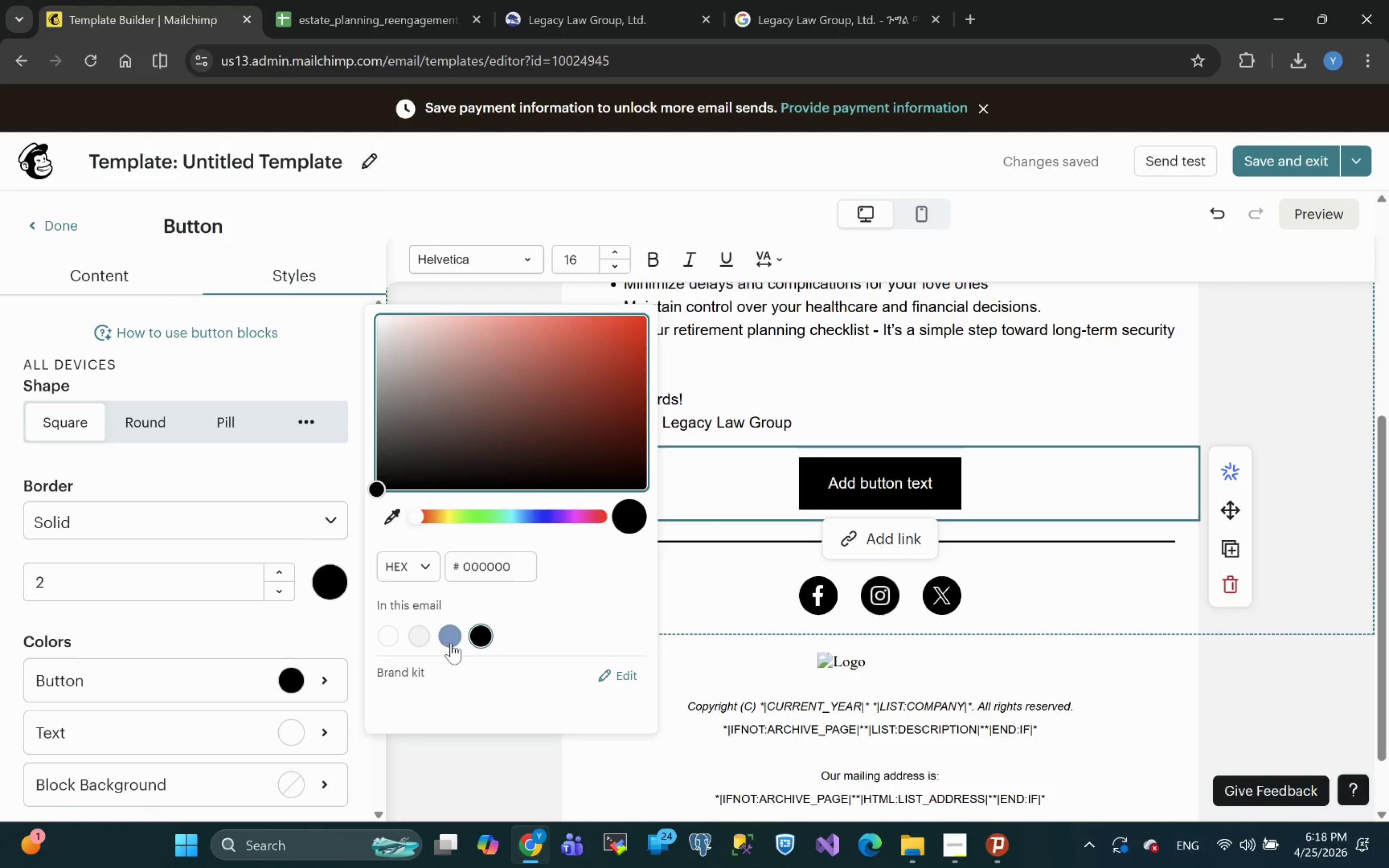 
left_click([451, 641])
 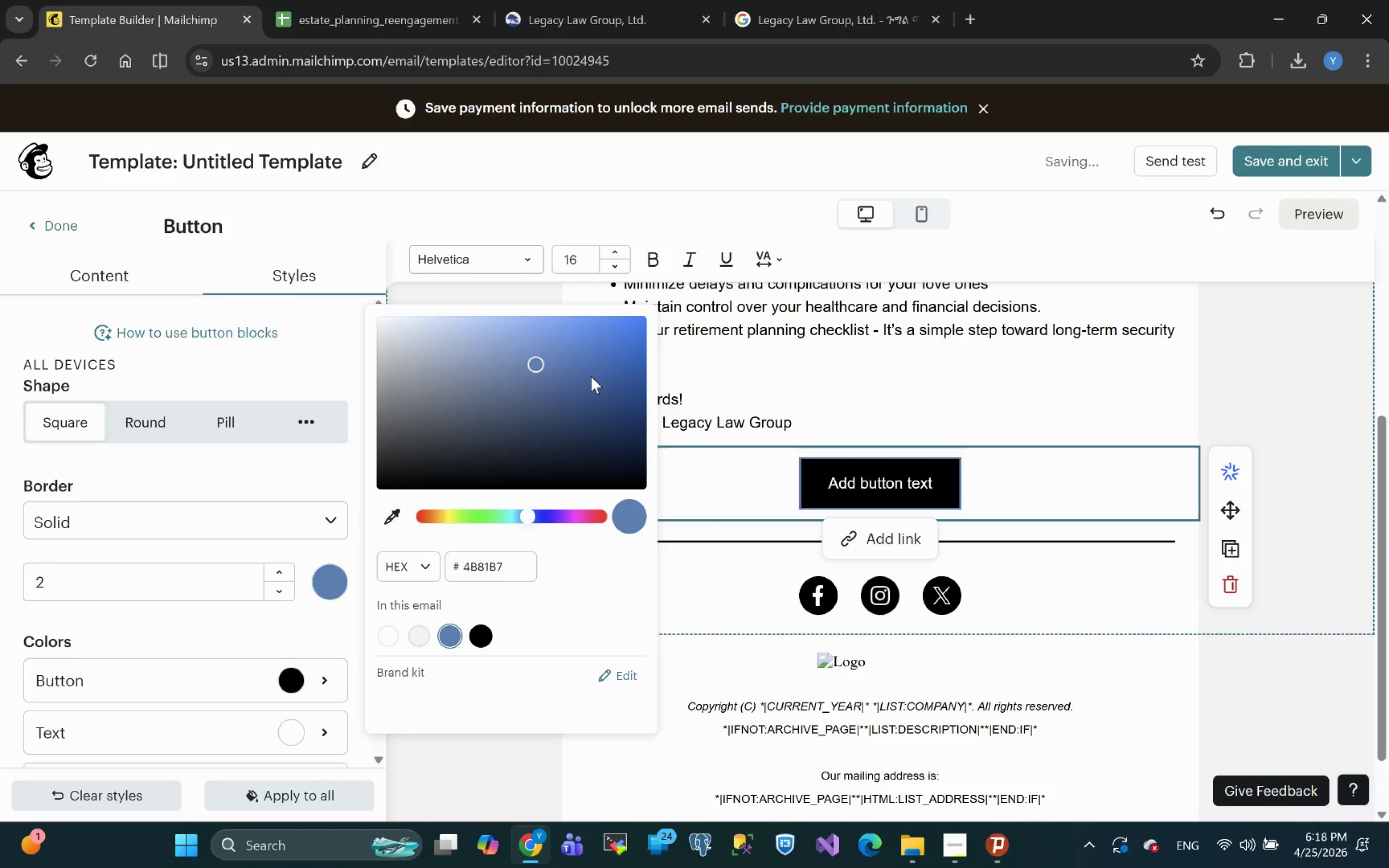 
left_click([619, 366])
 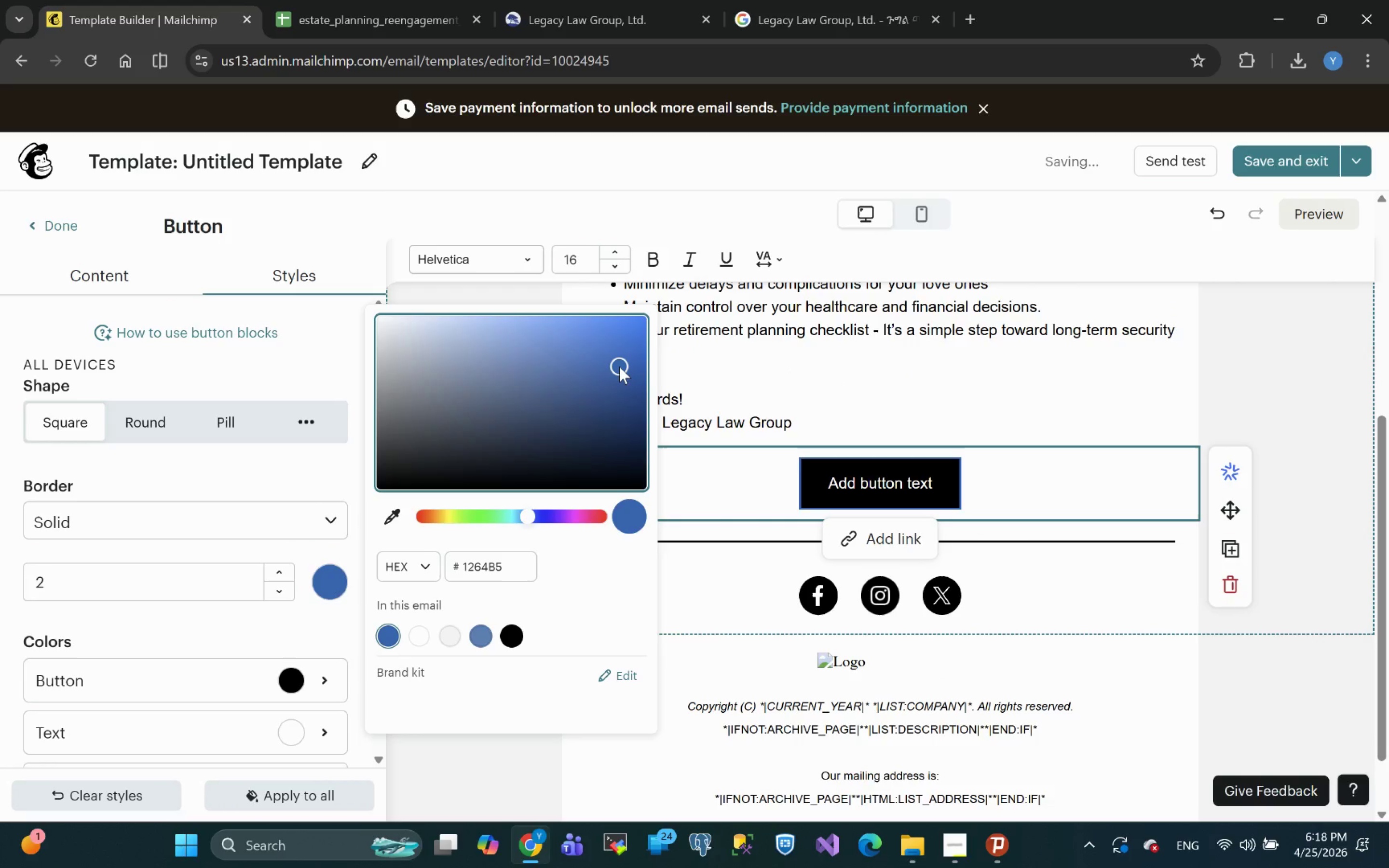 
left_click_drag(start_coordinate=[619, 366], to_coordinate=[629, 395])
 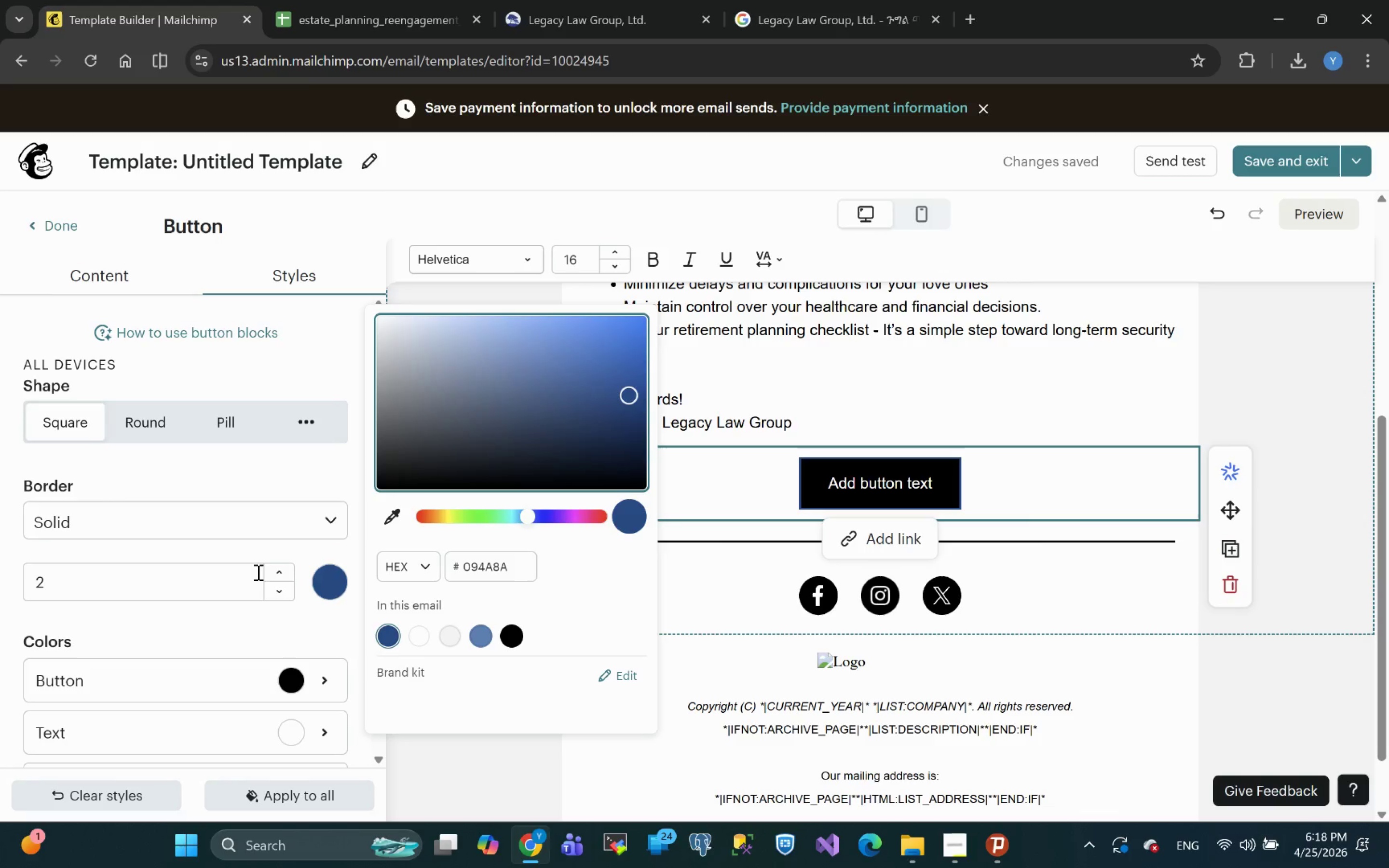 
left_click([276, 570])
 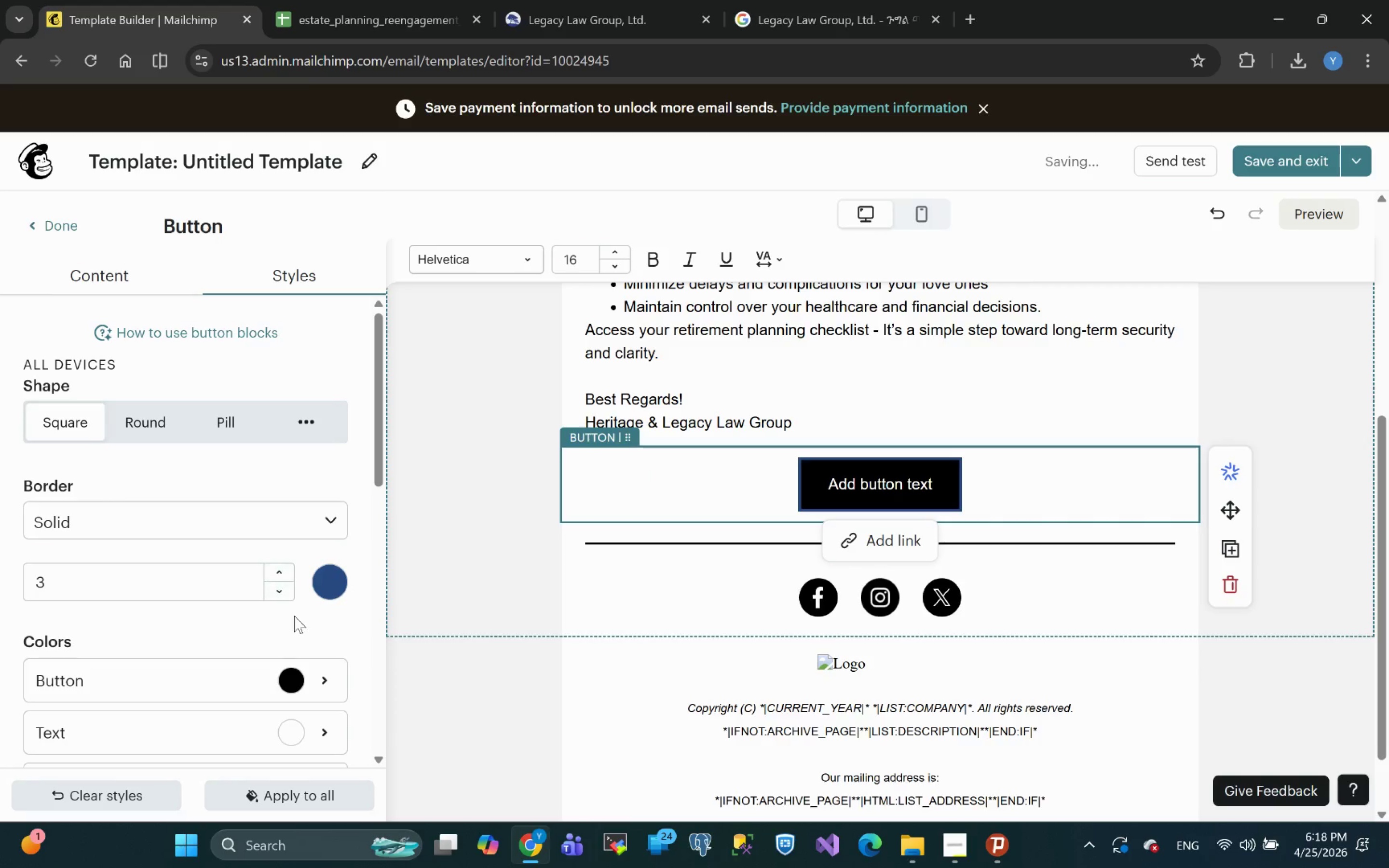 
left_click([293, 686])
 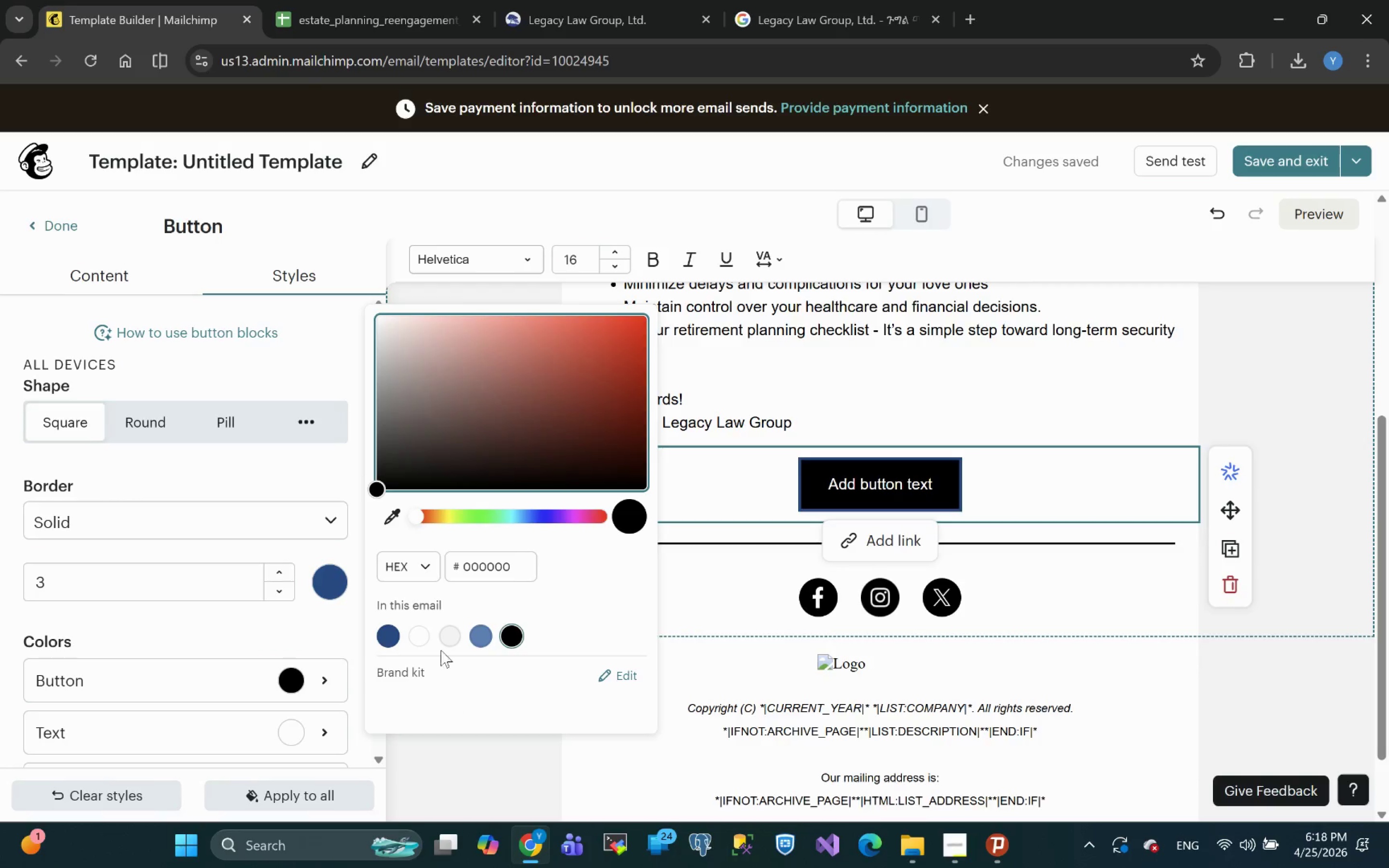 
left_click([420, 637])
 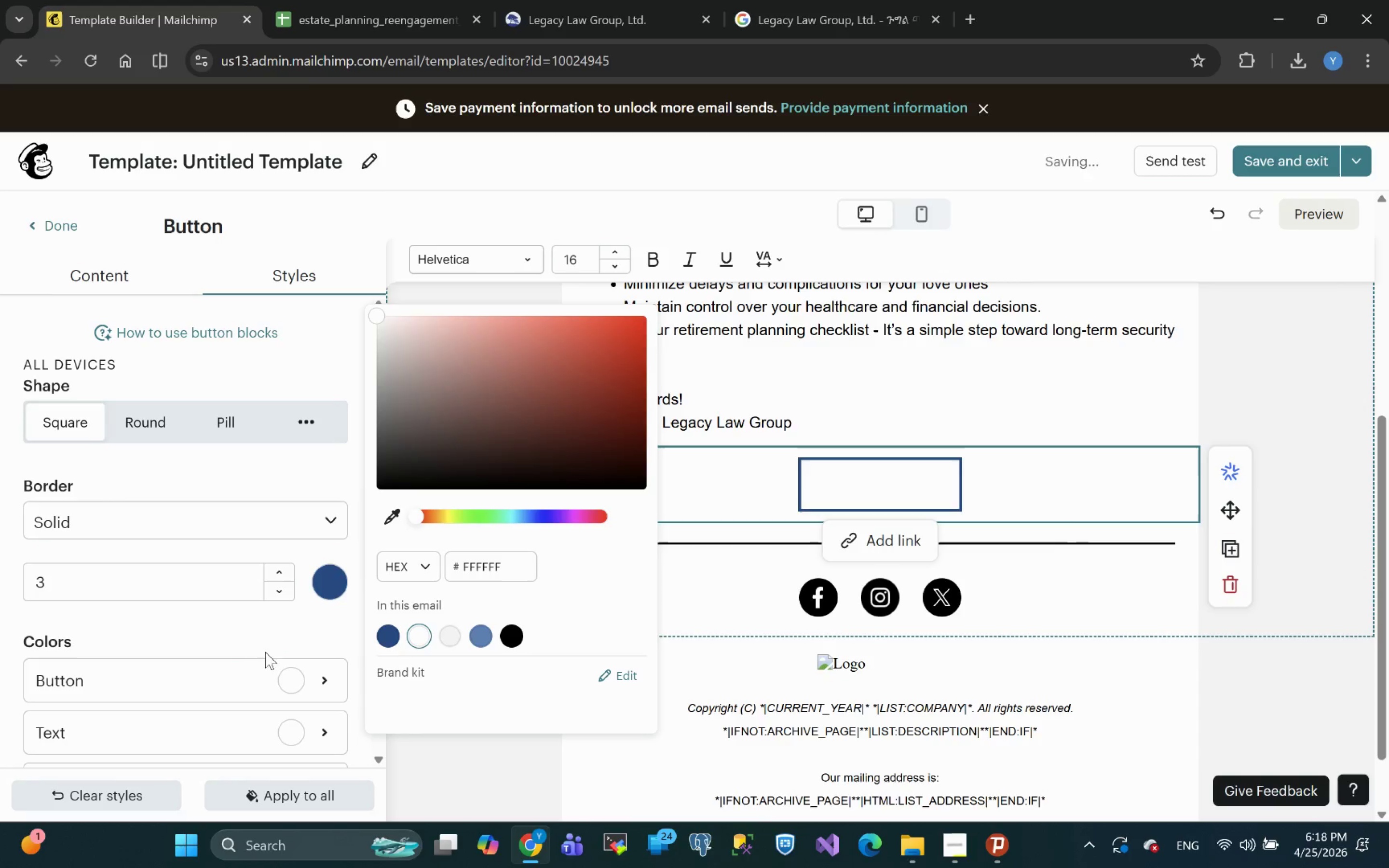 
wait(5.09)
 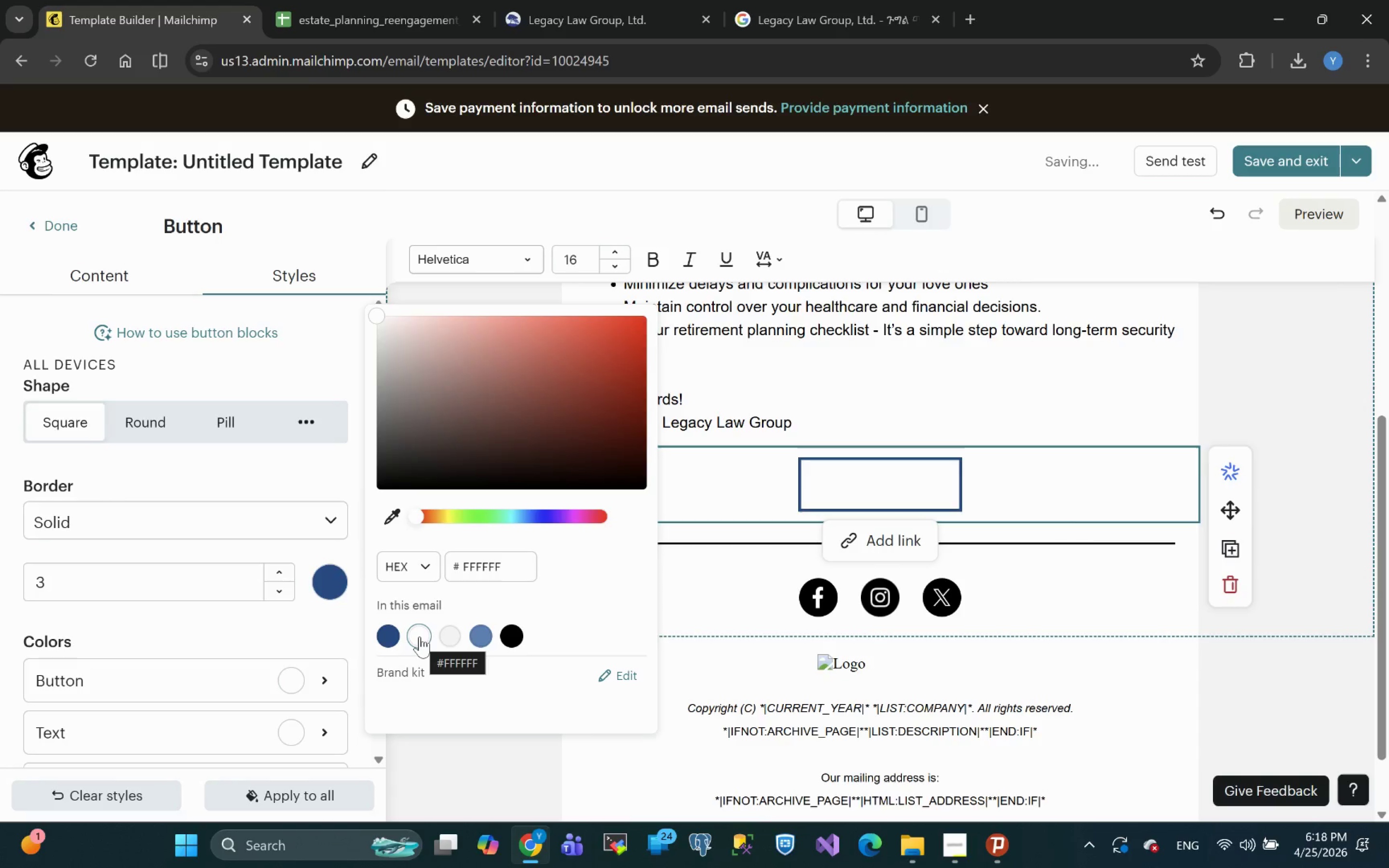 
left_click([196, 725])
 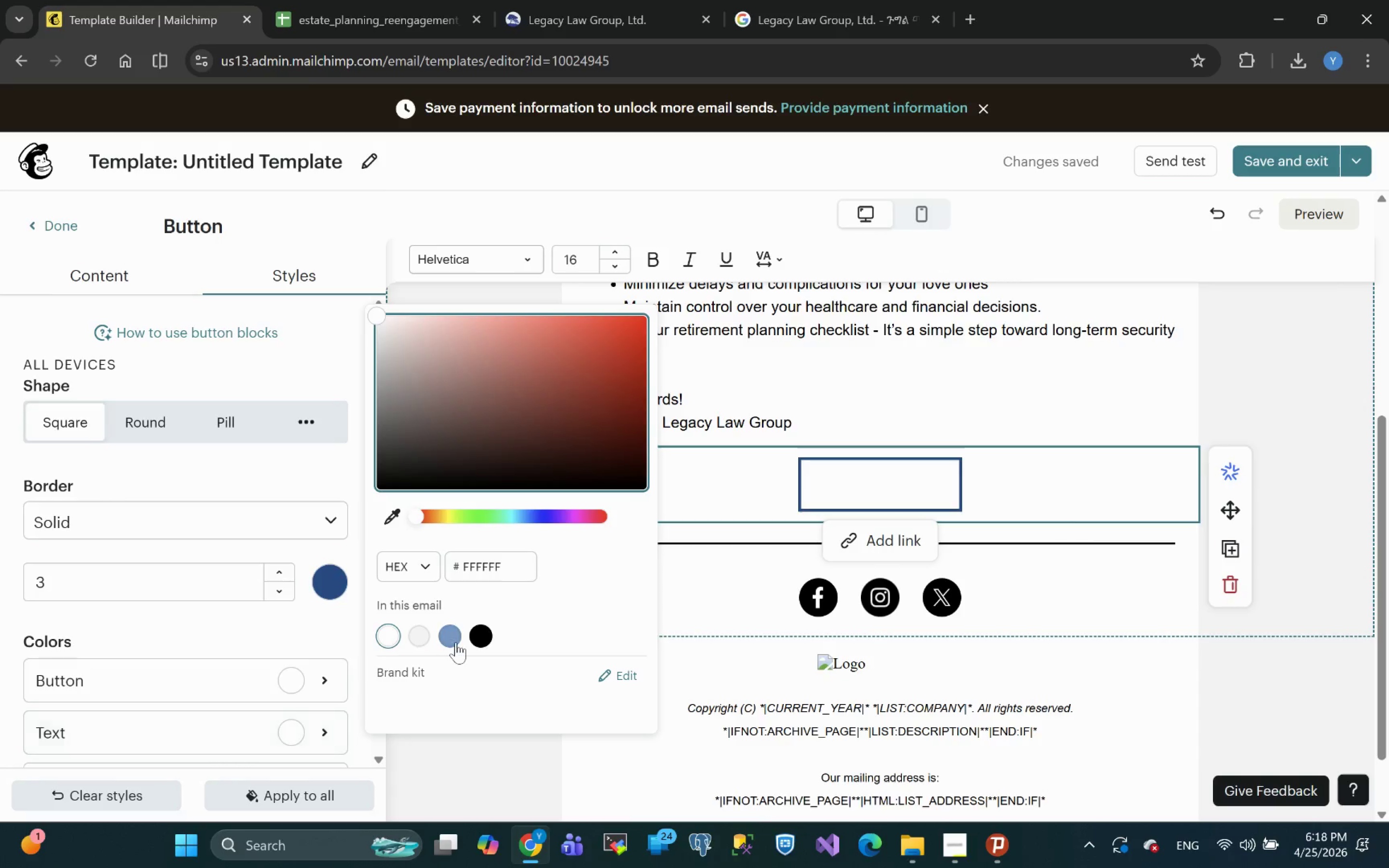 
mouse_move([459, 639])
 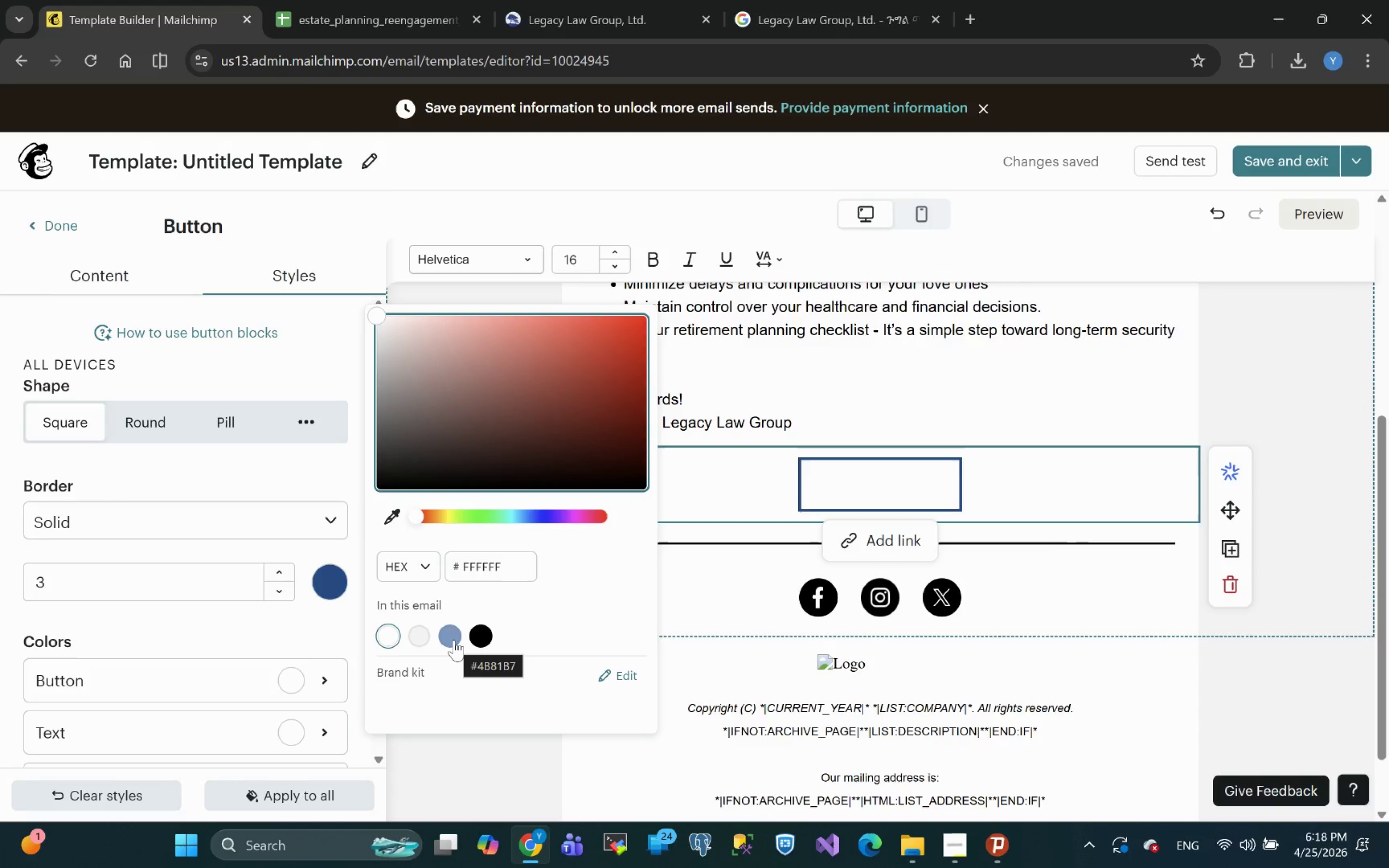 
left_click([454, 640])
 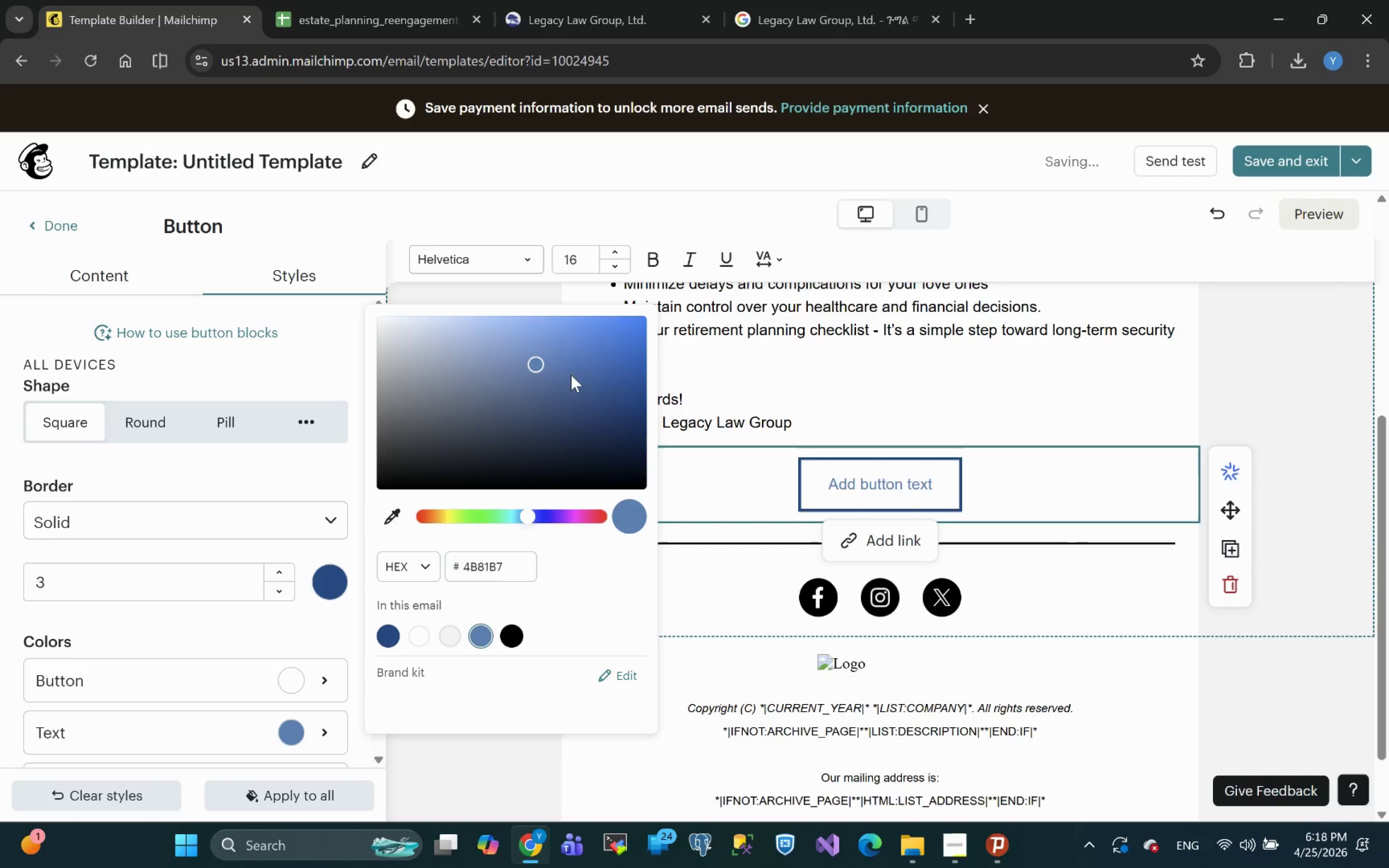 
left_click_drag(start_coordinate=[536, 361], to_coordinate=[586, 404])
 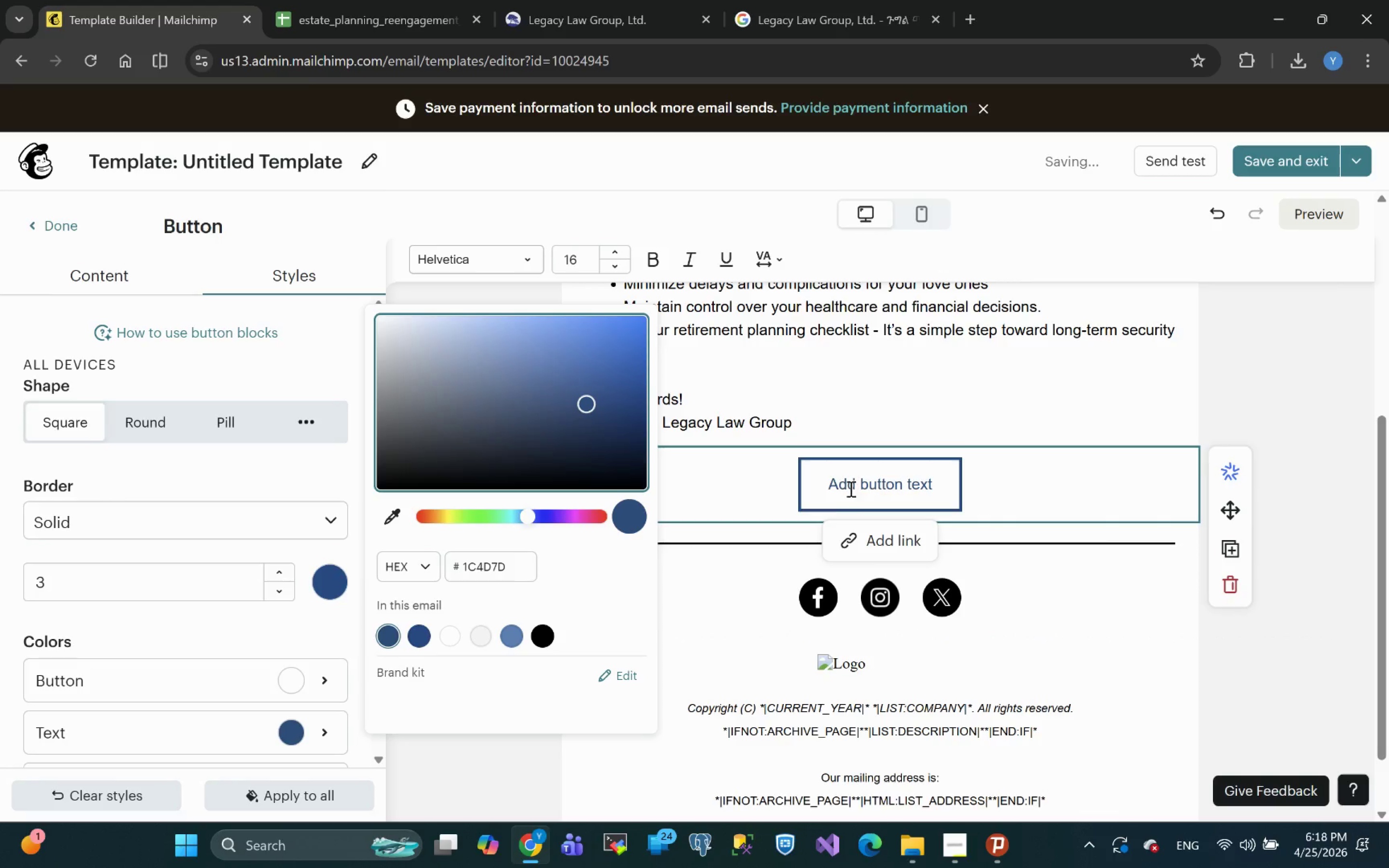 
double_click([850, 488])
 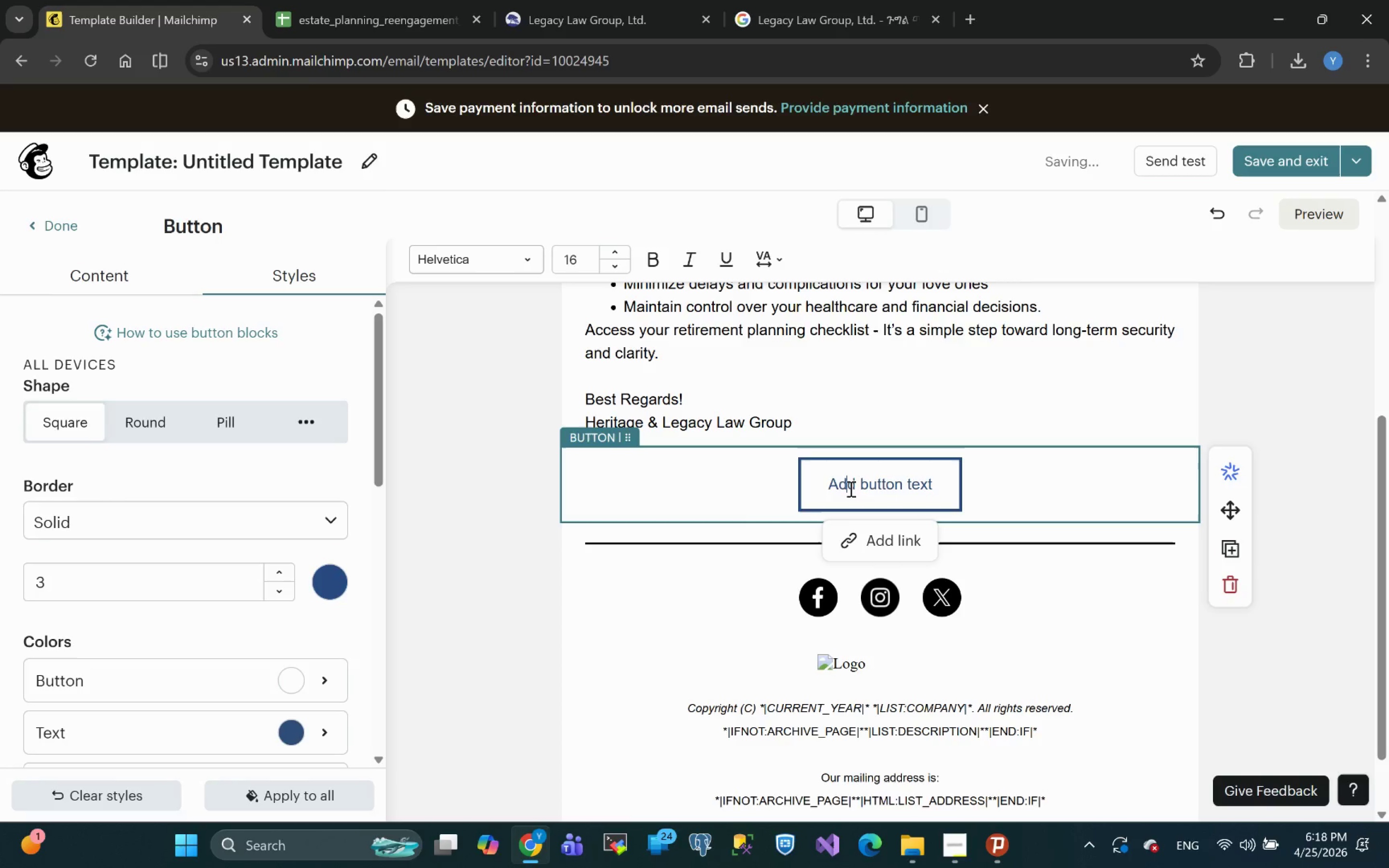 
key(Control+A)
 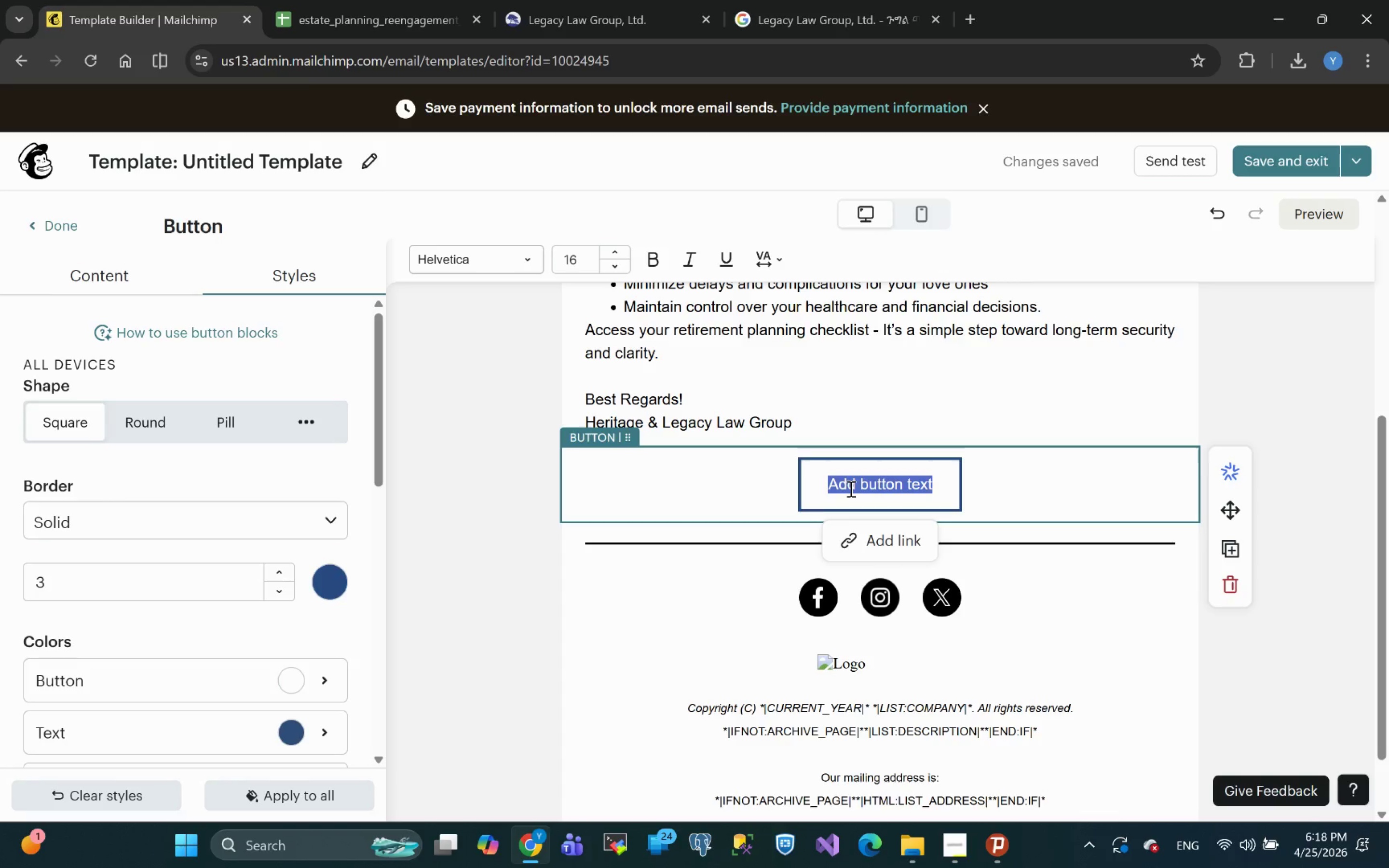 
wait(6.64)
 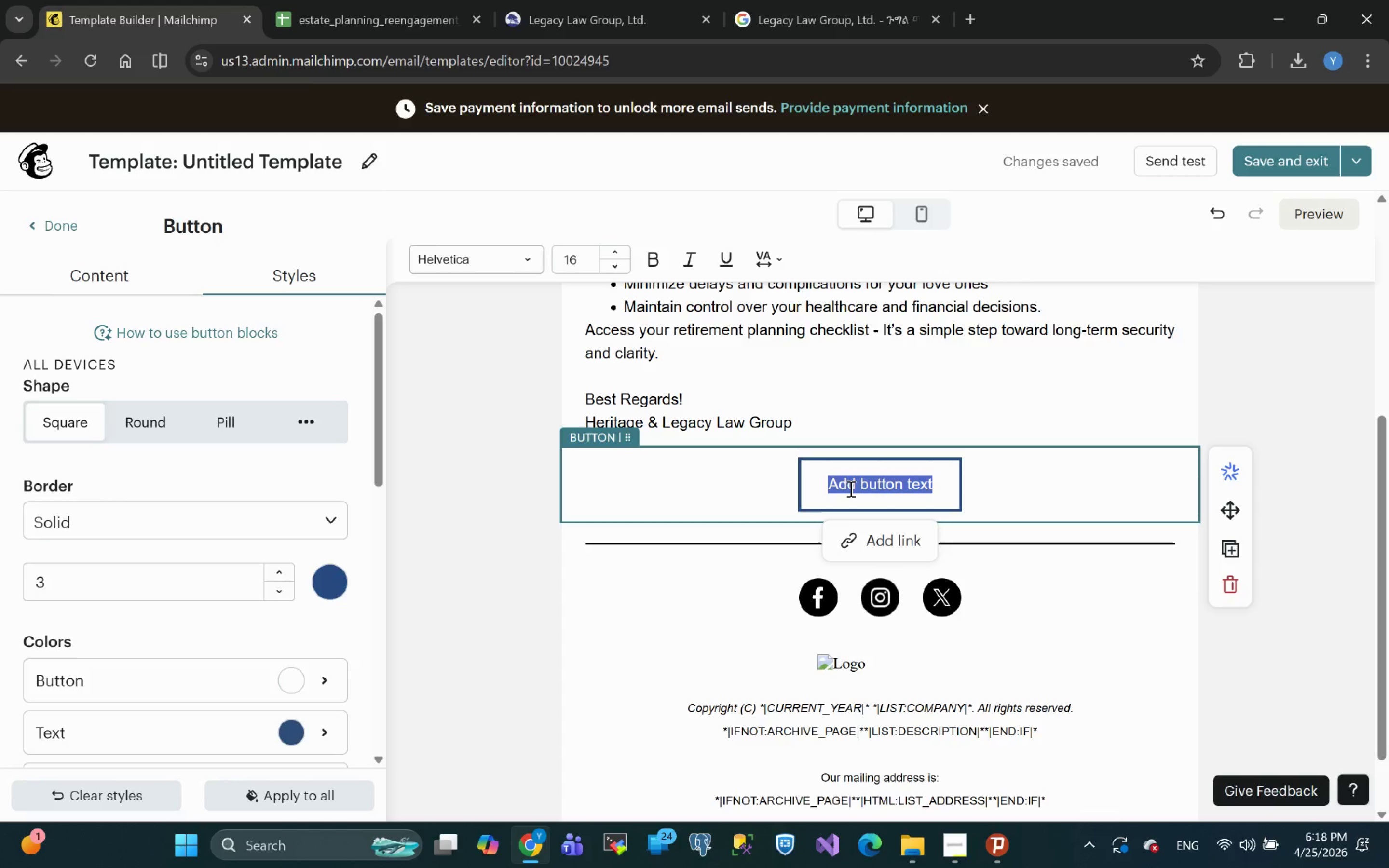 
left_click([659, 258])
 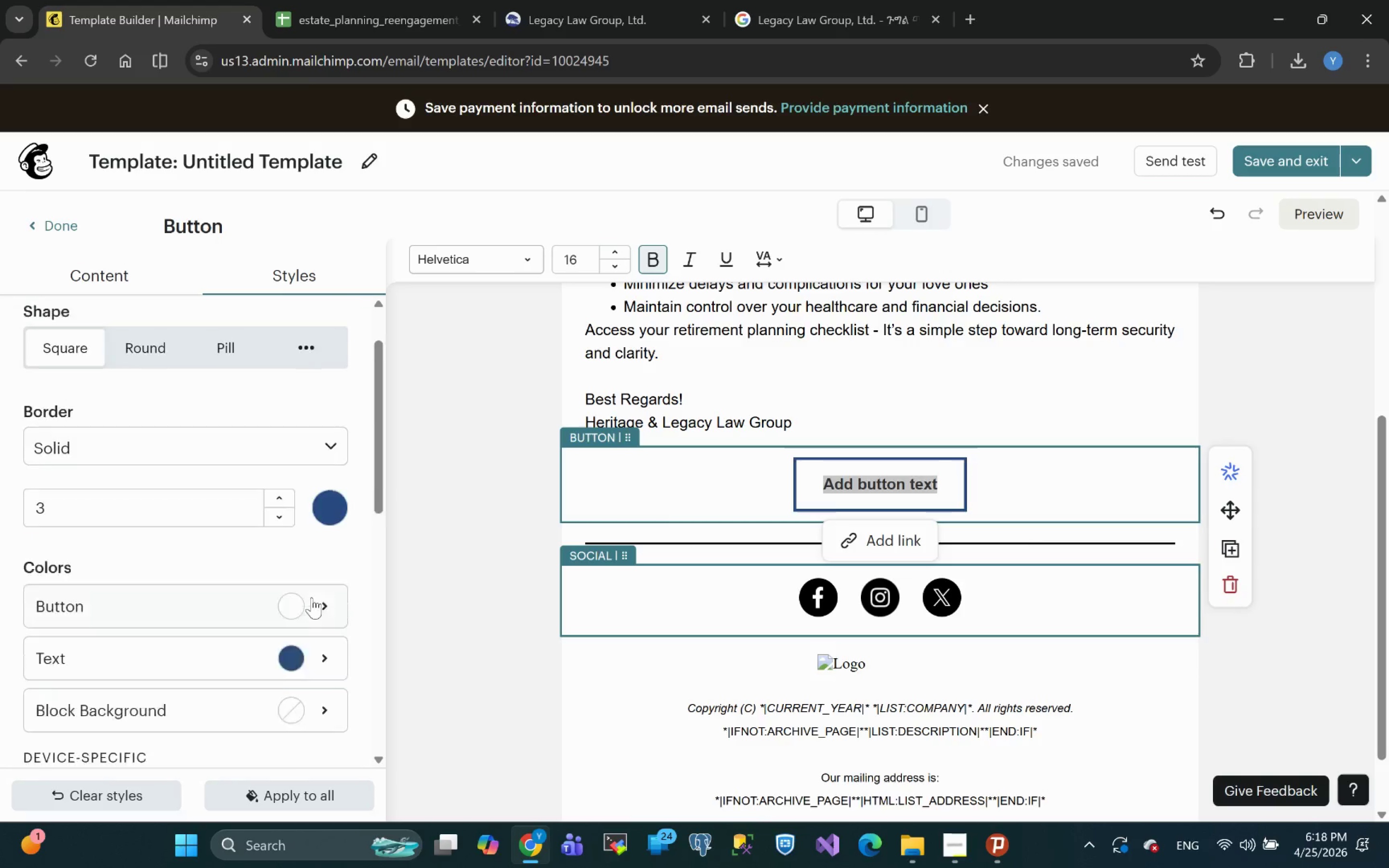 
wait(5.16)
 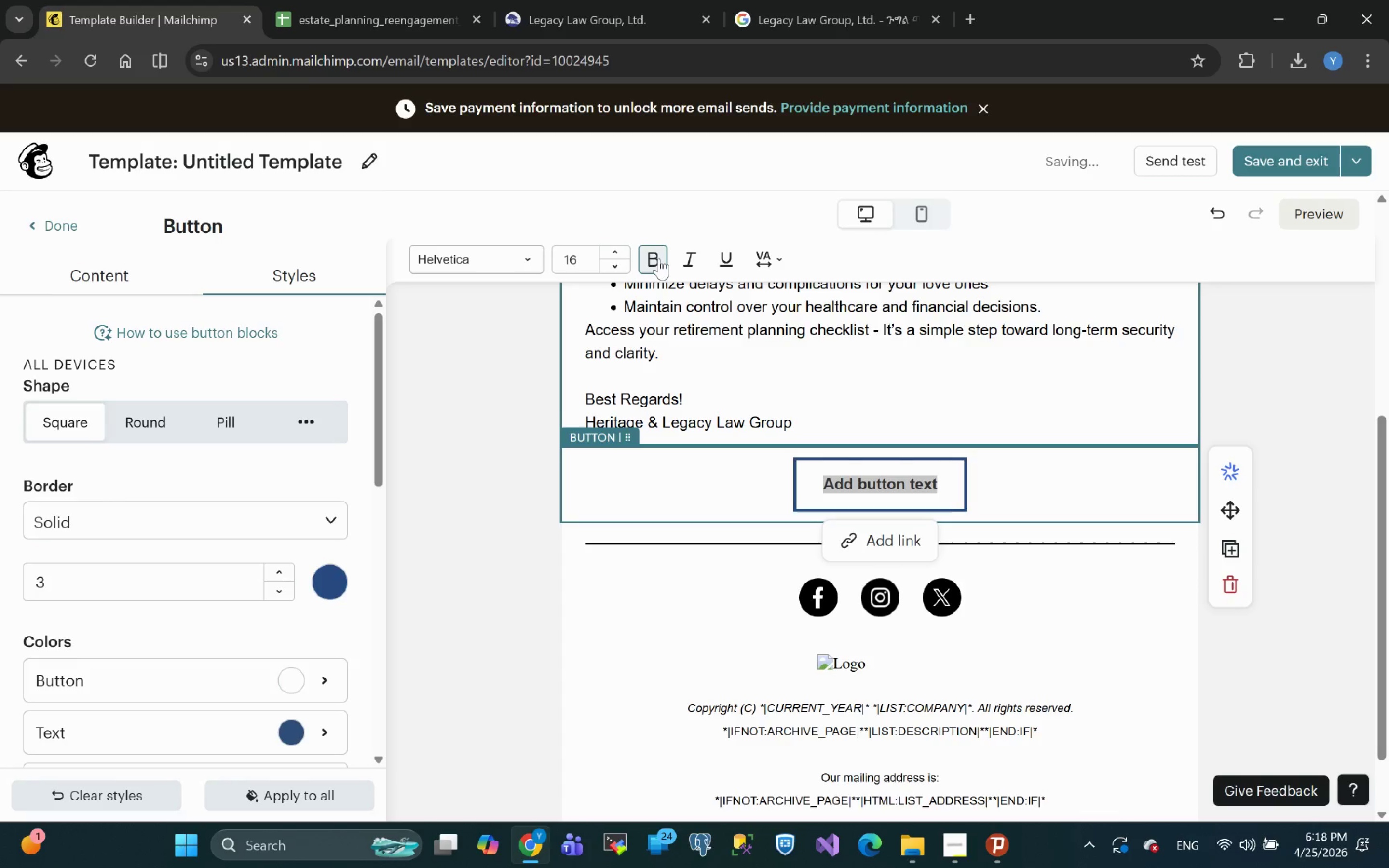 
left_click([142, 425])
 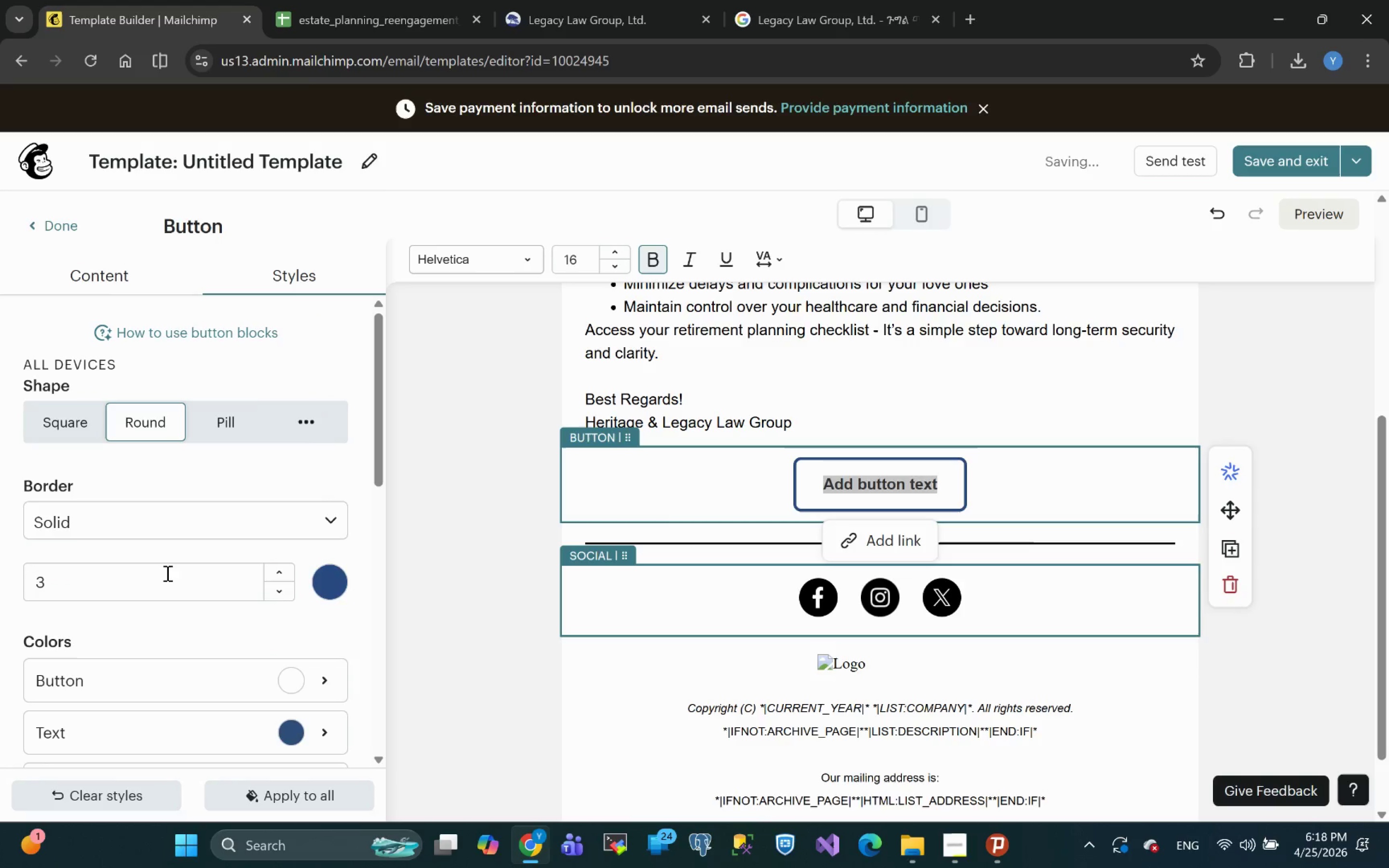 
mouse_move([200, 656])
 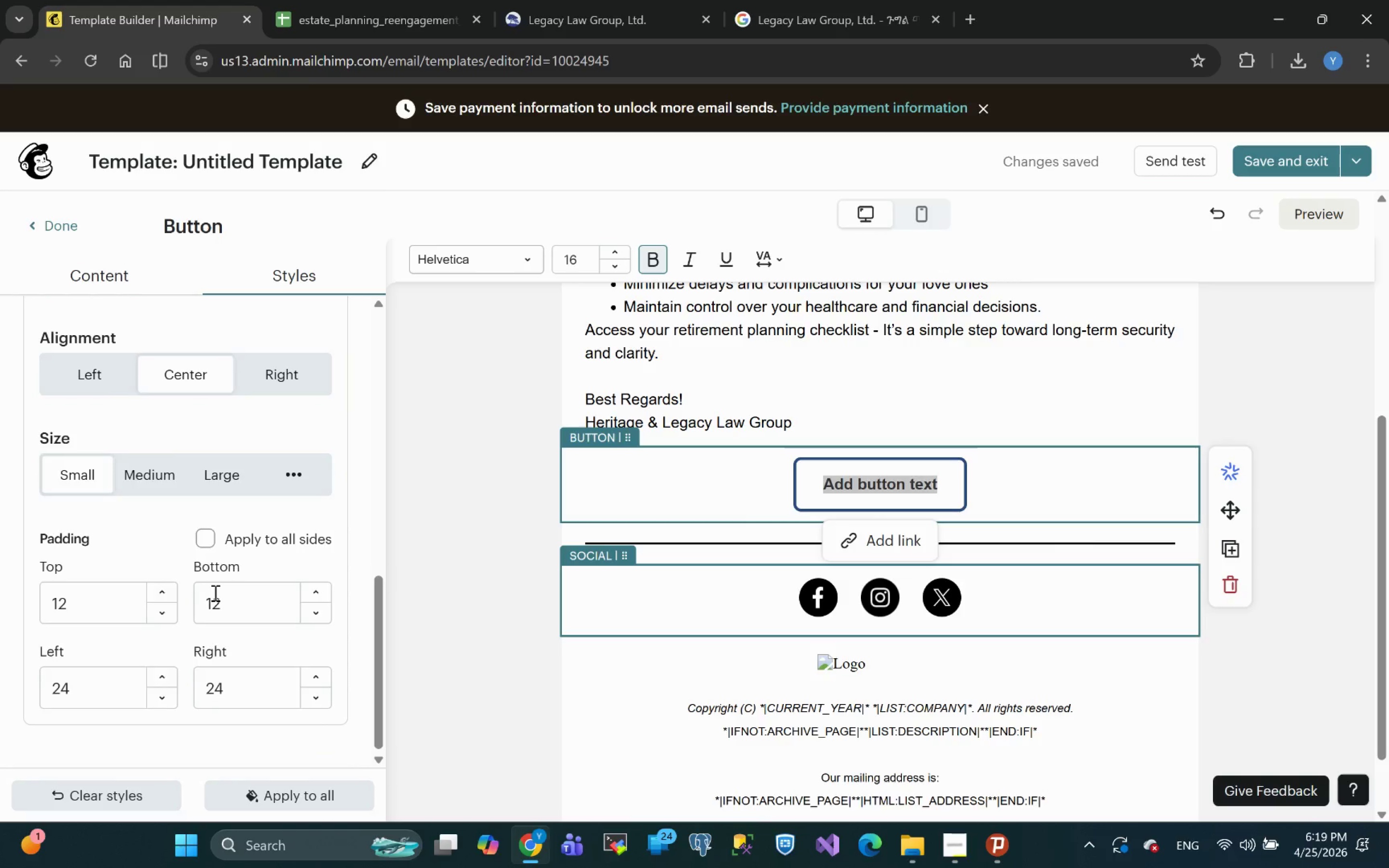 
wait(8.25)
 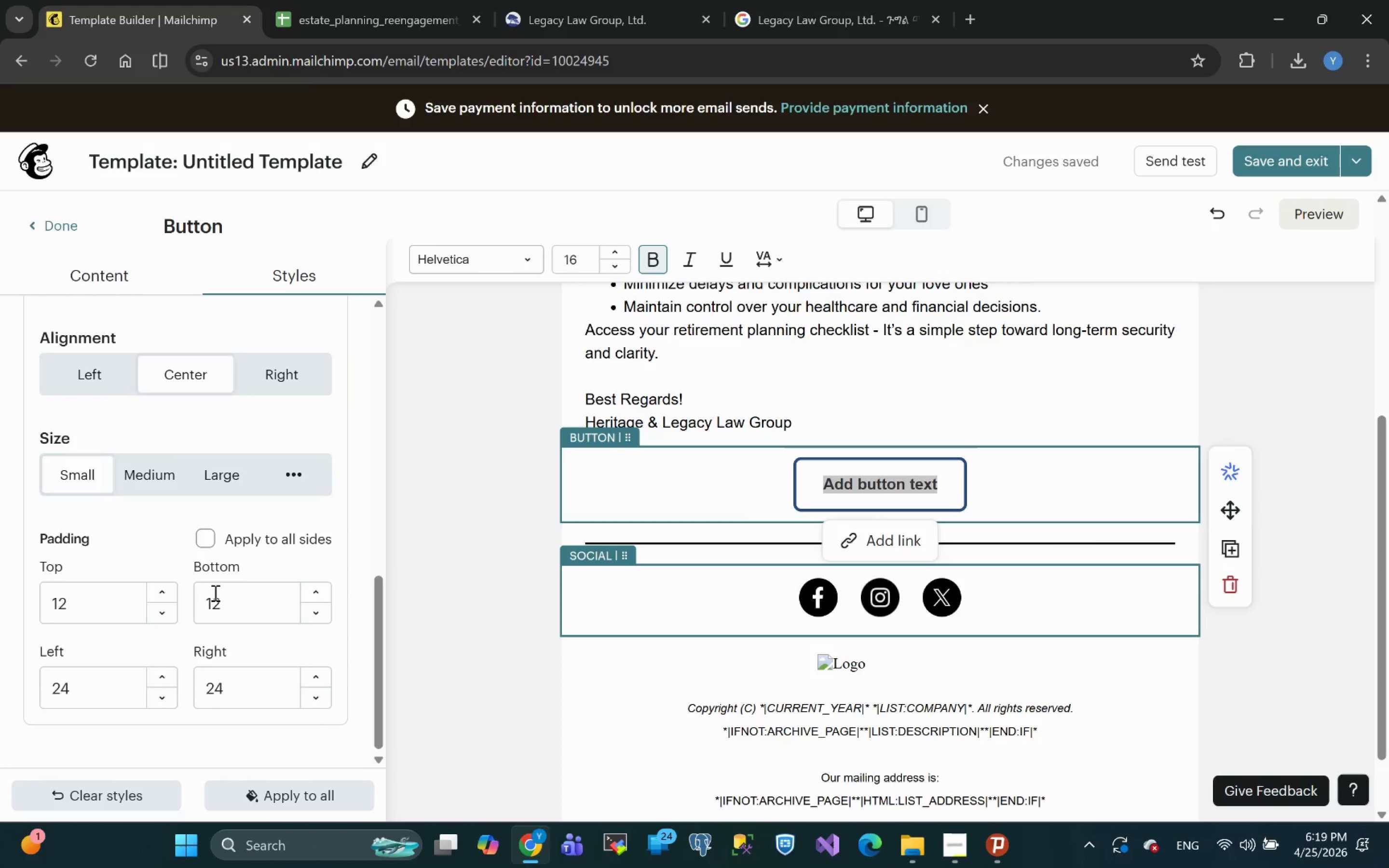 
left_click([305, 476])
 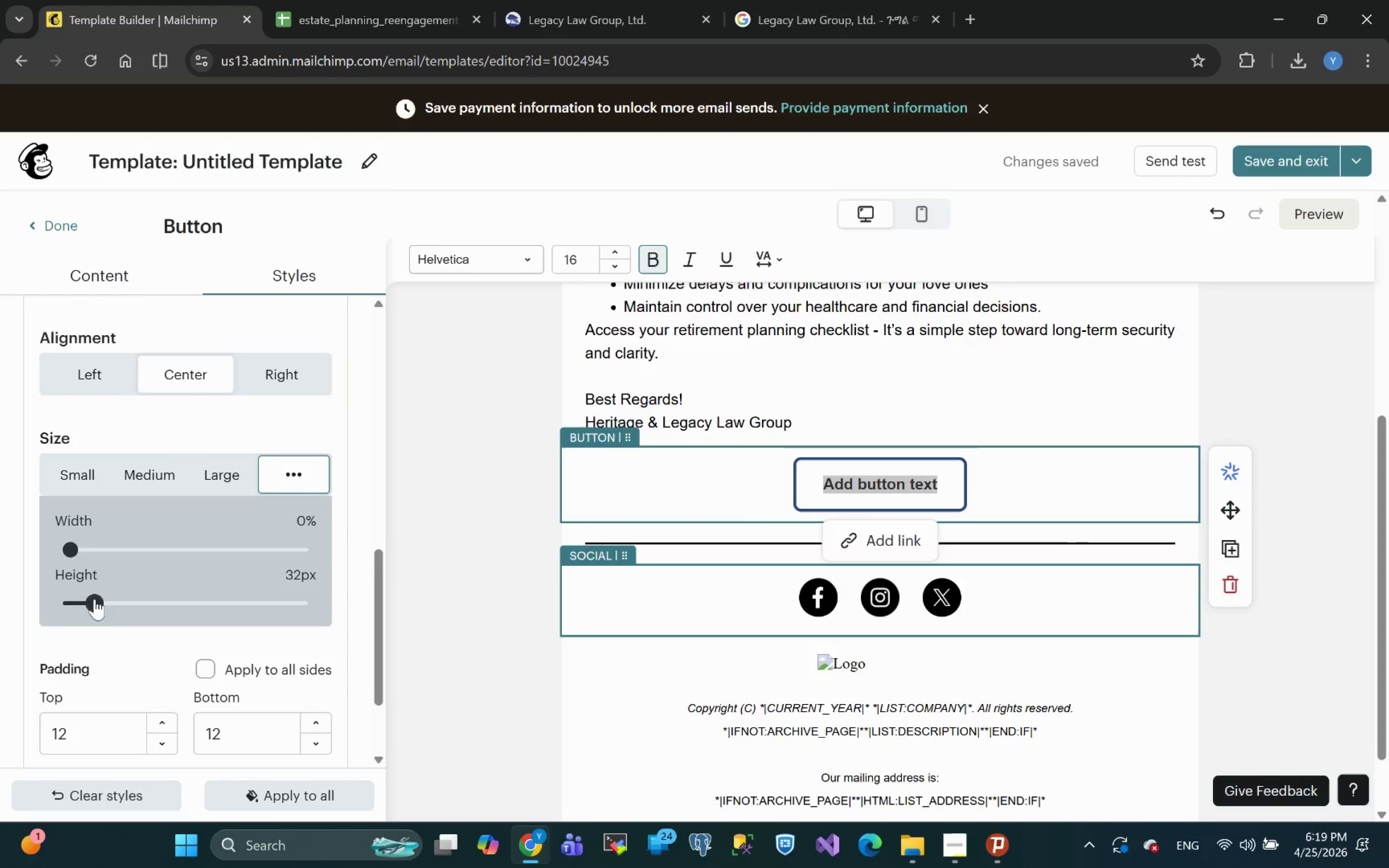 
left_click_drag(start_coordinate=[91, 608], to_coordinate=[14, 604])
 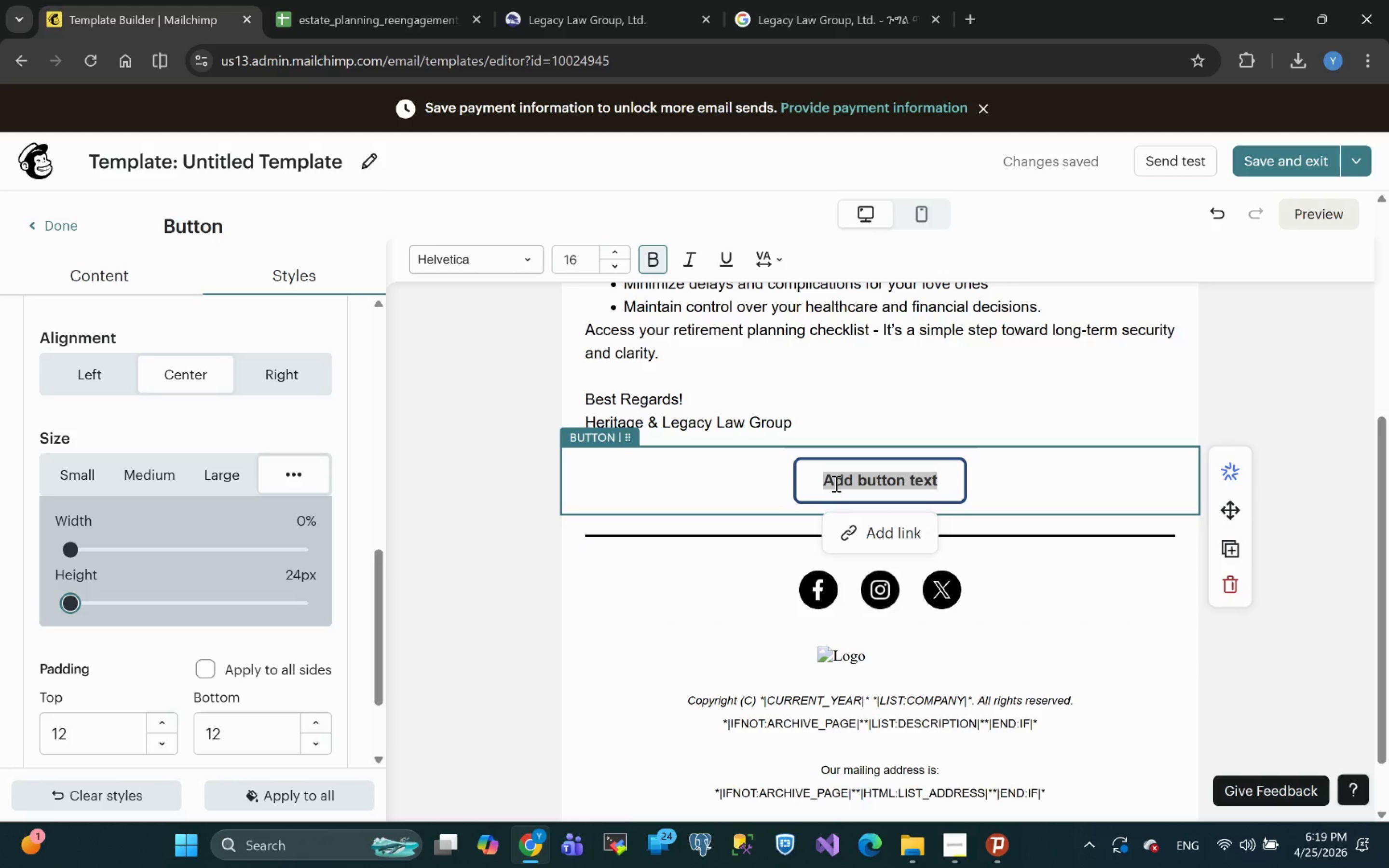 
wait(14.41)
 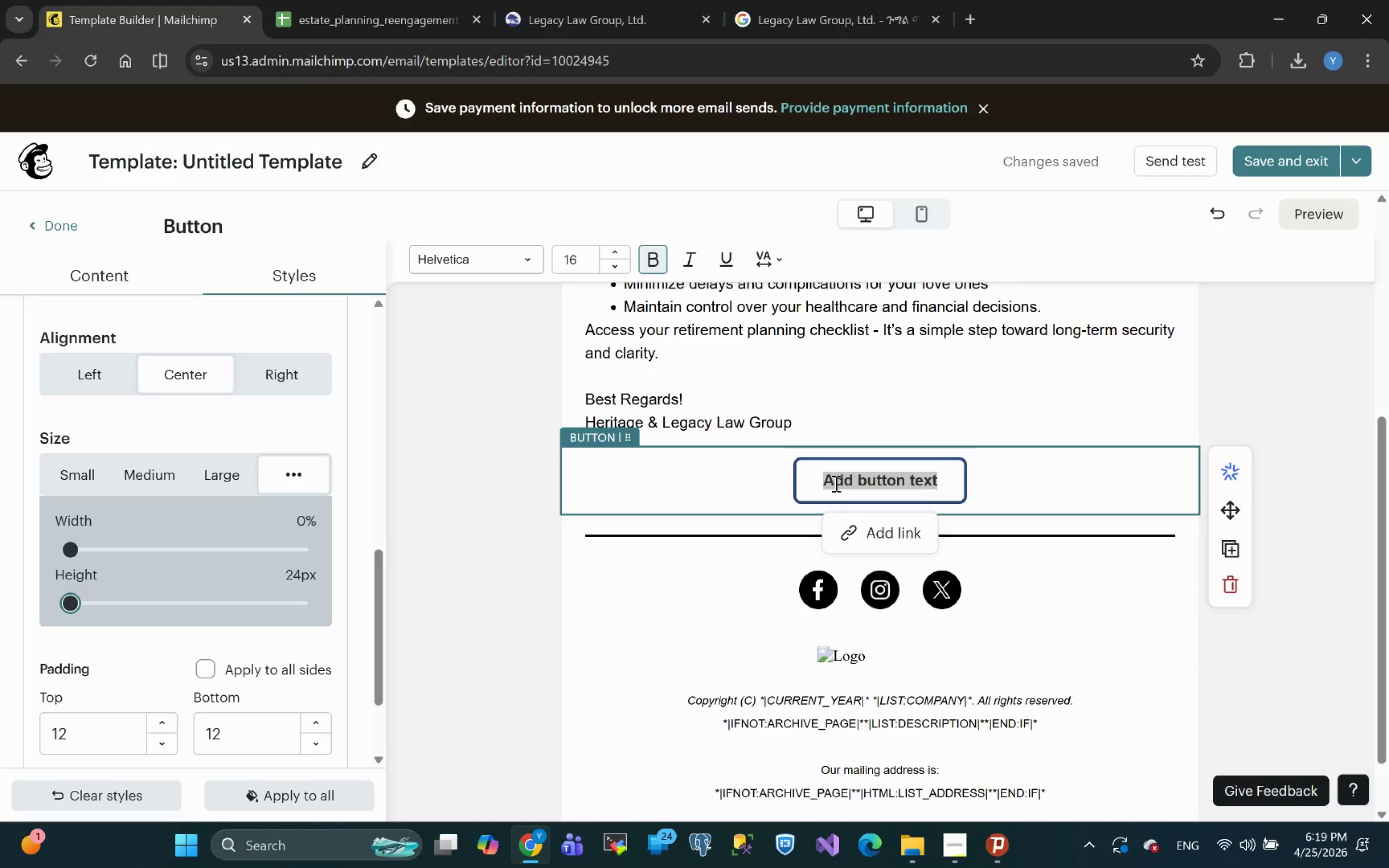 
type(Access )
 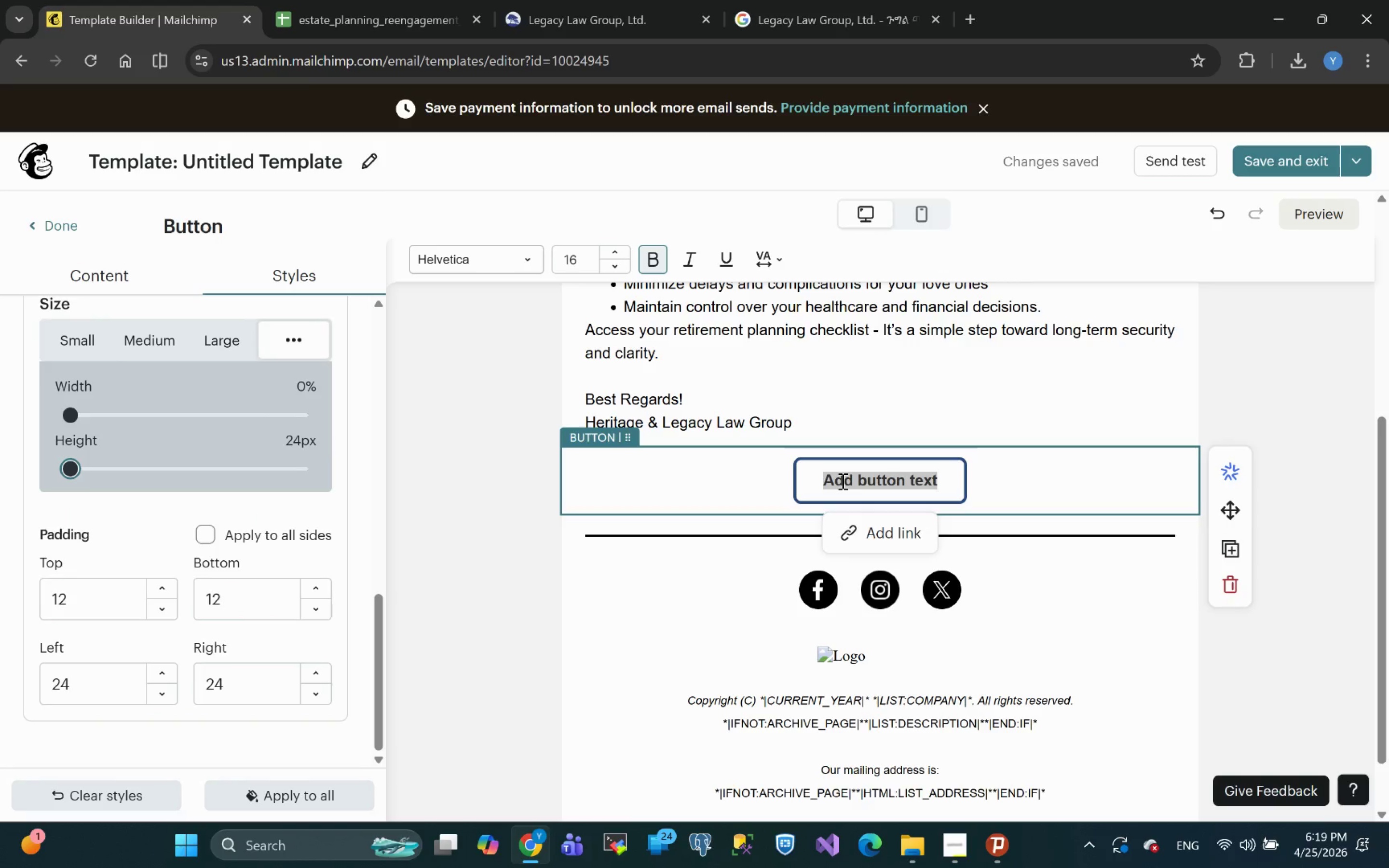 
double_click([842, 481])
 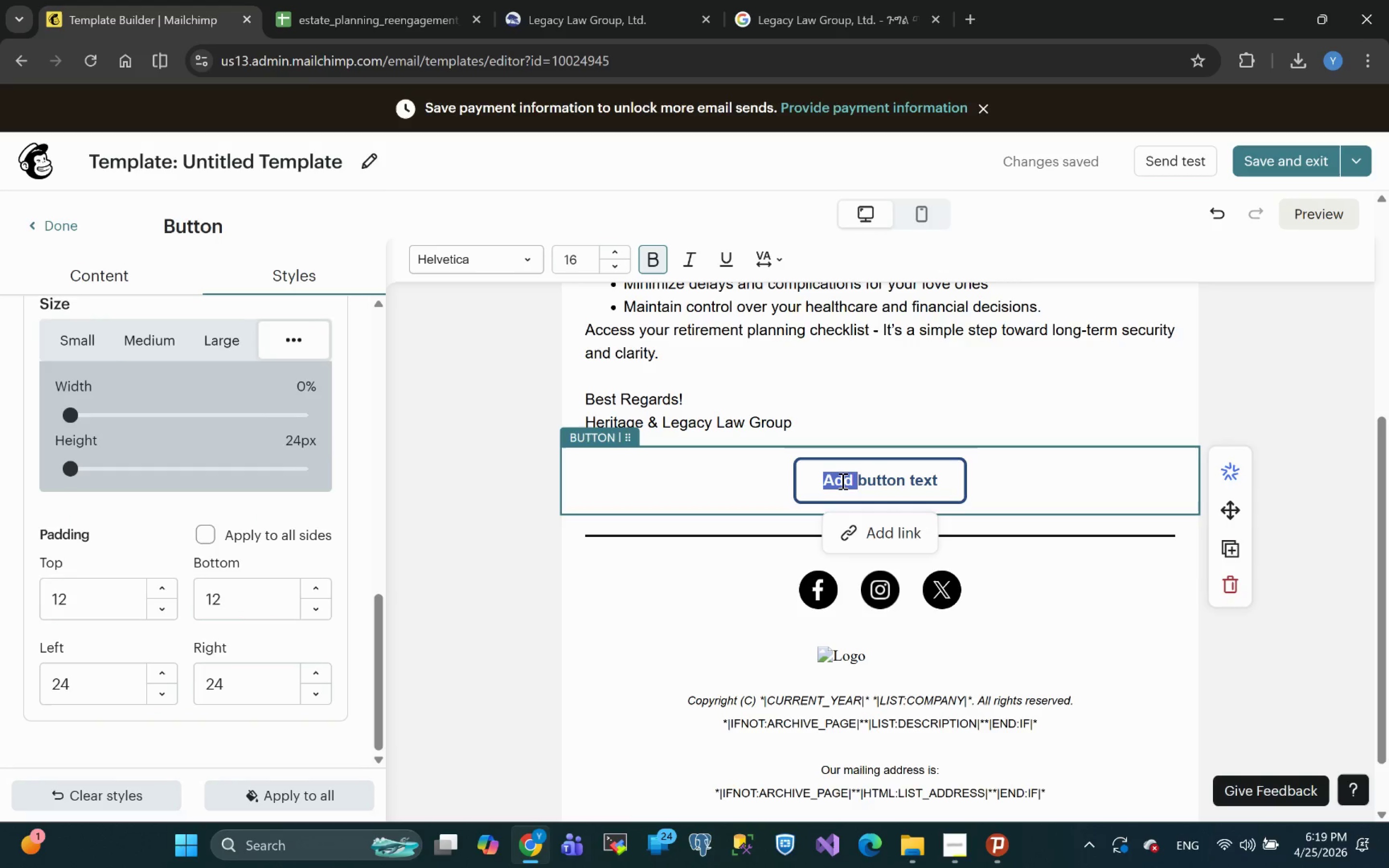 
key(Control+ControlLeft)
 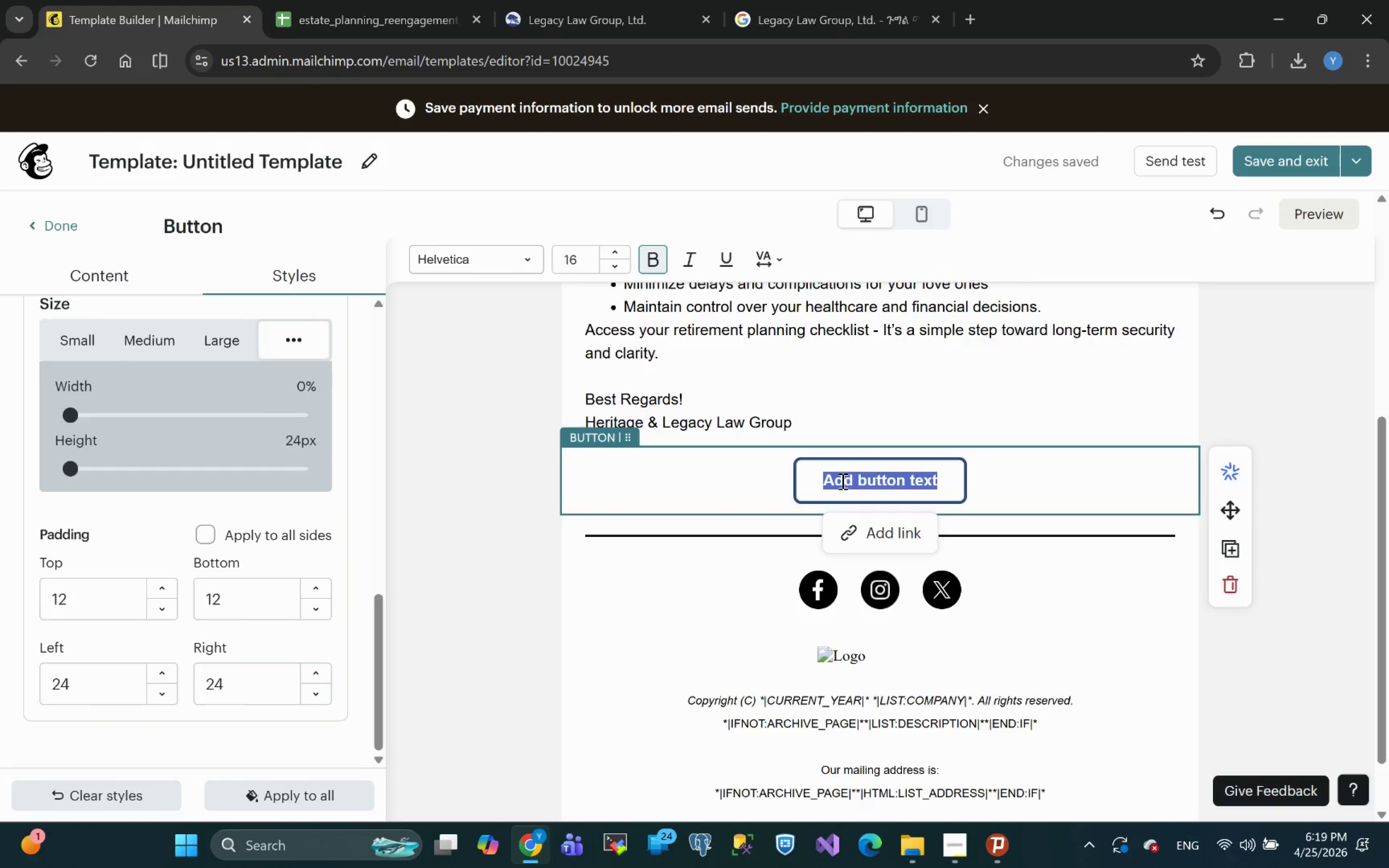 
key(Control+A)
 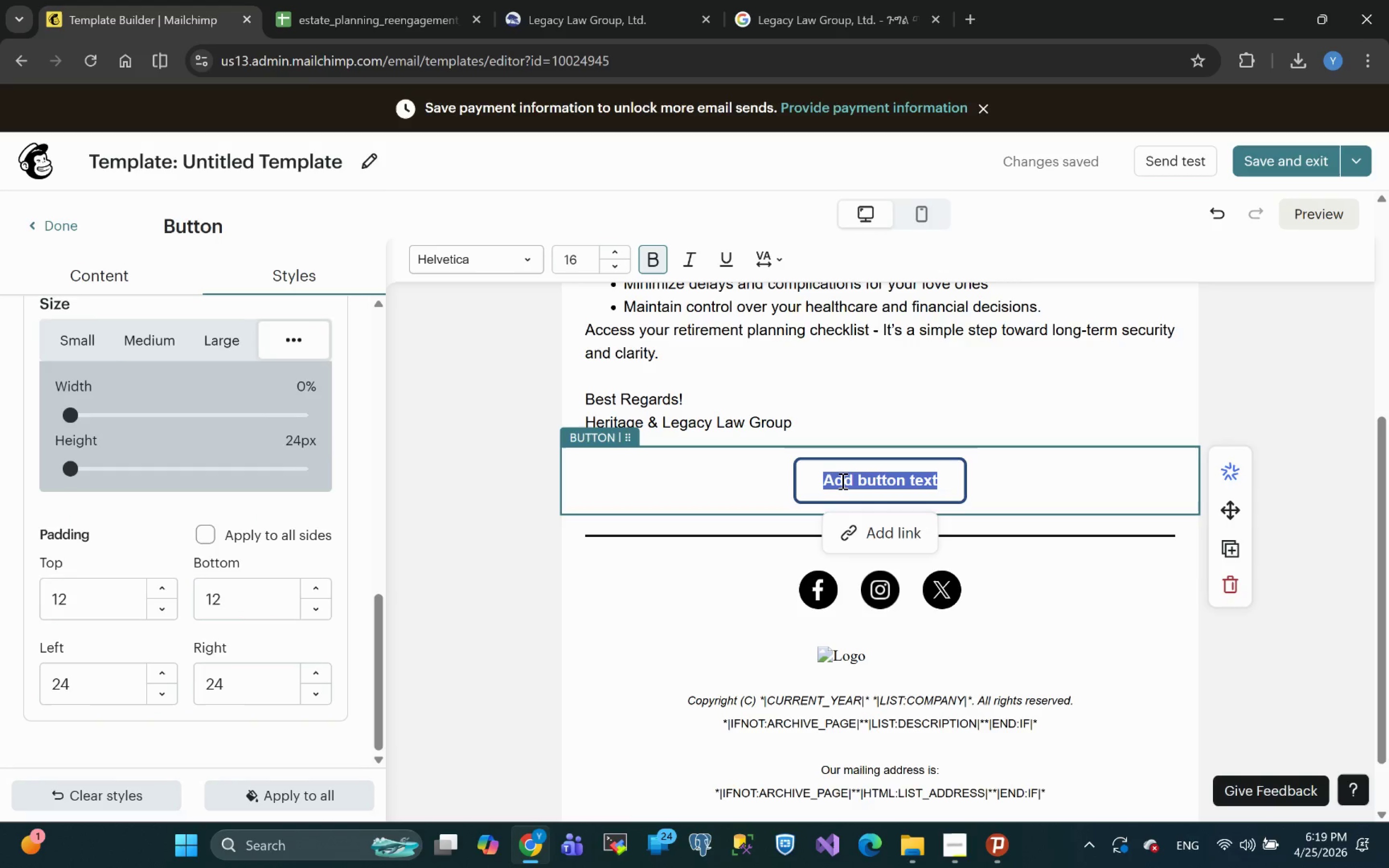 
type(Access your )
key(Backspace)
key(Backspace)
key(Backspace)
key(Backspace)
key(Backspace)
type(Yp)
key(Backspace)
type(our )
 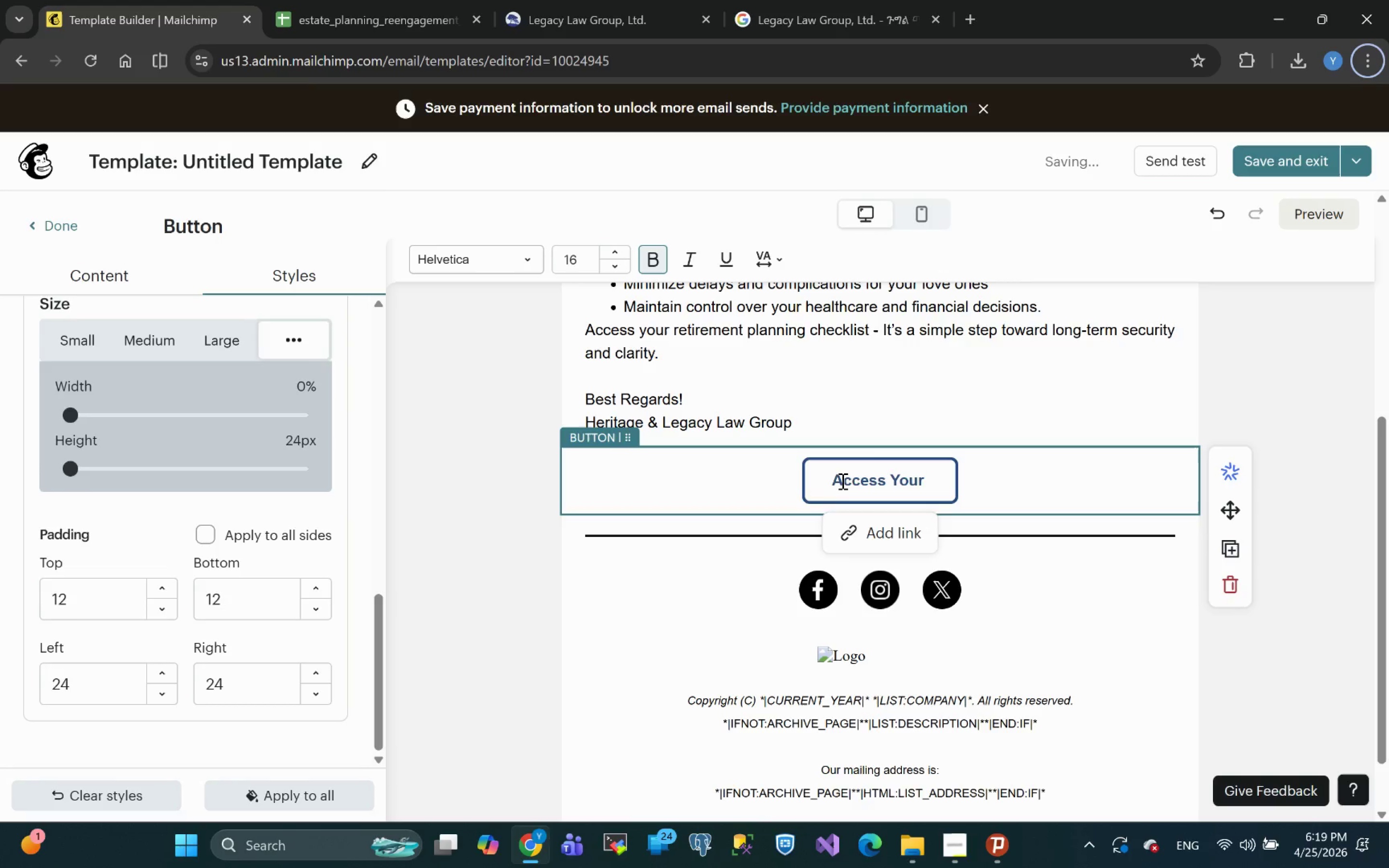 
 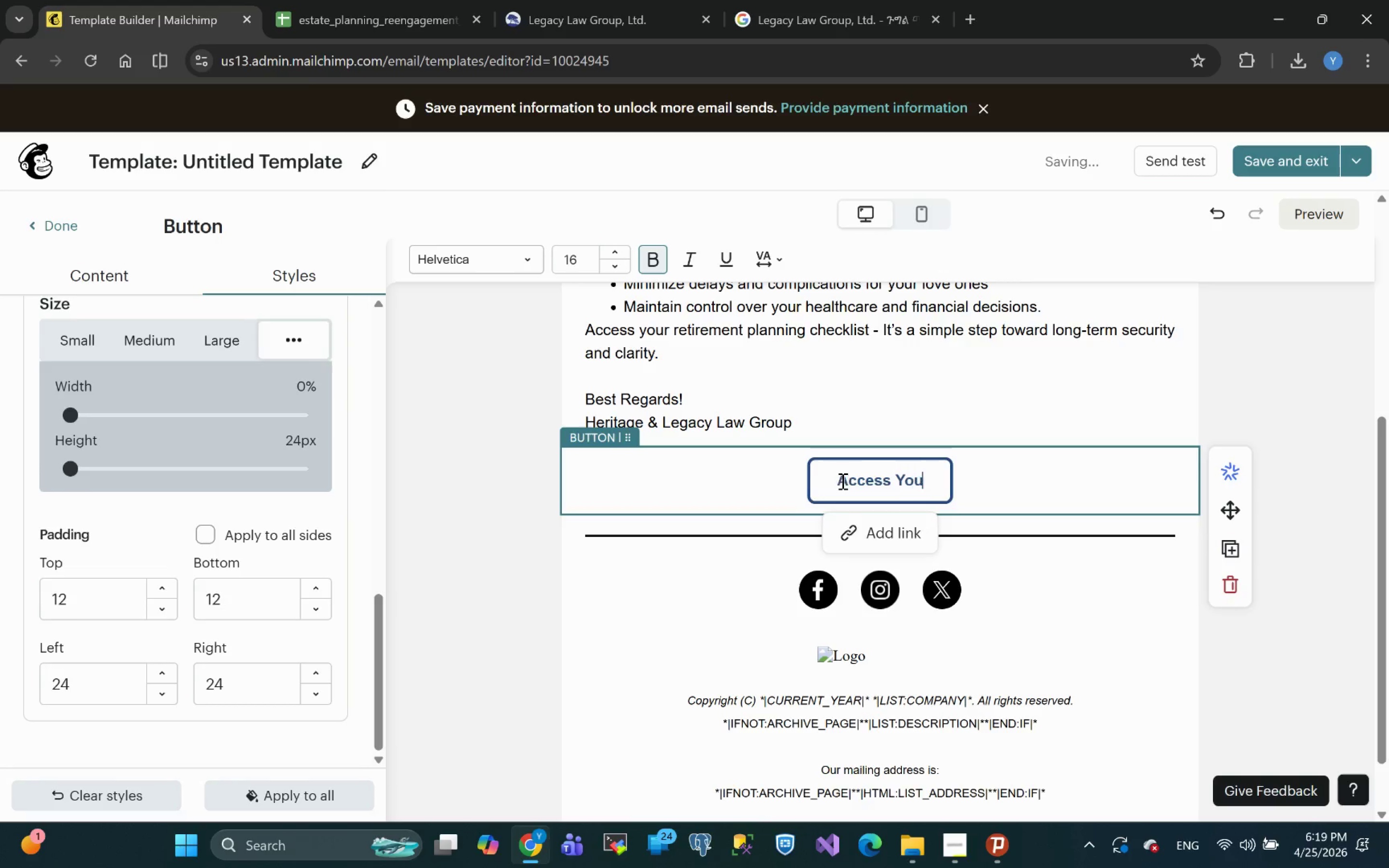 
key(Alt+AltLeft)
 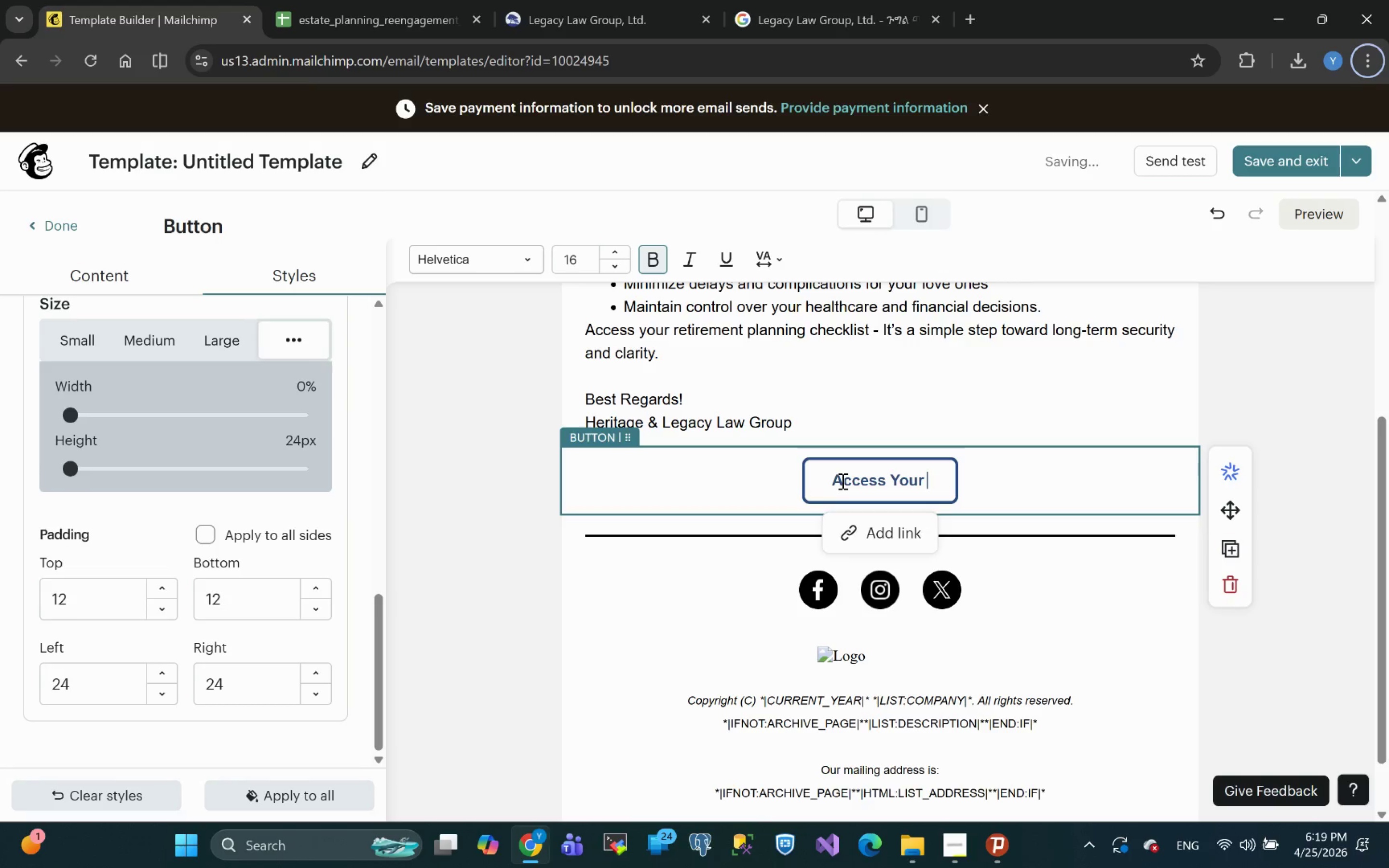 
key(Shift+C)
 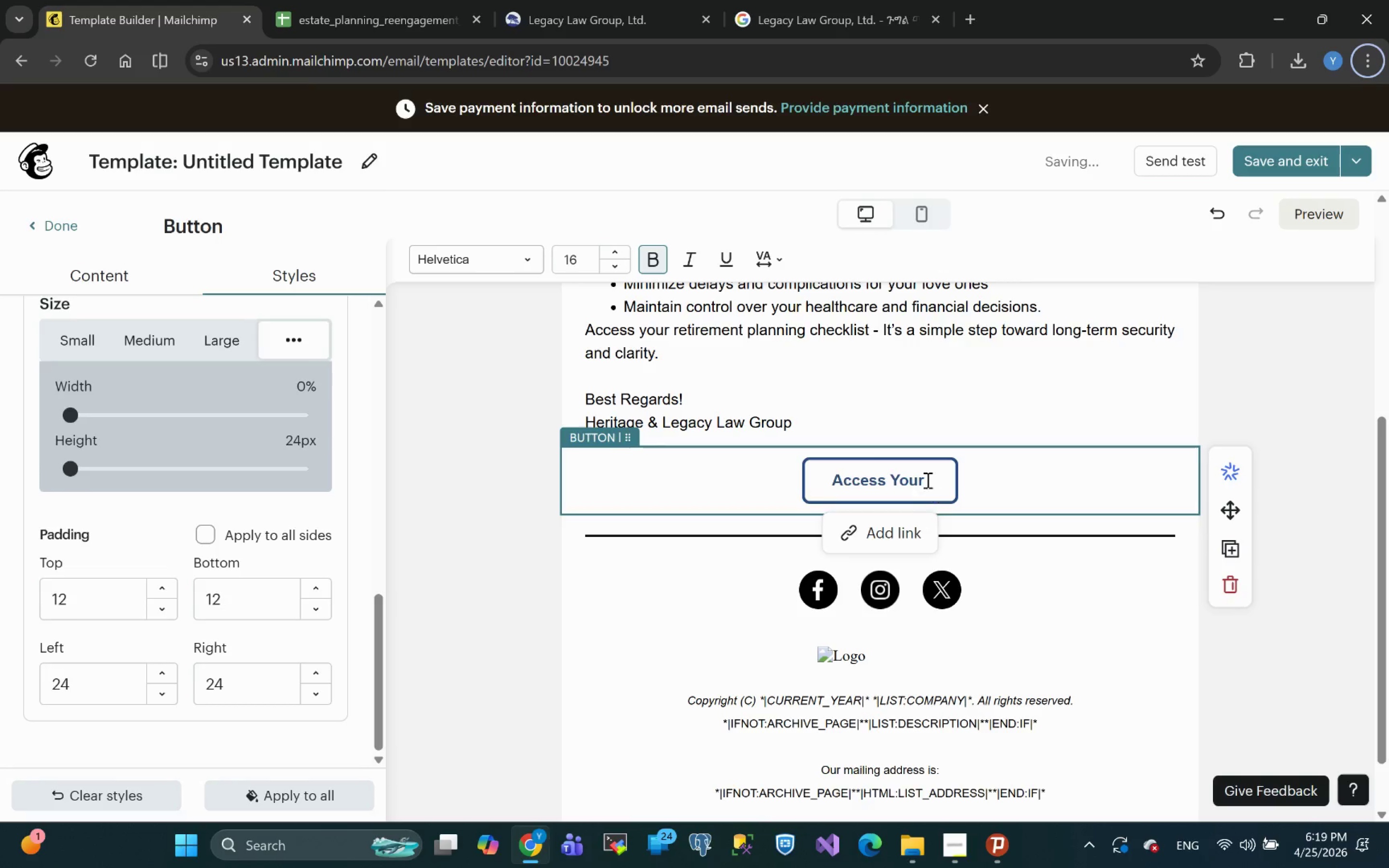 
double_click([922, 473])
 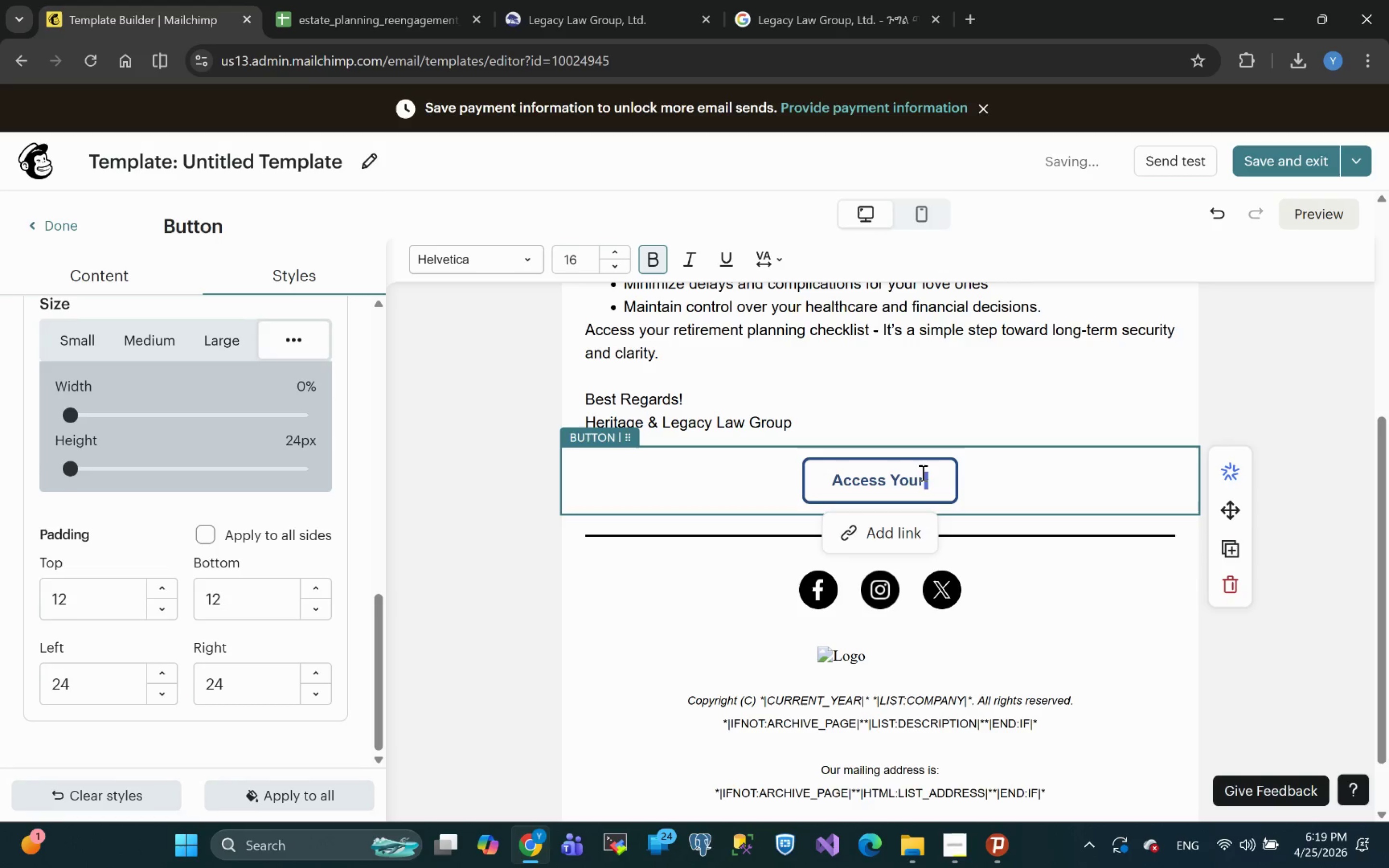 
type( )
key(Backspace)
type( ches=)
 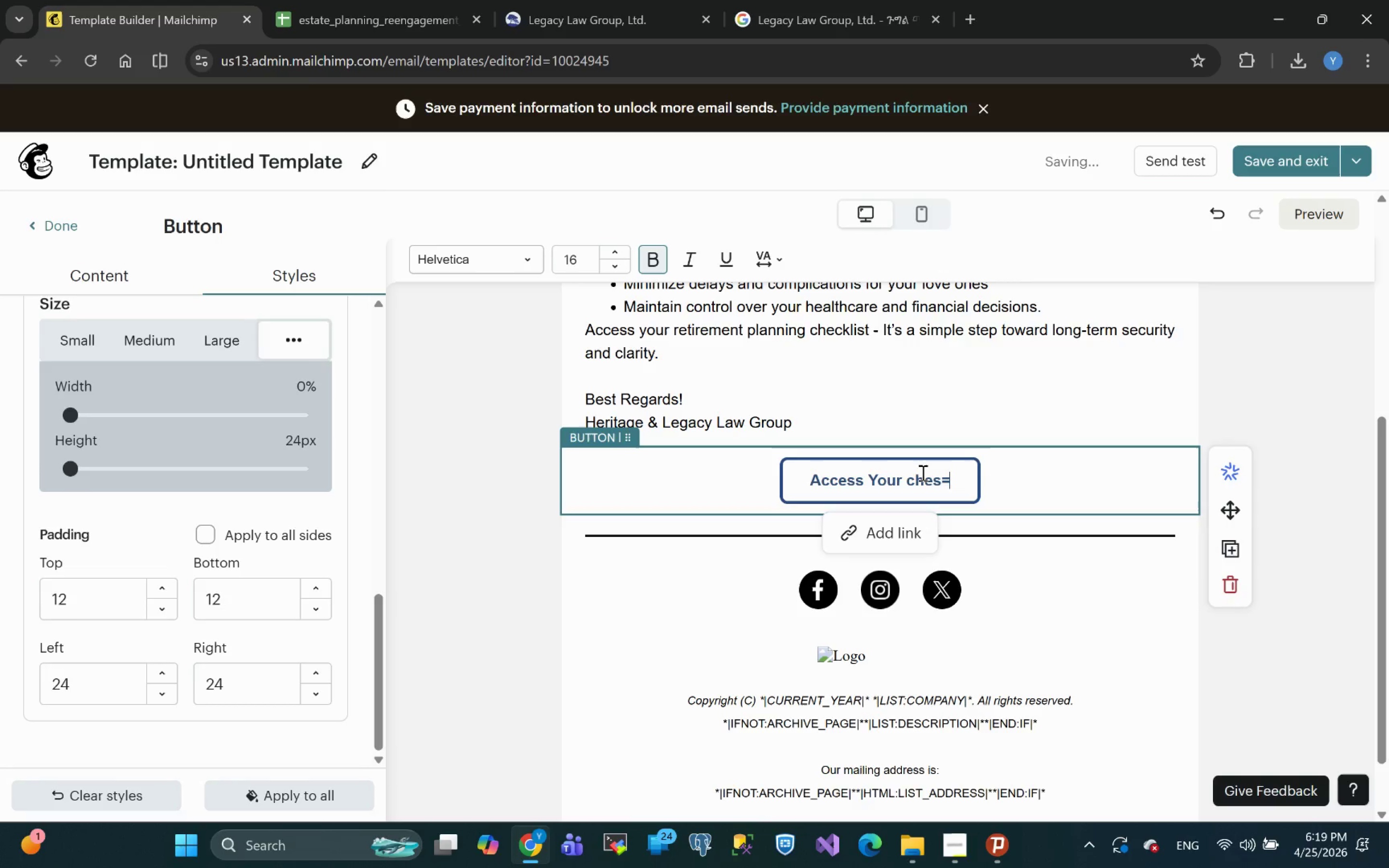 
key(Backspace)
key(Backspace)
key(Backspace)
key(Backspace)
key(Backspace)
type(Checklist)
 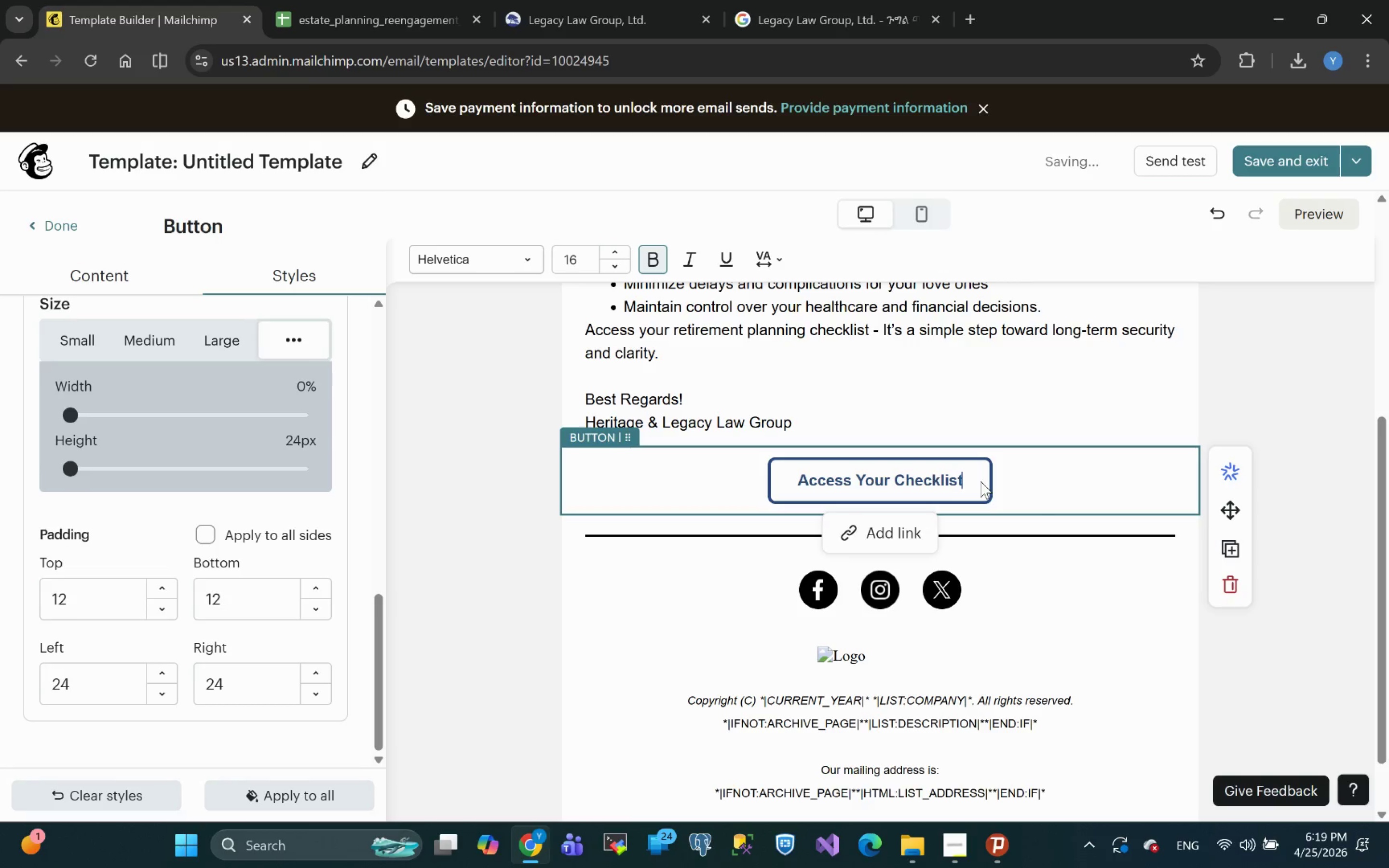 
left_click([1071, 477])
 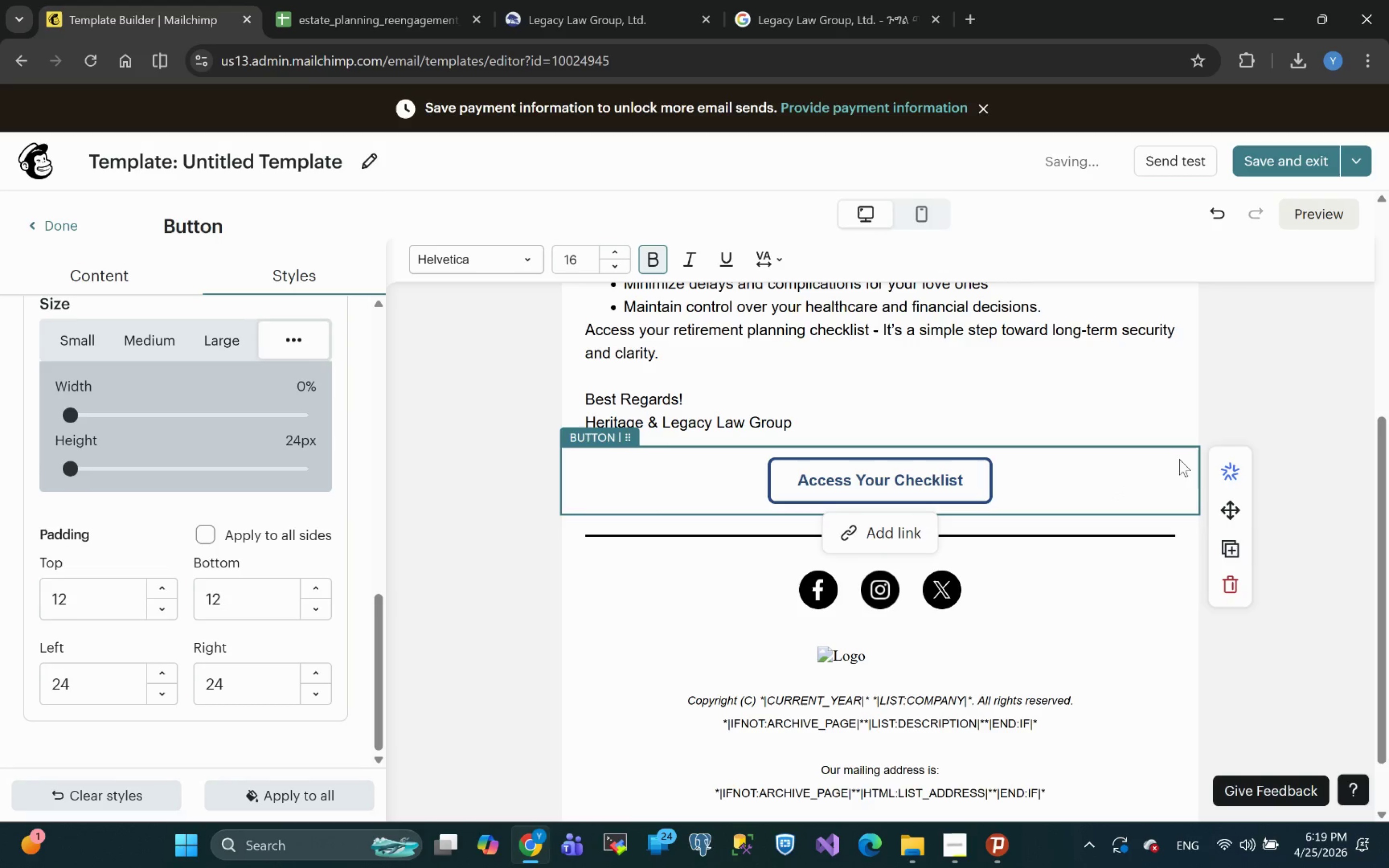 
left_click([1283, 394])
 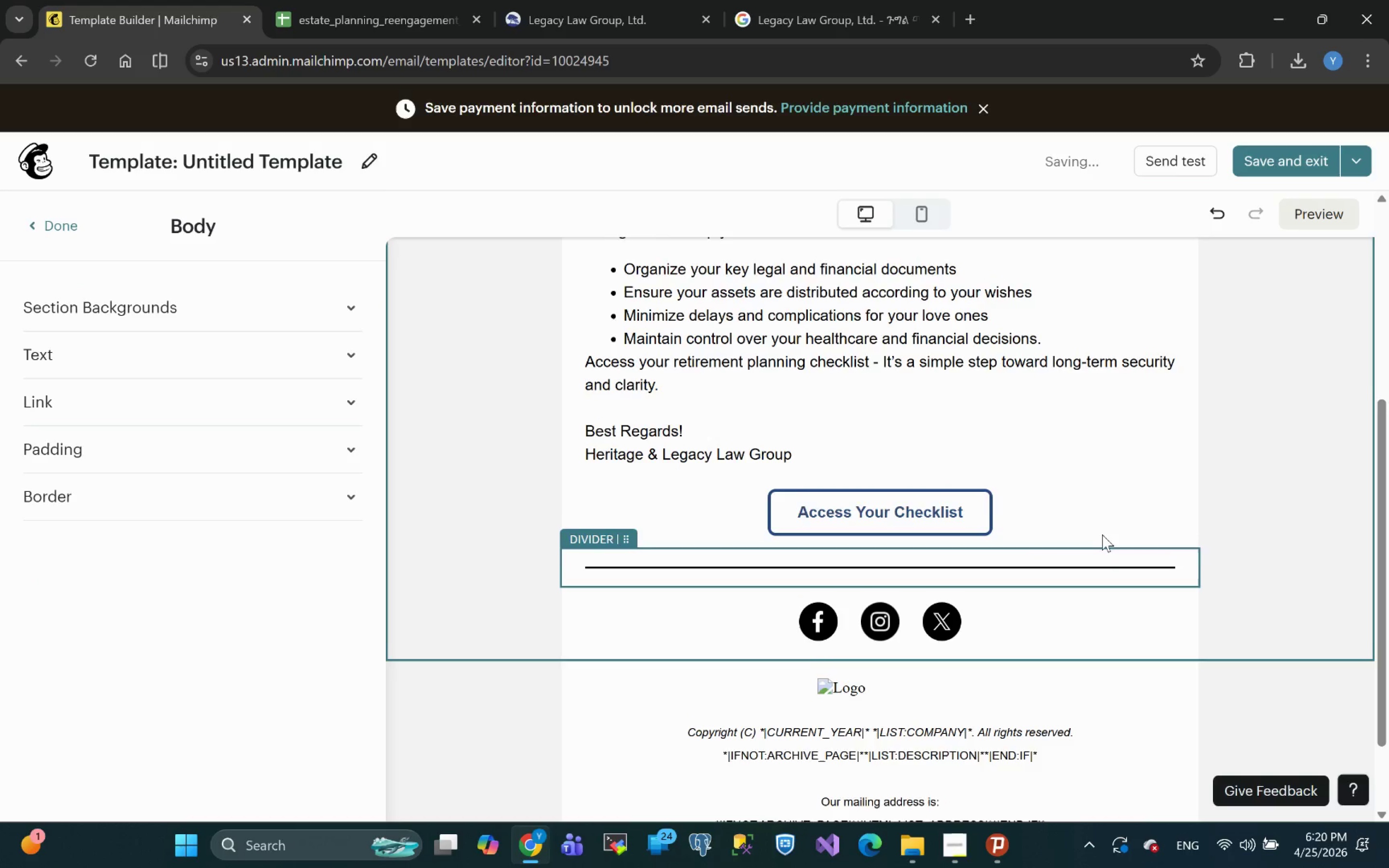 
left_click([928, 518])
 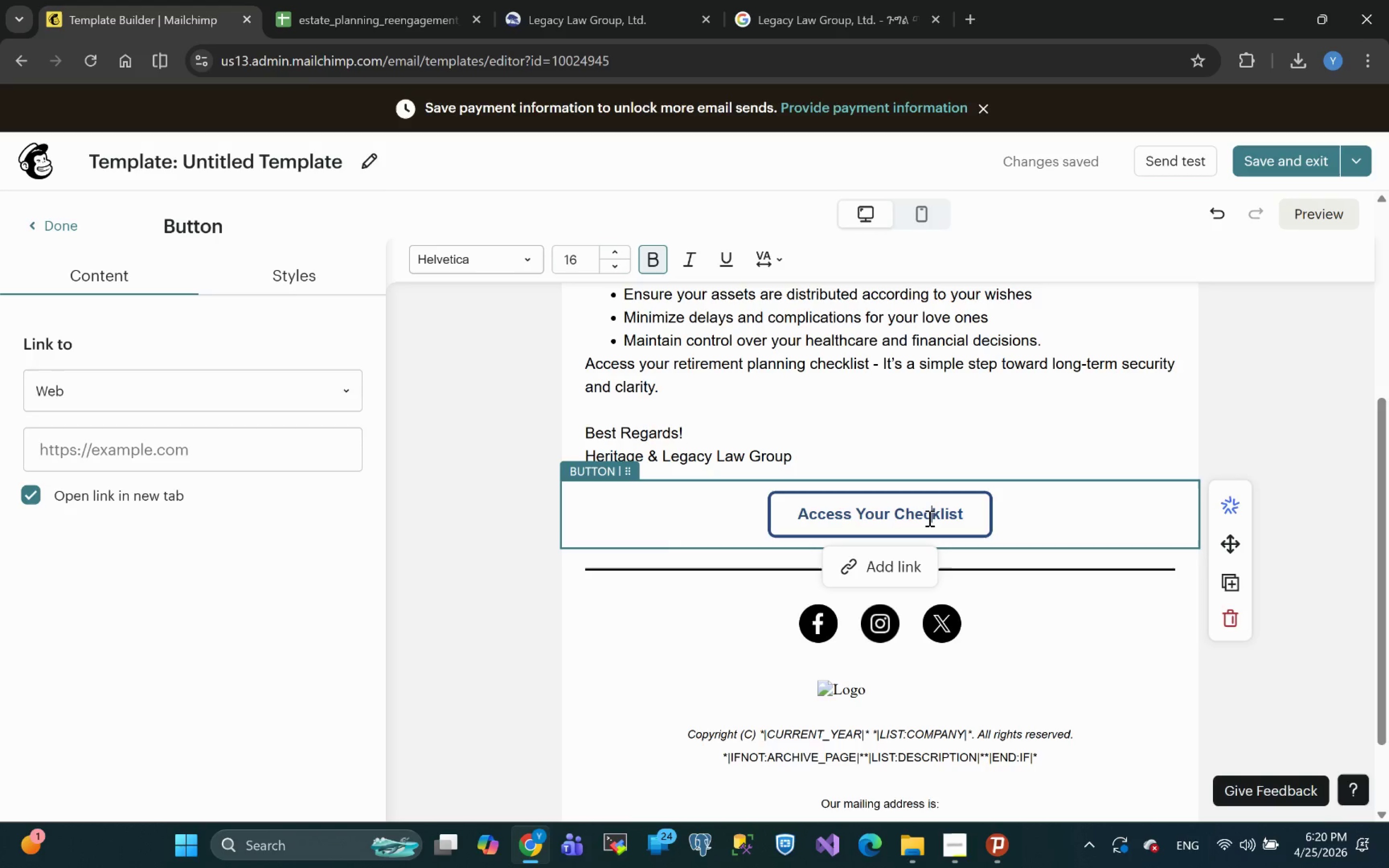 
wait(44.54)
 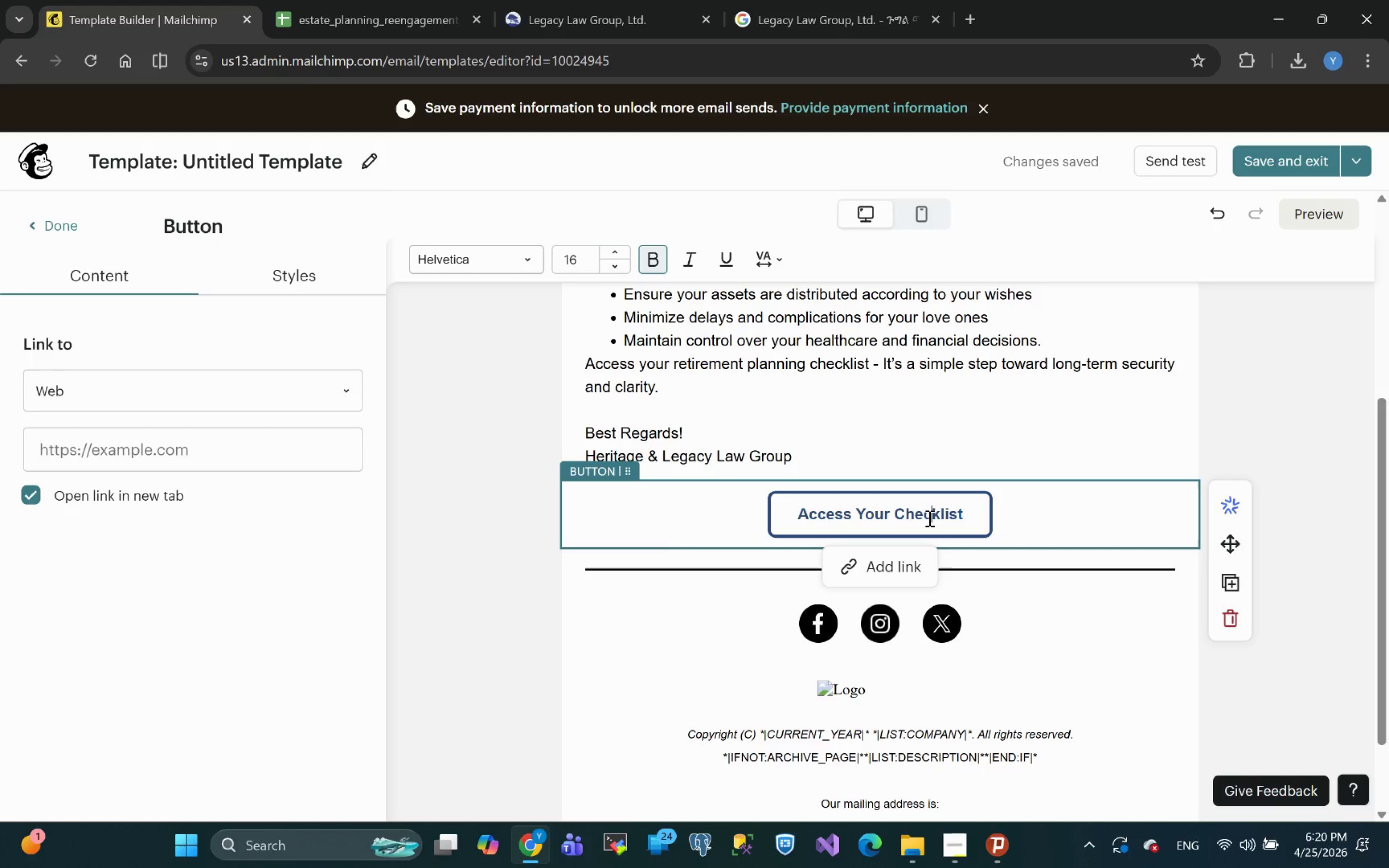 
left_click([881, 563])
 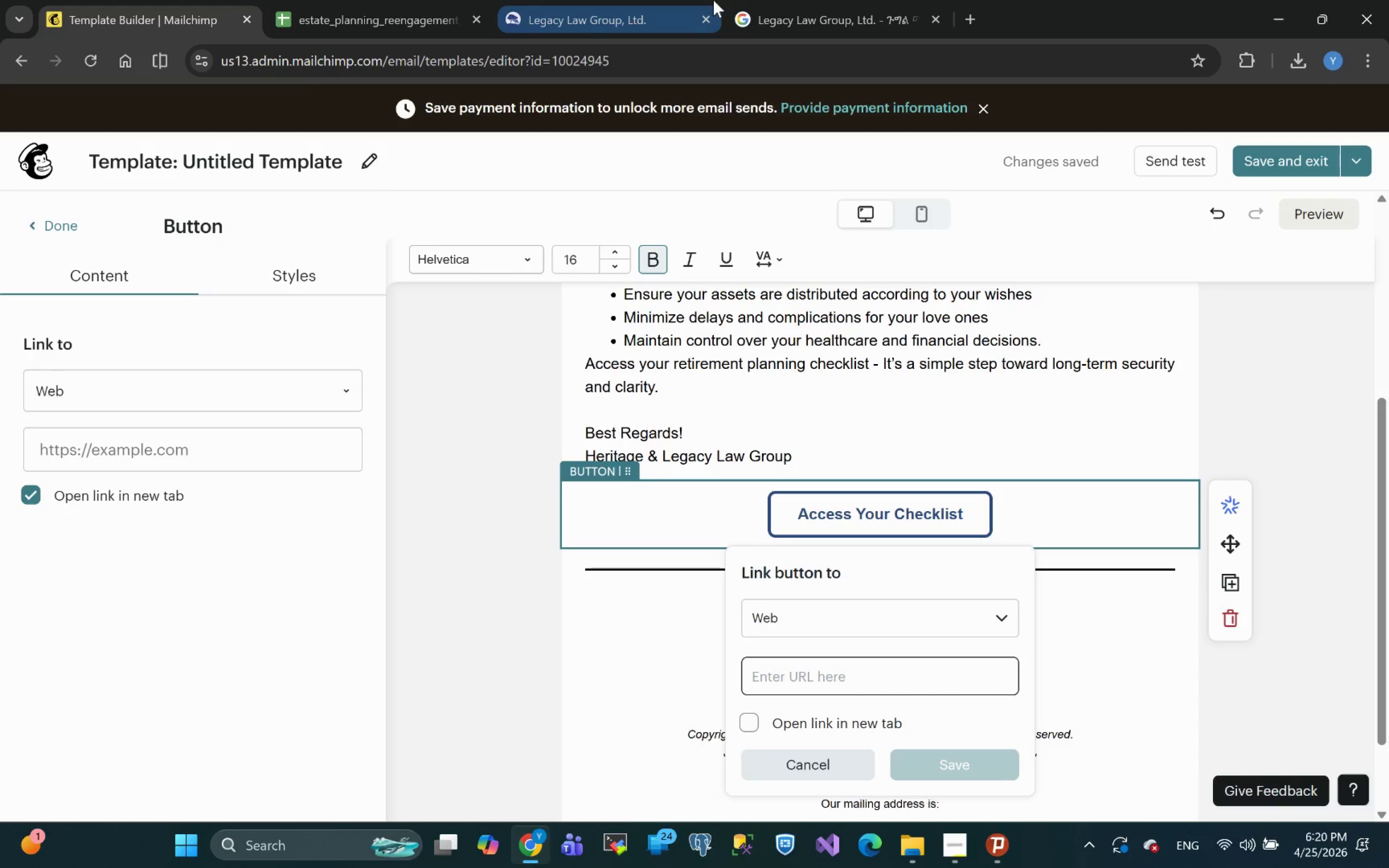 
left_click([571, 11])
 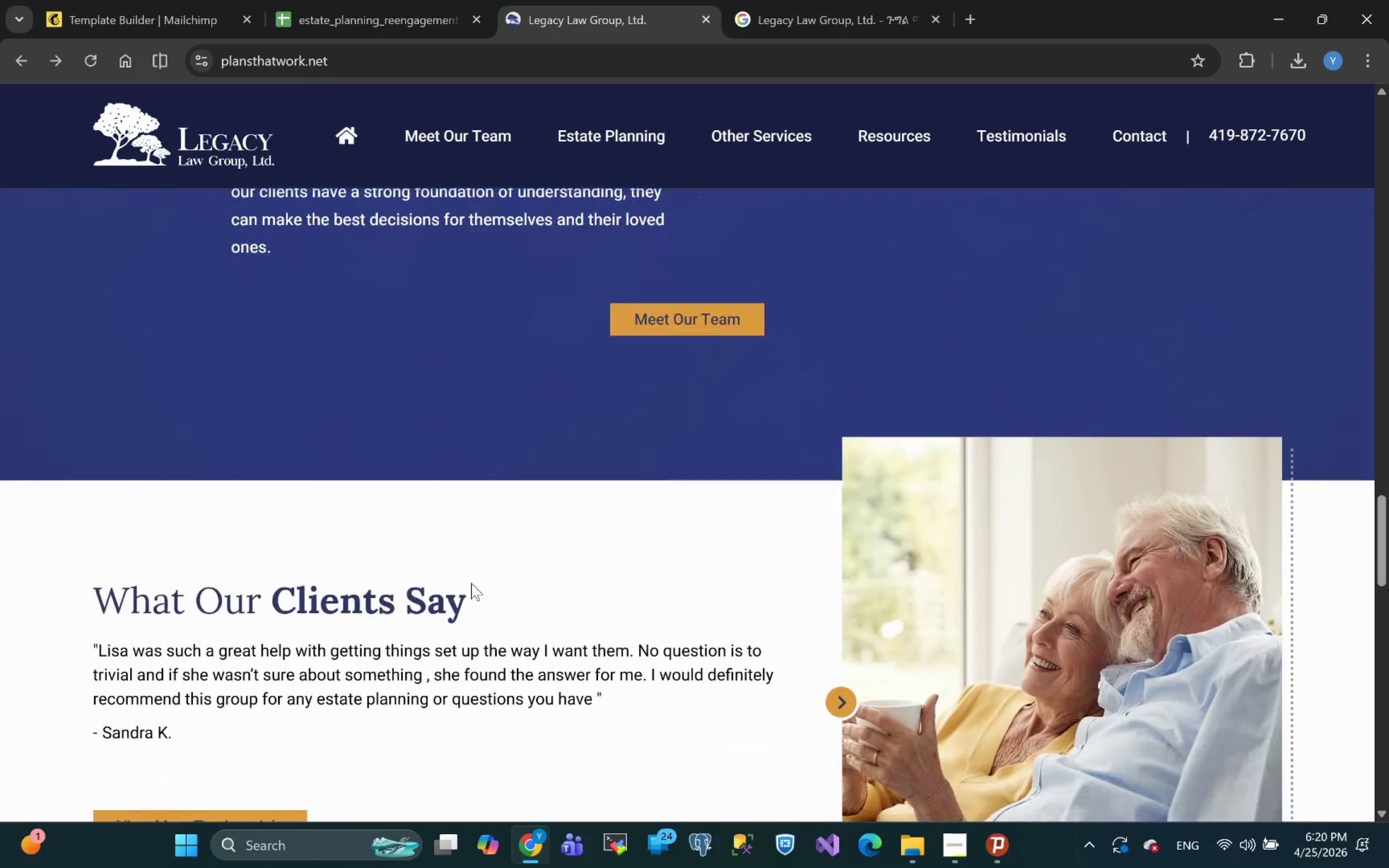 
left_click([701, 320])
 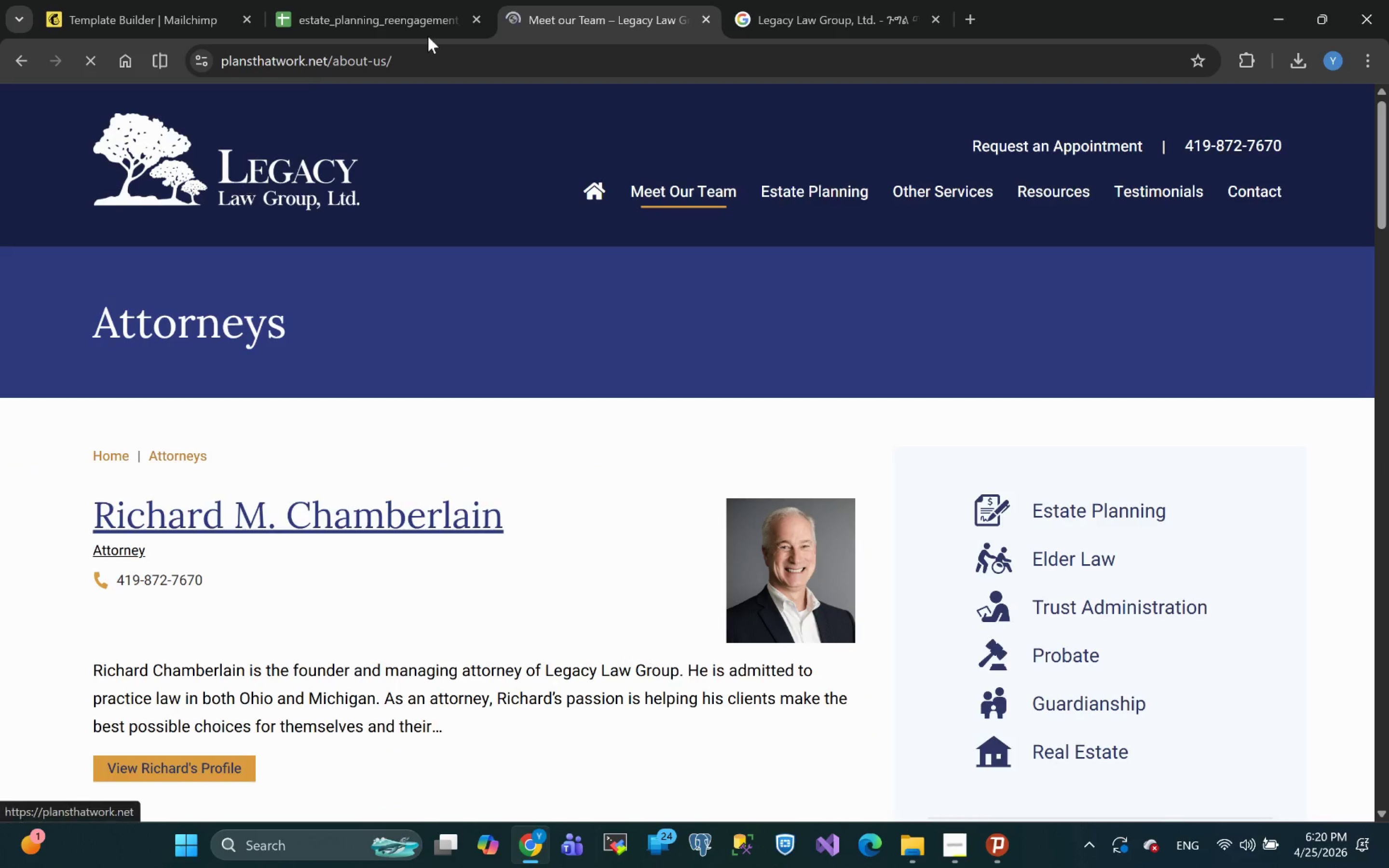 
left_click([452, 60])
 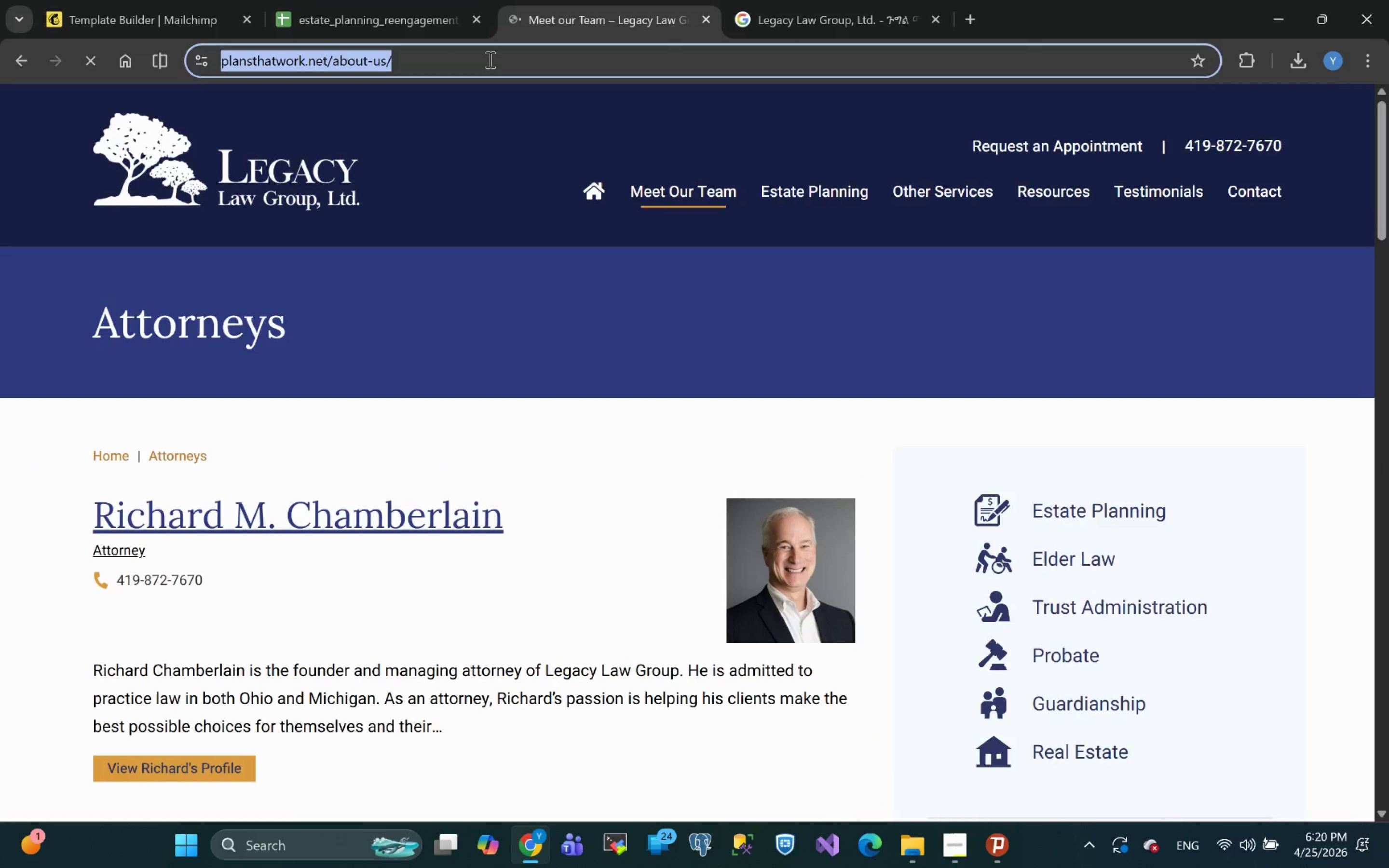 
left_click([498, 61])
 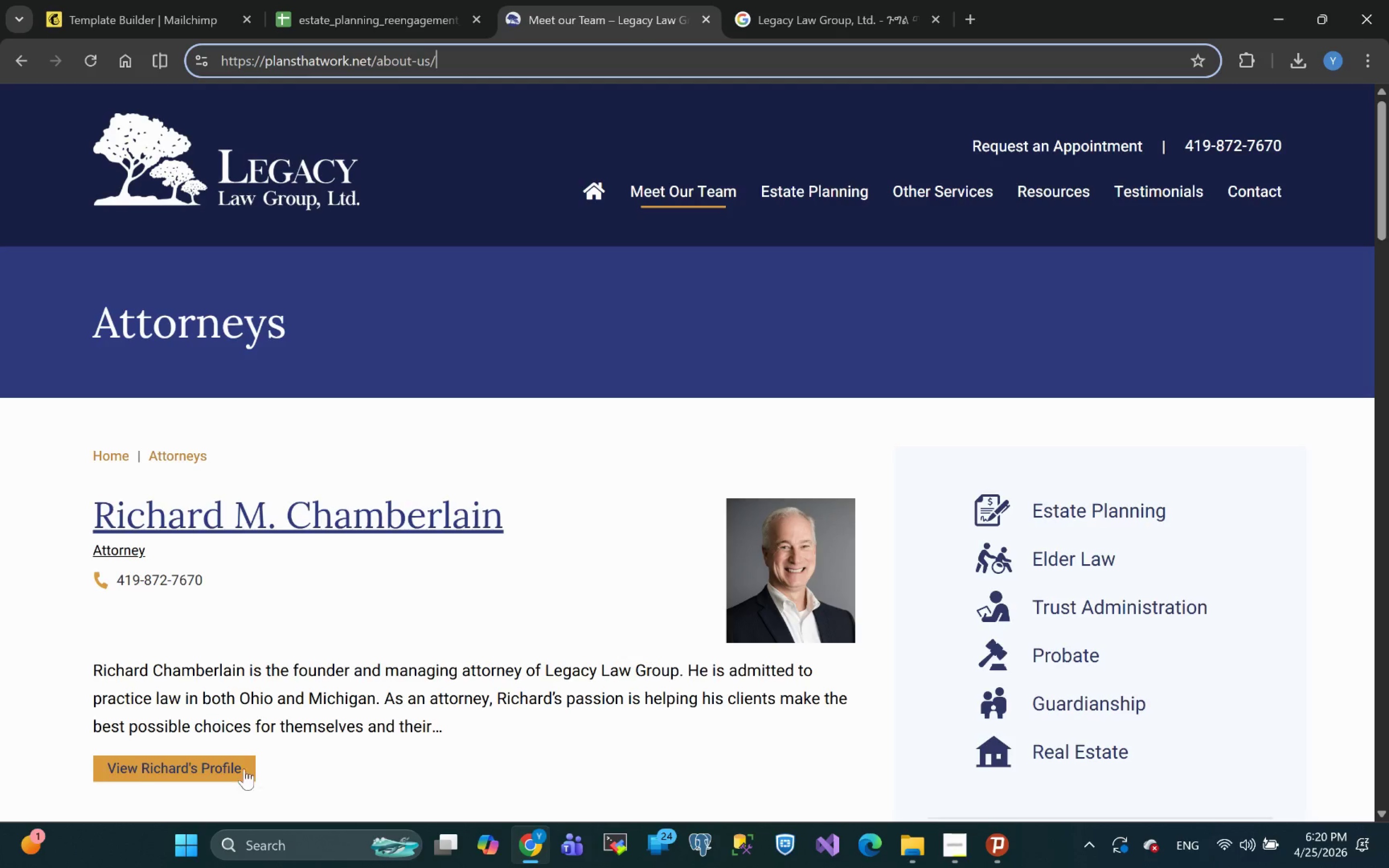 
mouse_move([227, 757])
 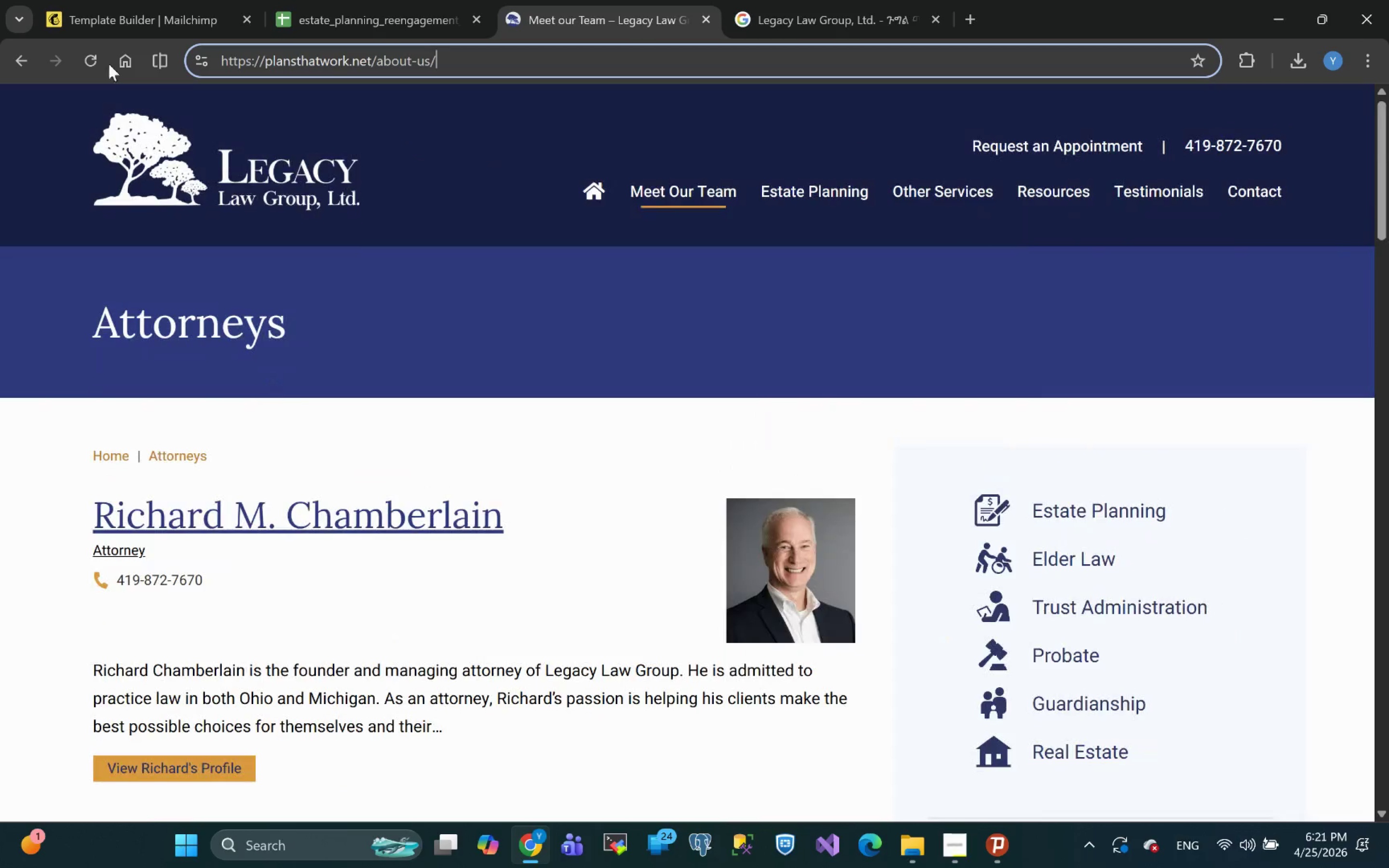 
left_click([19, 65])
 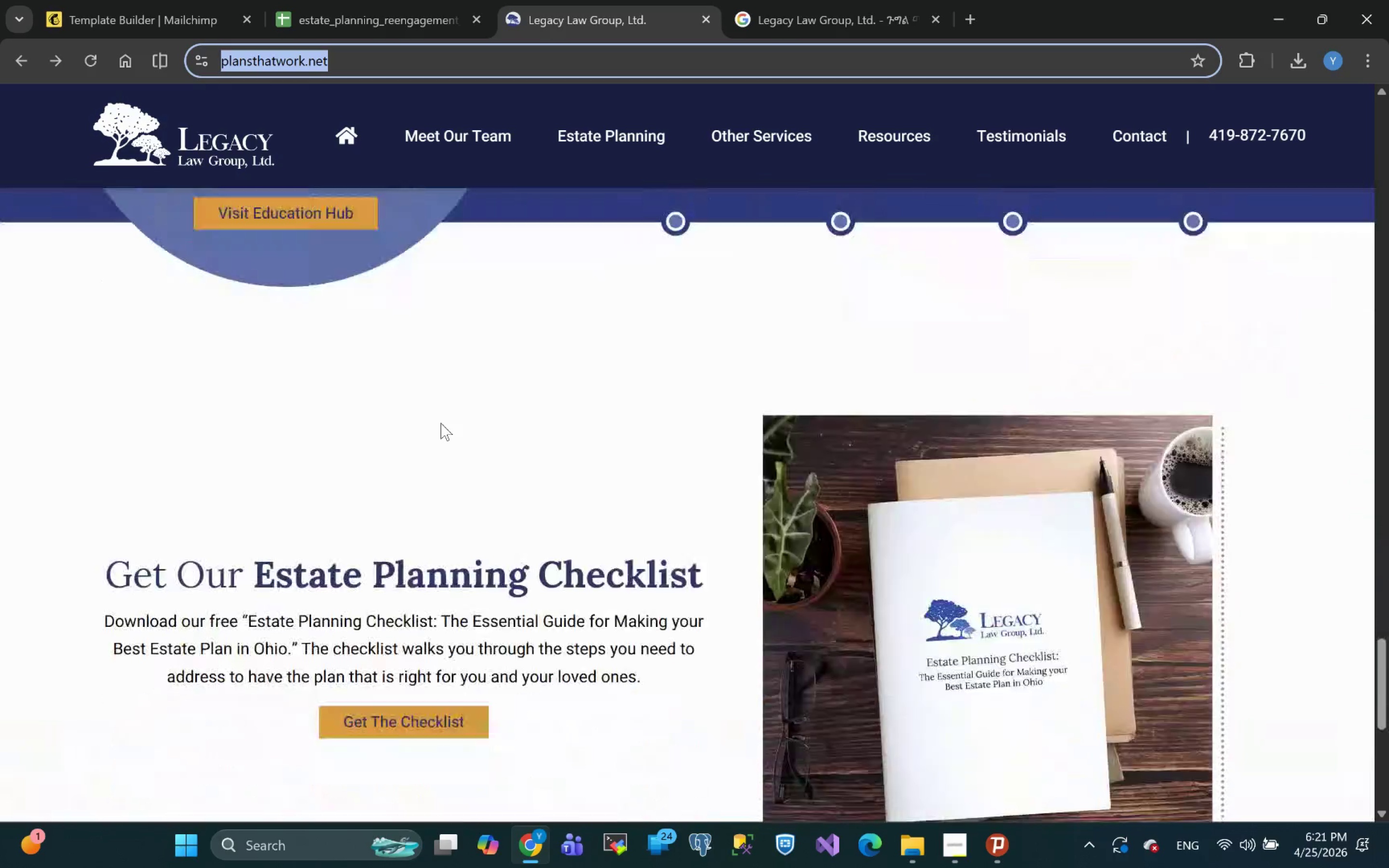 
wait(7.21)
 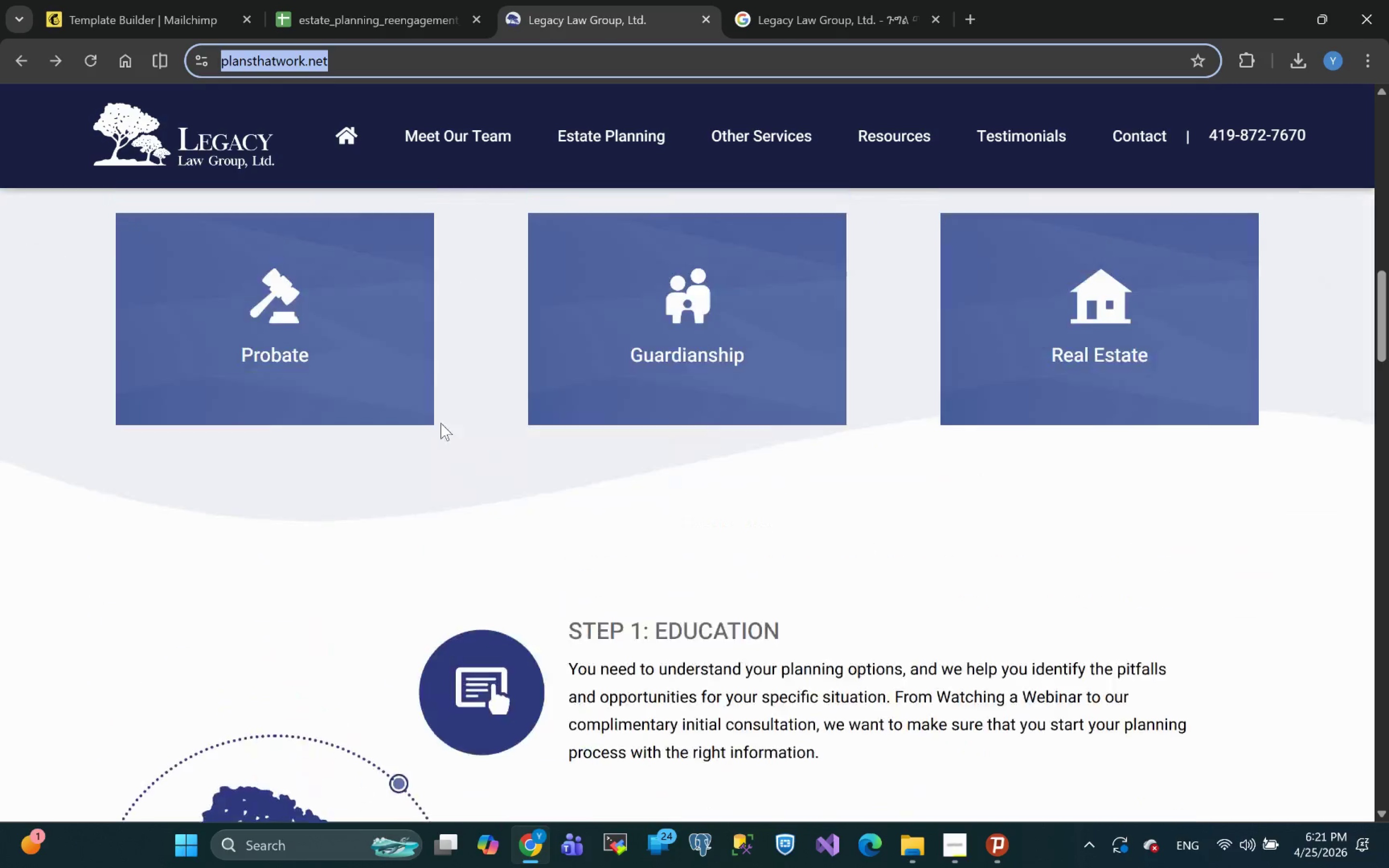 
left_click([415, 483])
 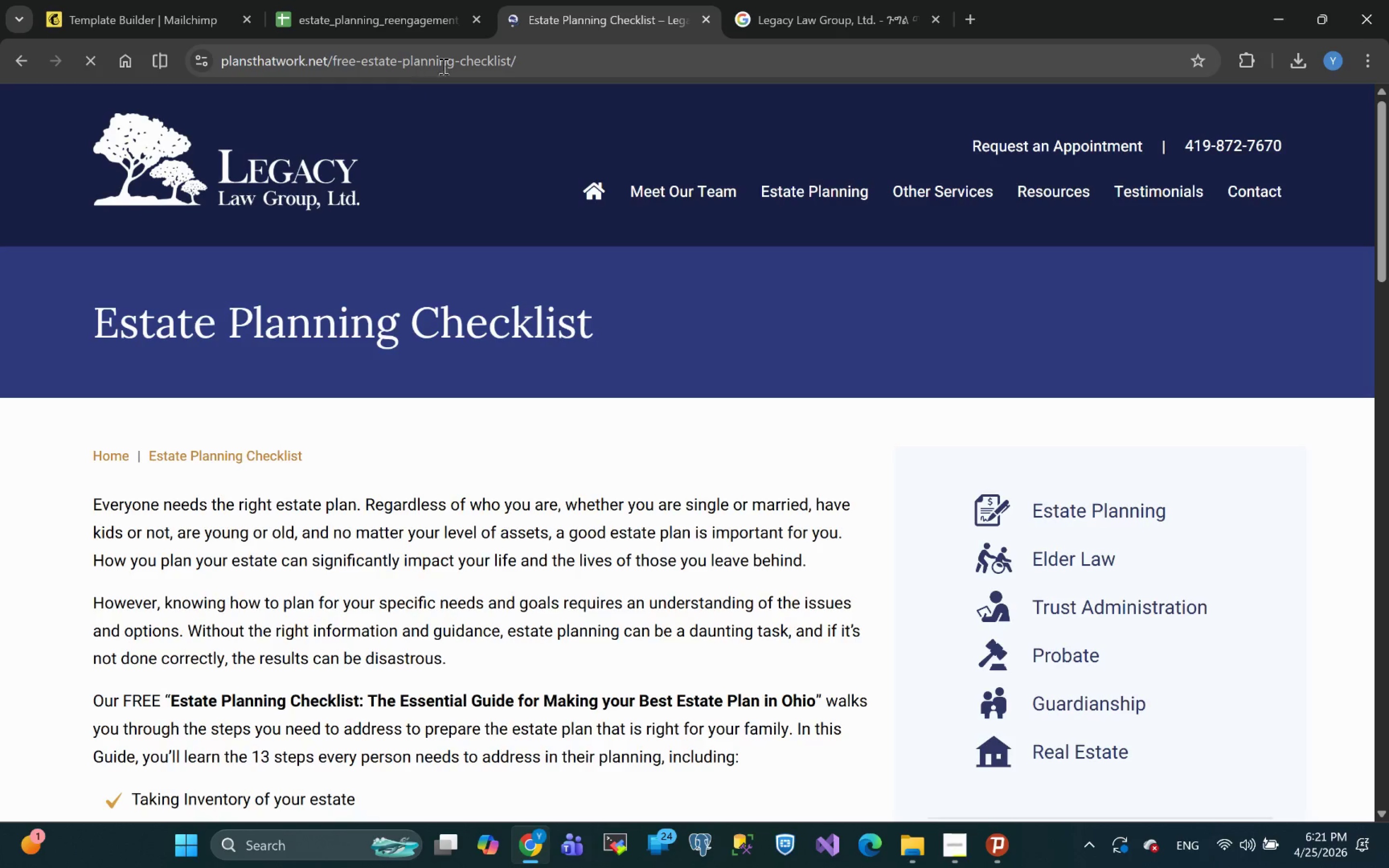 
left_click([588, 64])
 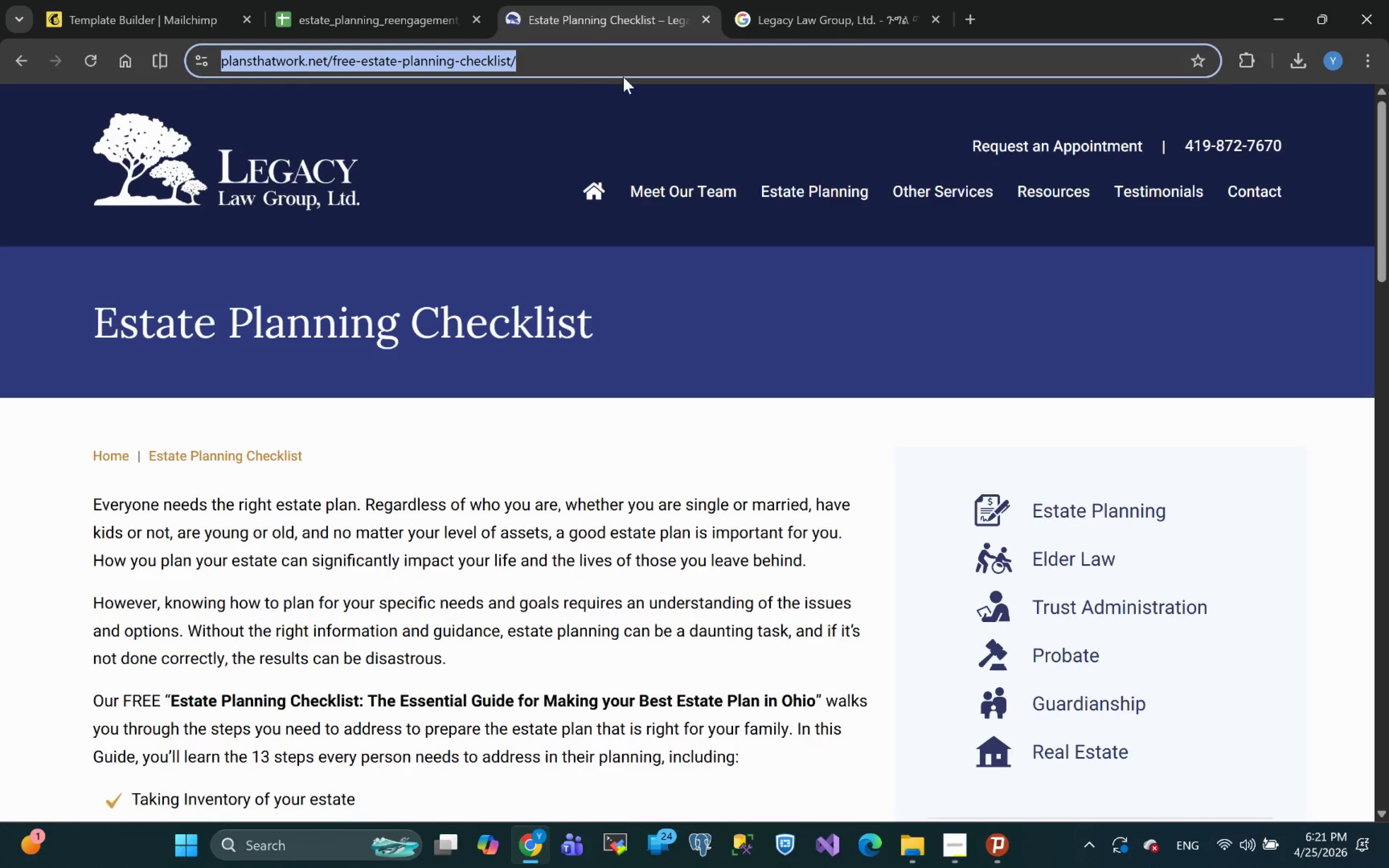 
left_click([627, 74])
 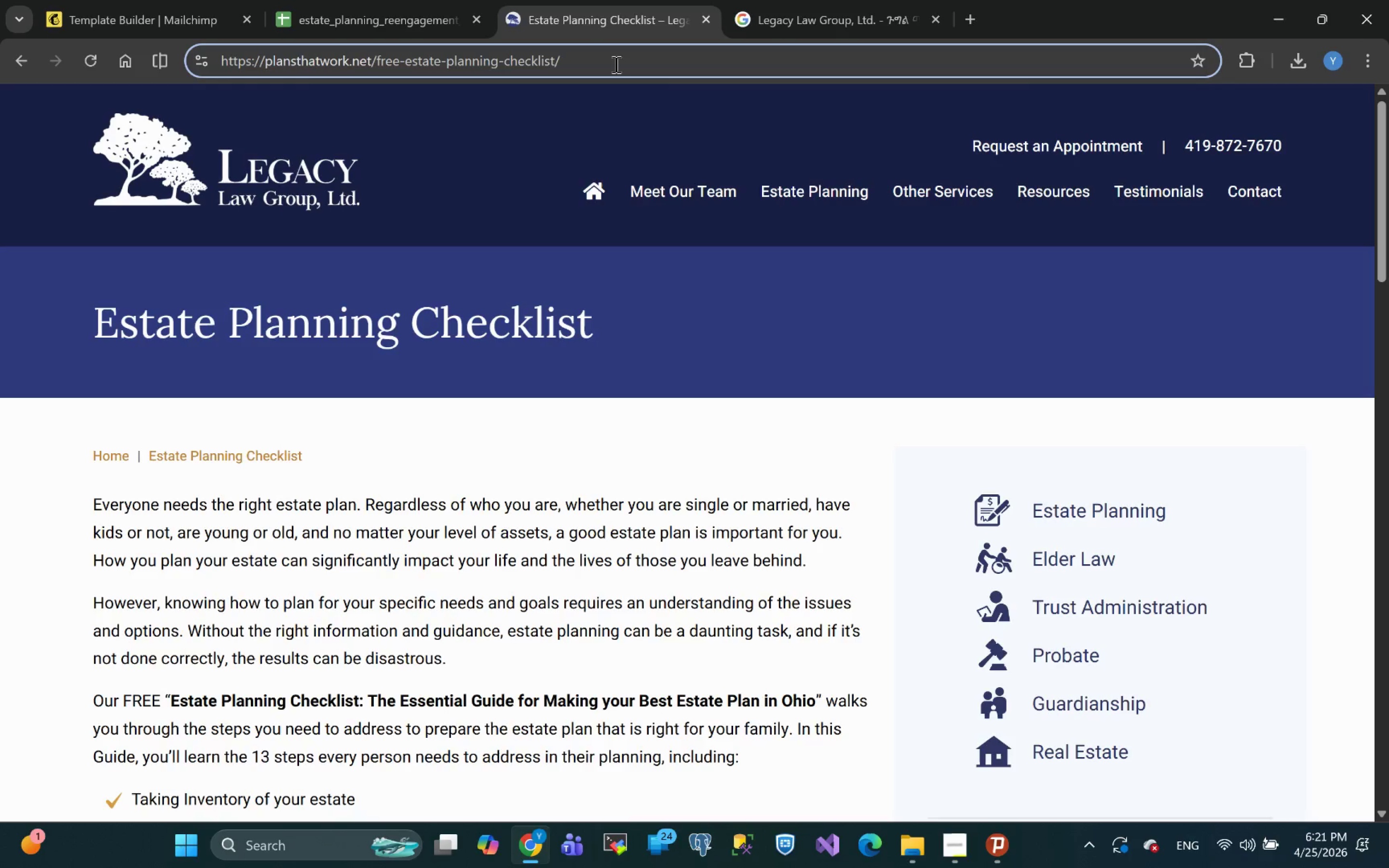 
left_click_drag(start_coordinate=[615, 62], to_coordinate=[0, 88])
 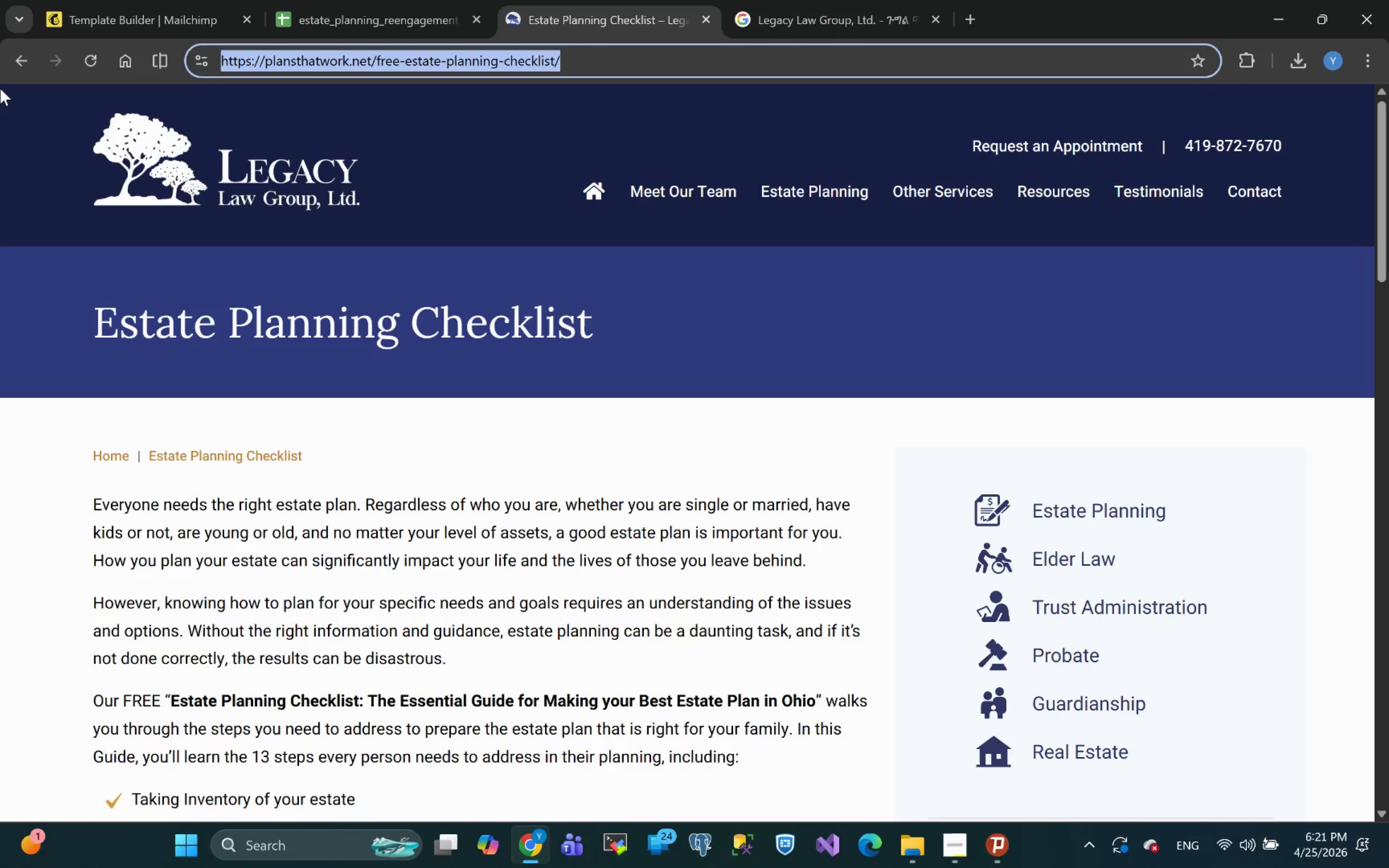 
key(Control+C)
 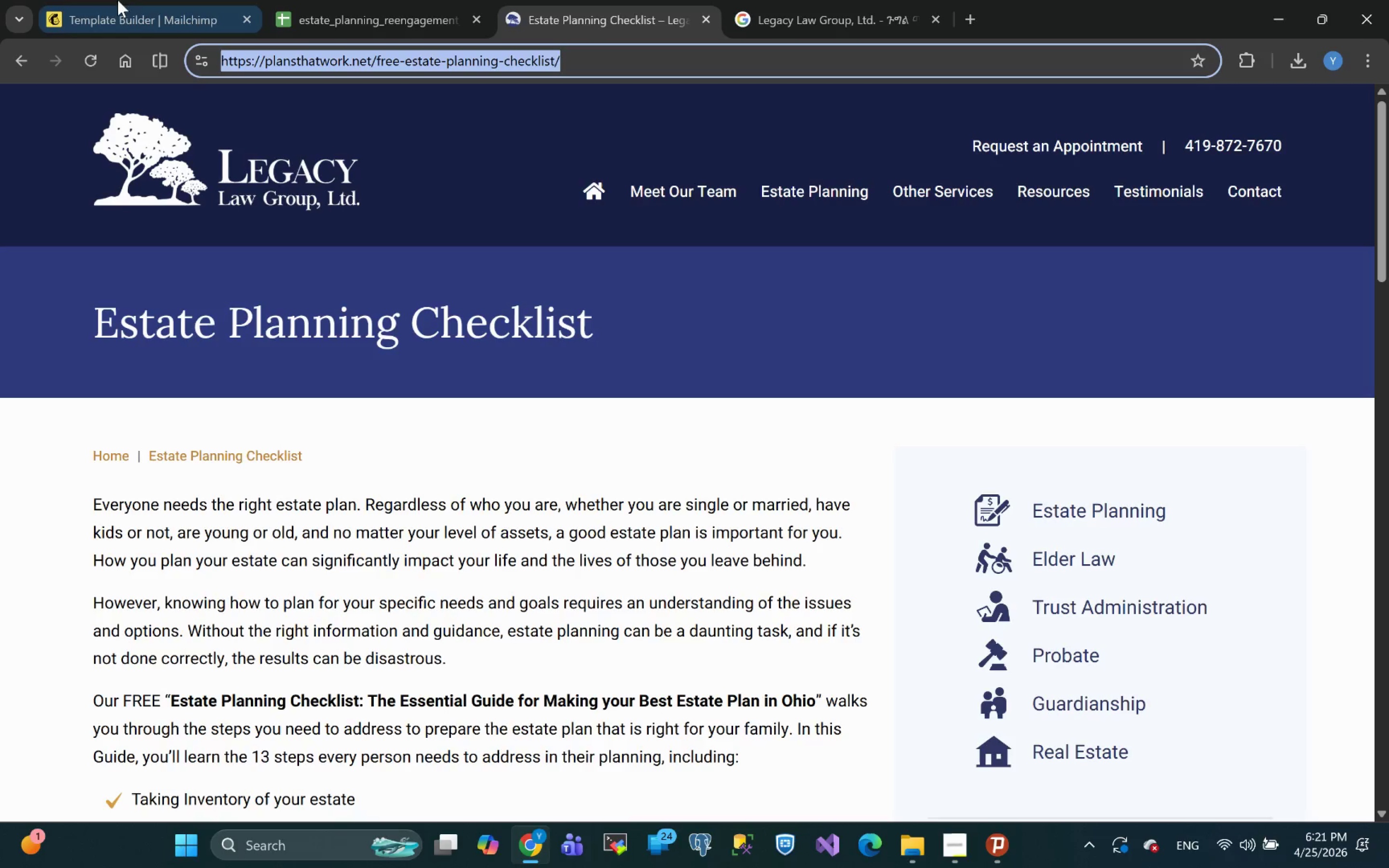 
left_click([109, 14])
 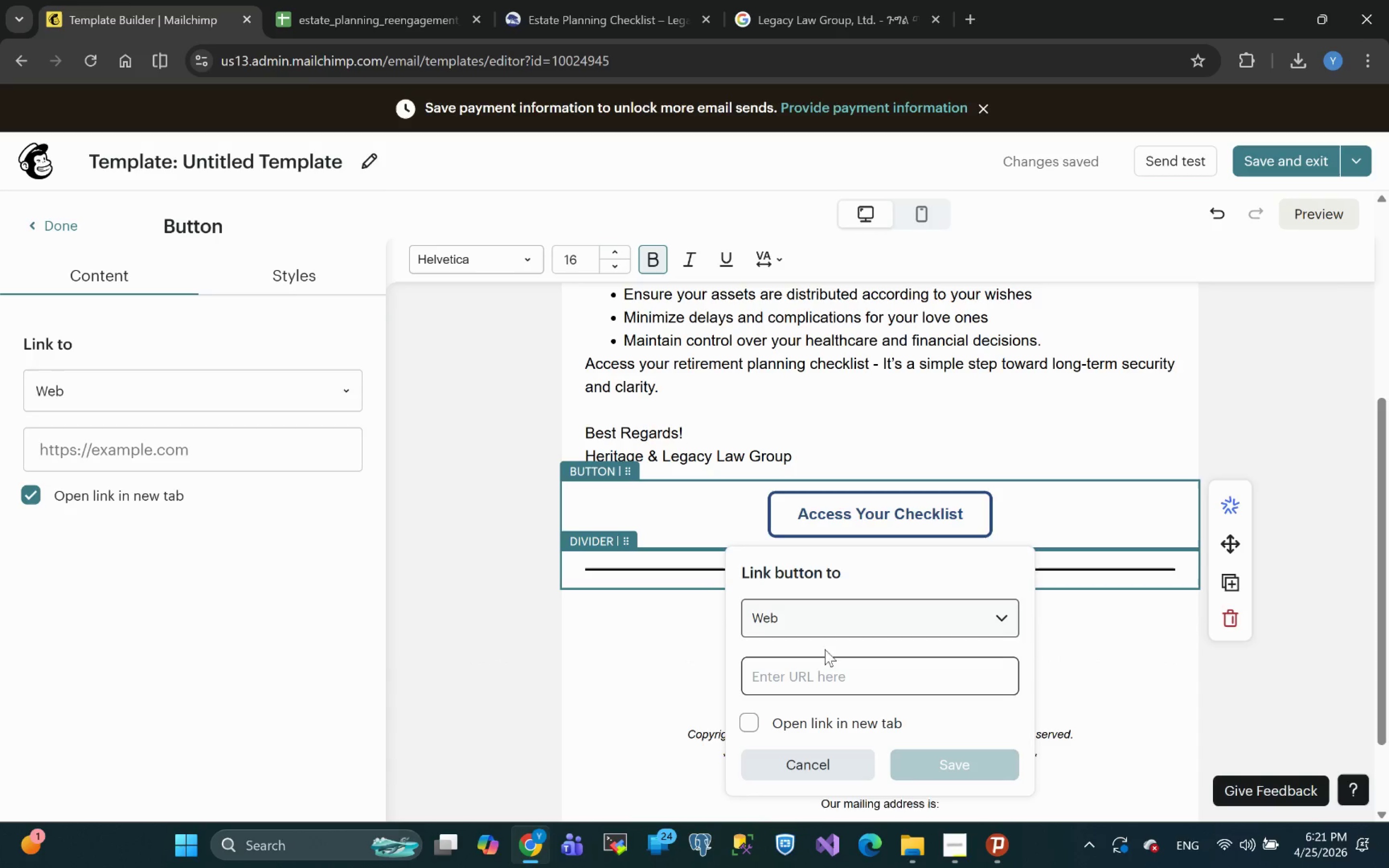 
left_click([811, 677])
 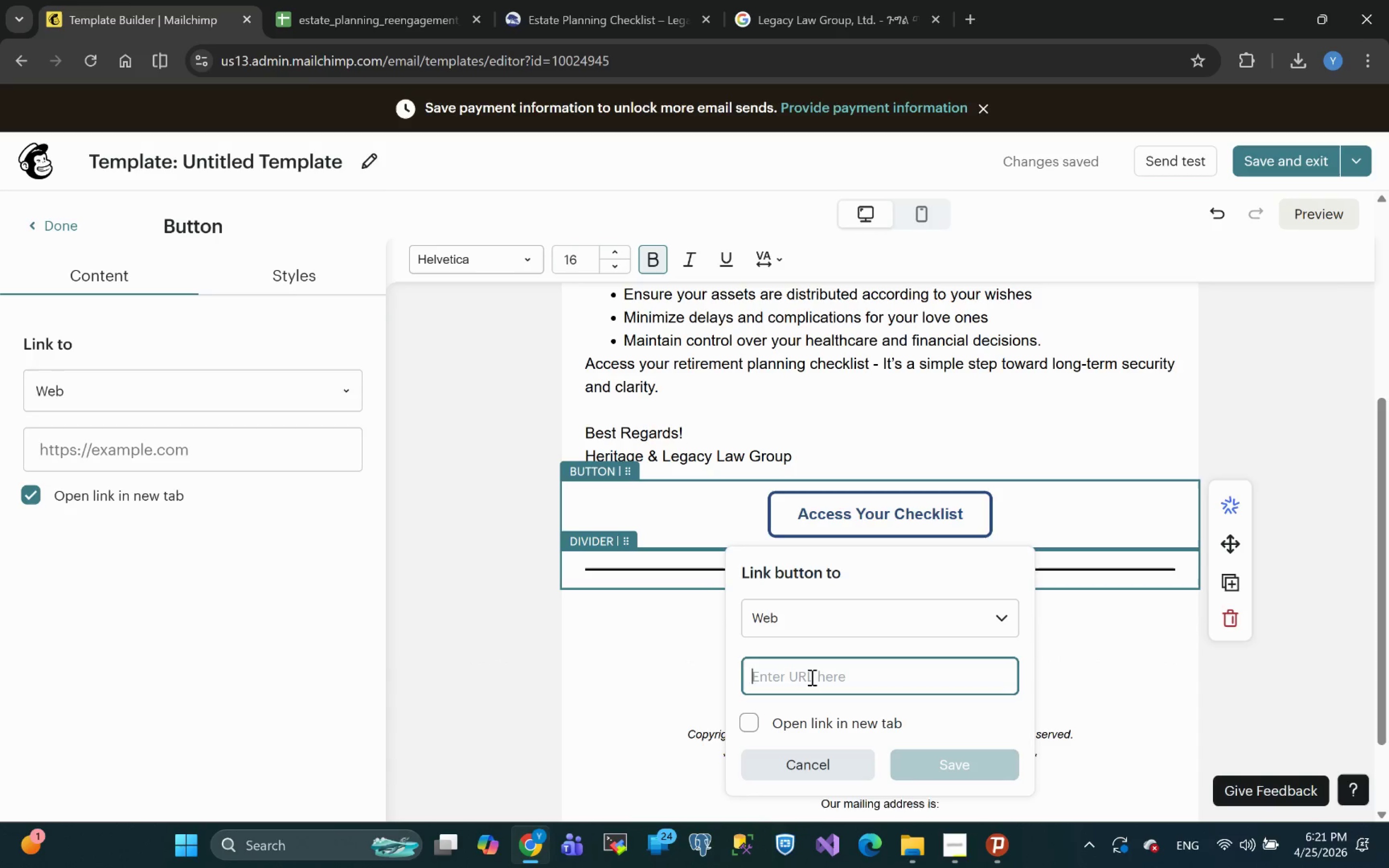 
key(Control+V)
 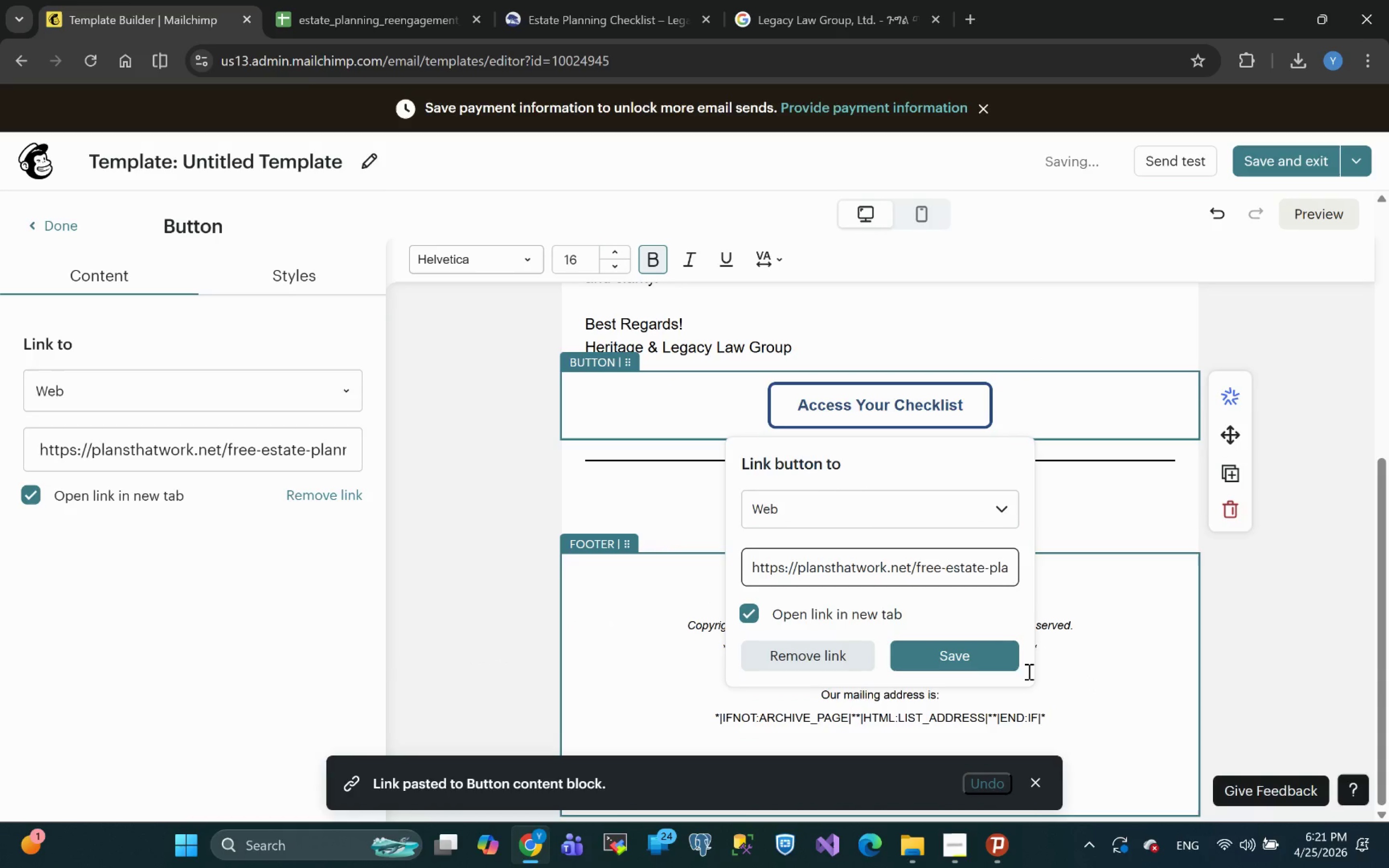 
left_click([971, 663])
 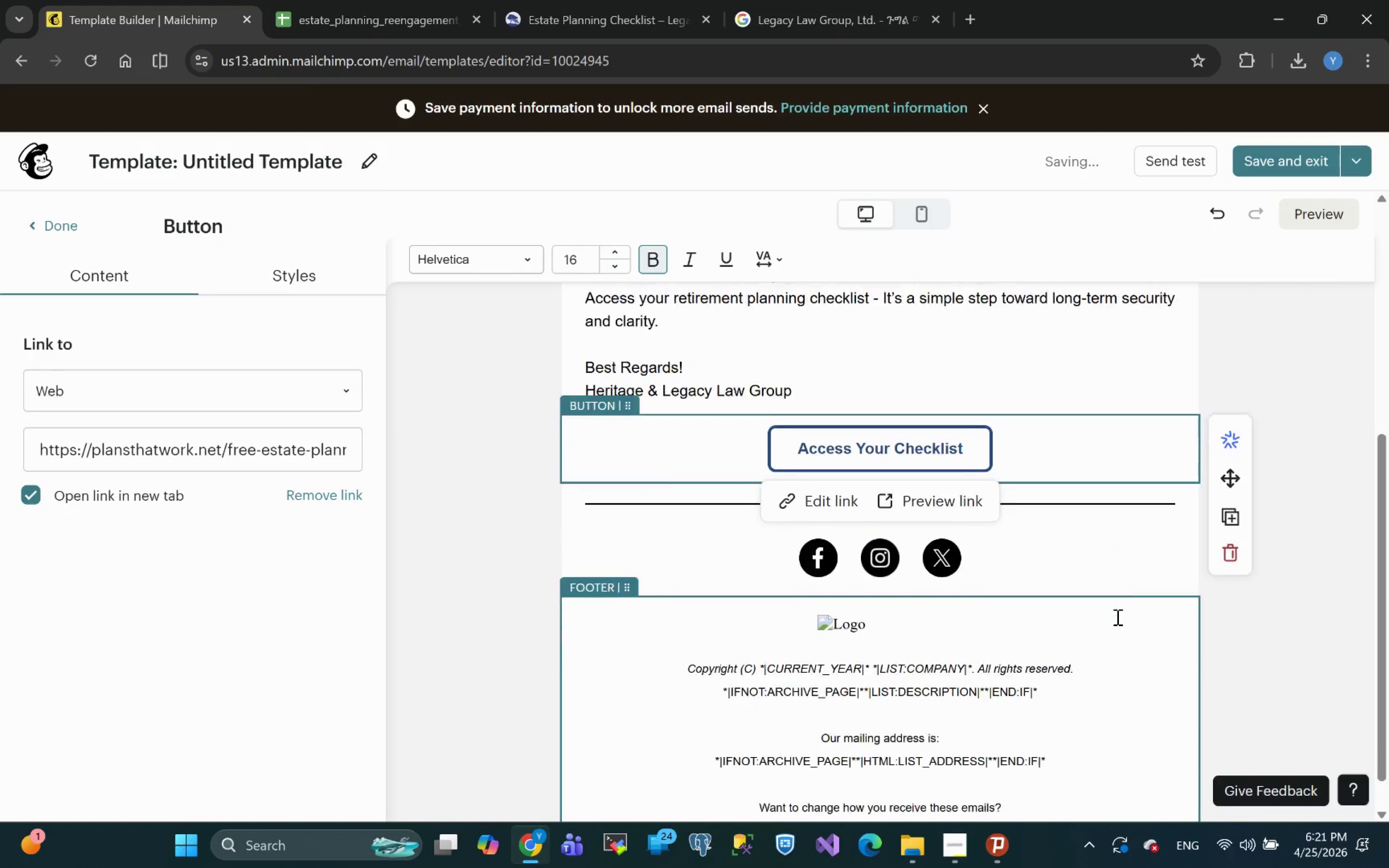 
wait(10.01)
 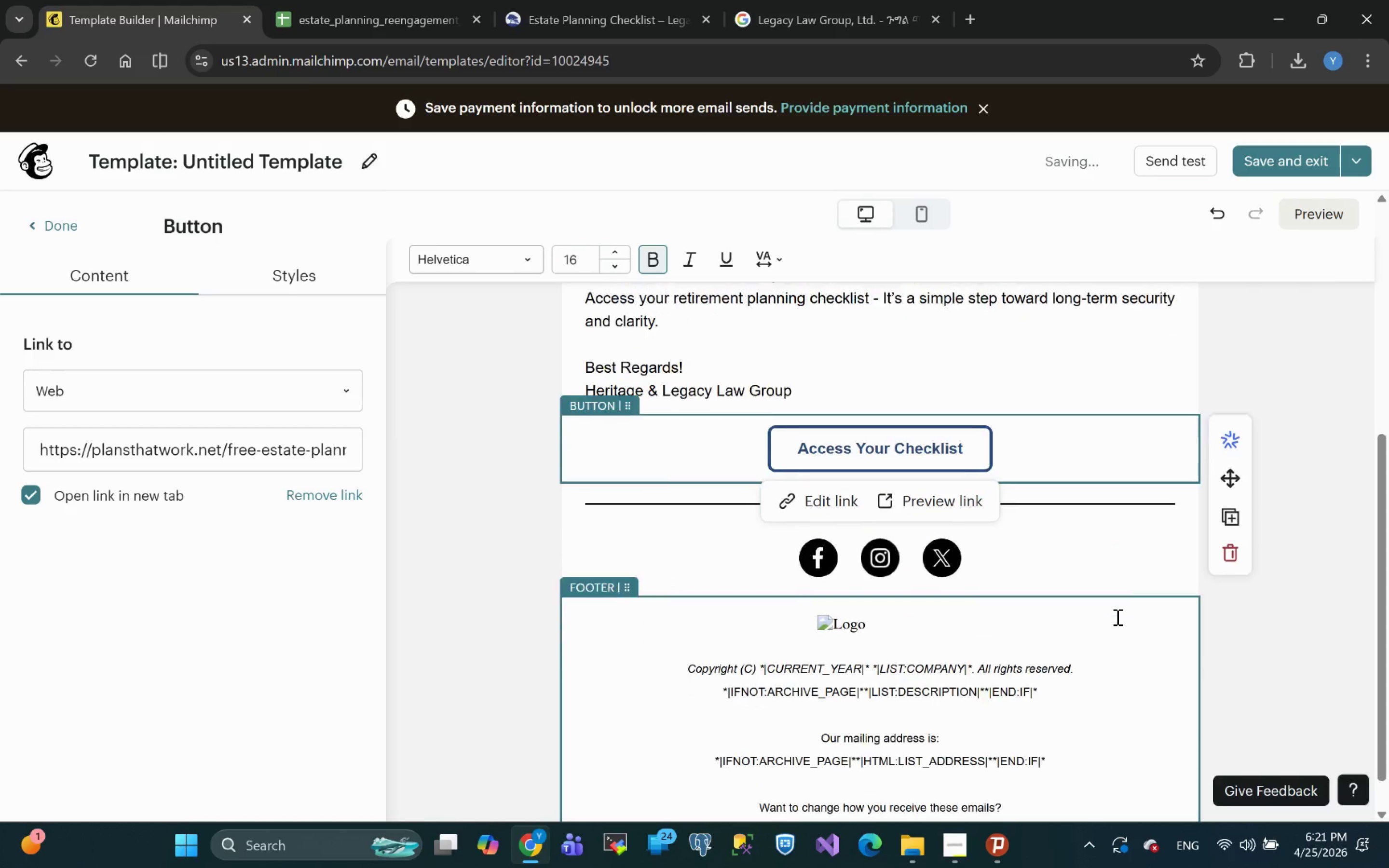 
left_click([817, 555])
 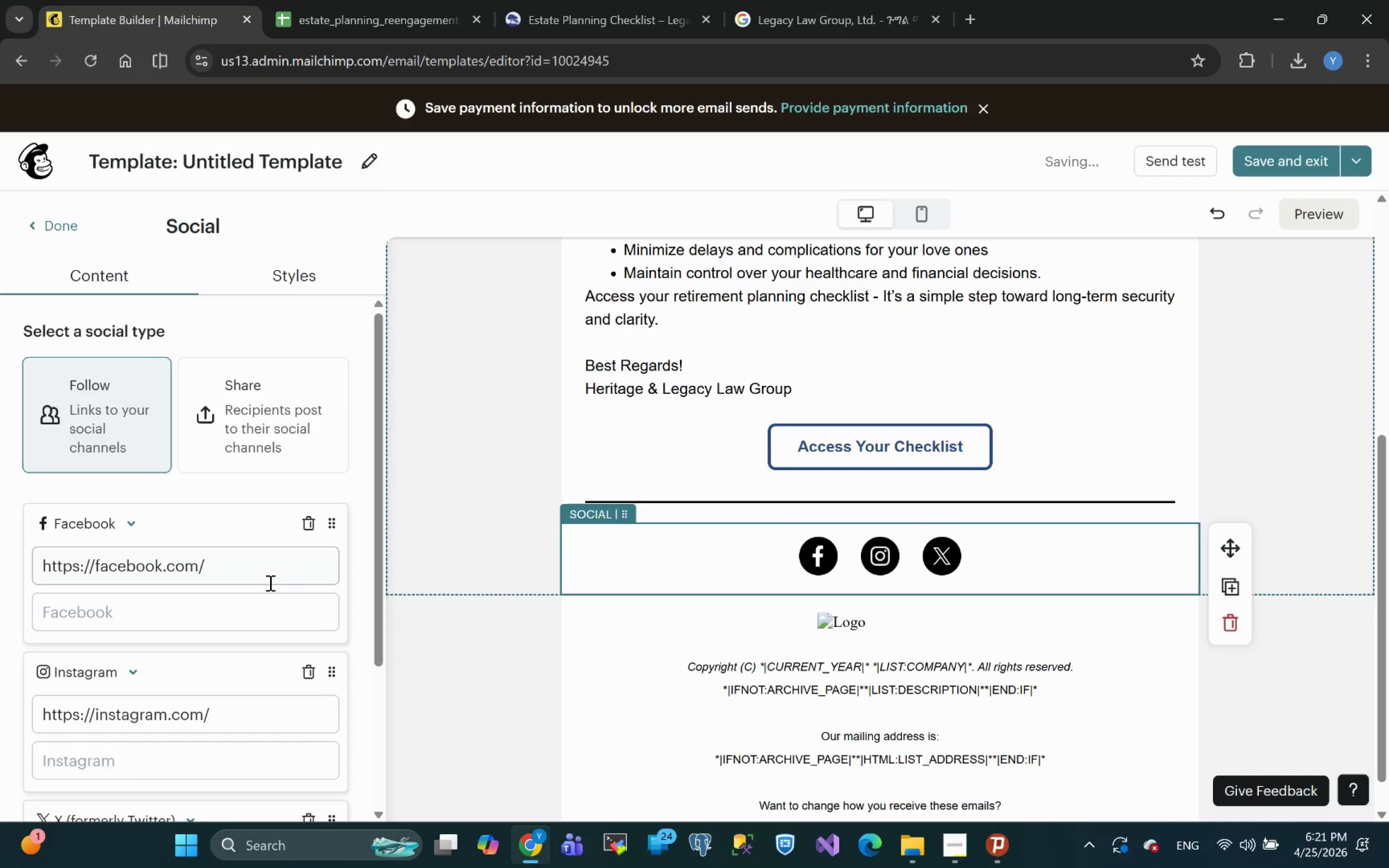 
left_click_drag(start_coordinate=[244, 569], to_coordinate=[0, 591])
 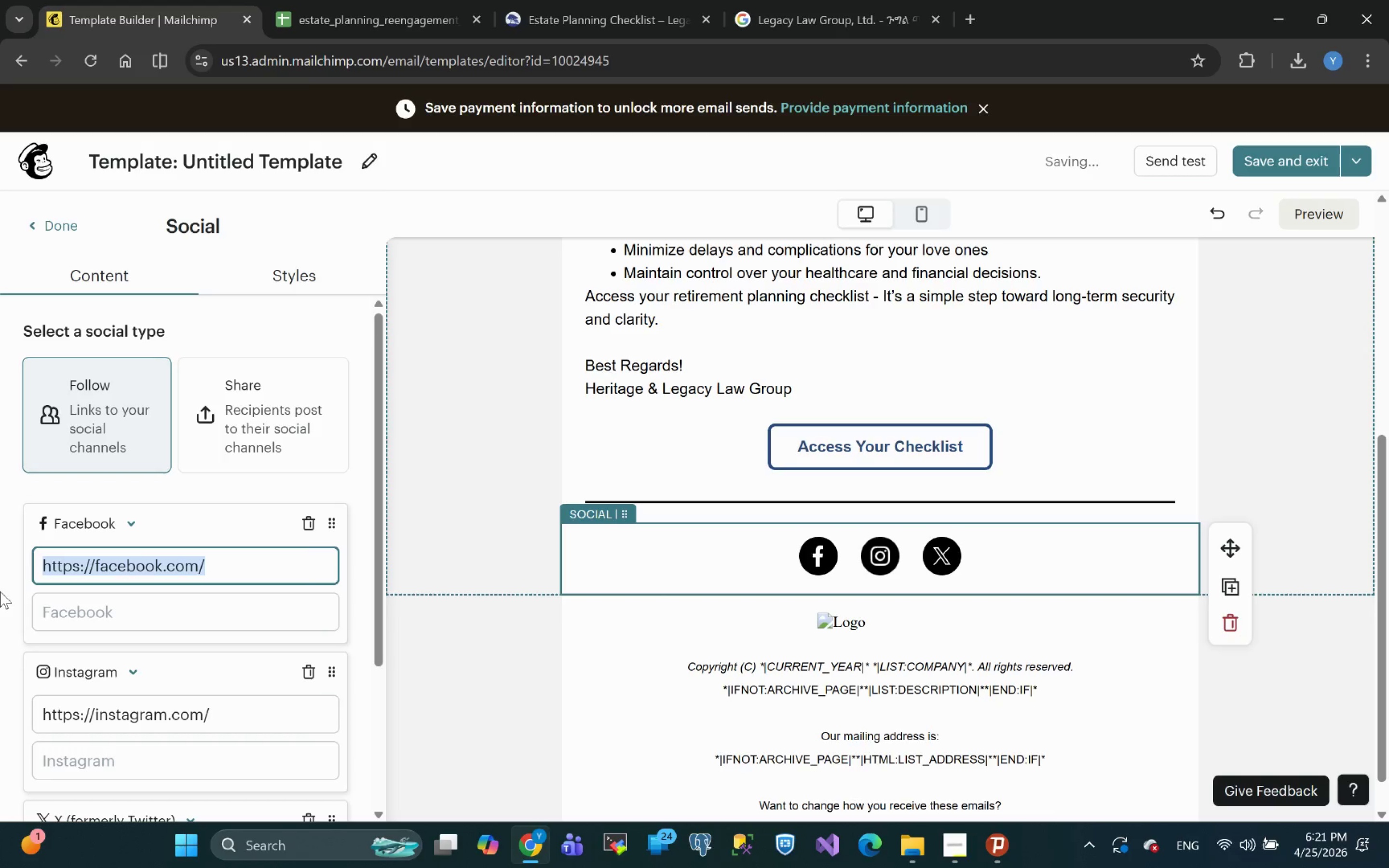 
key(Meta+MetaLeft)
 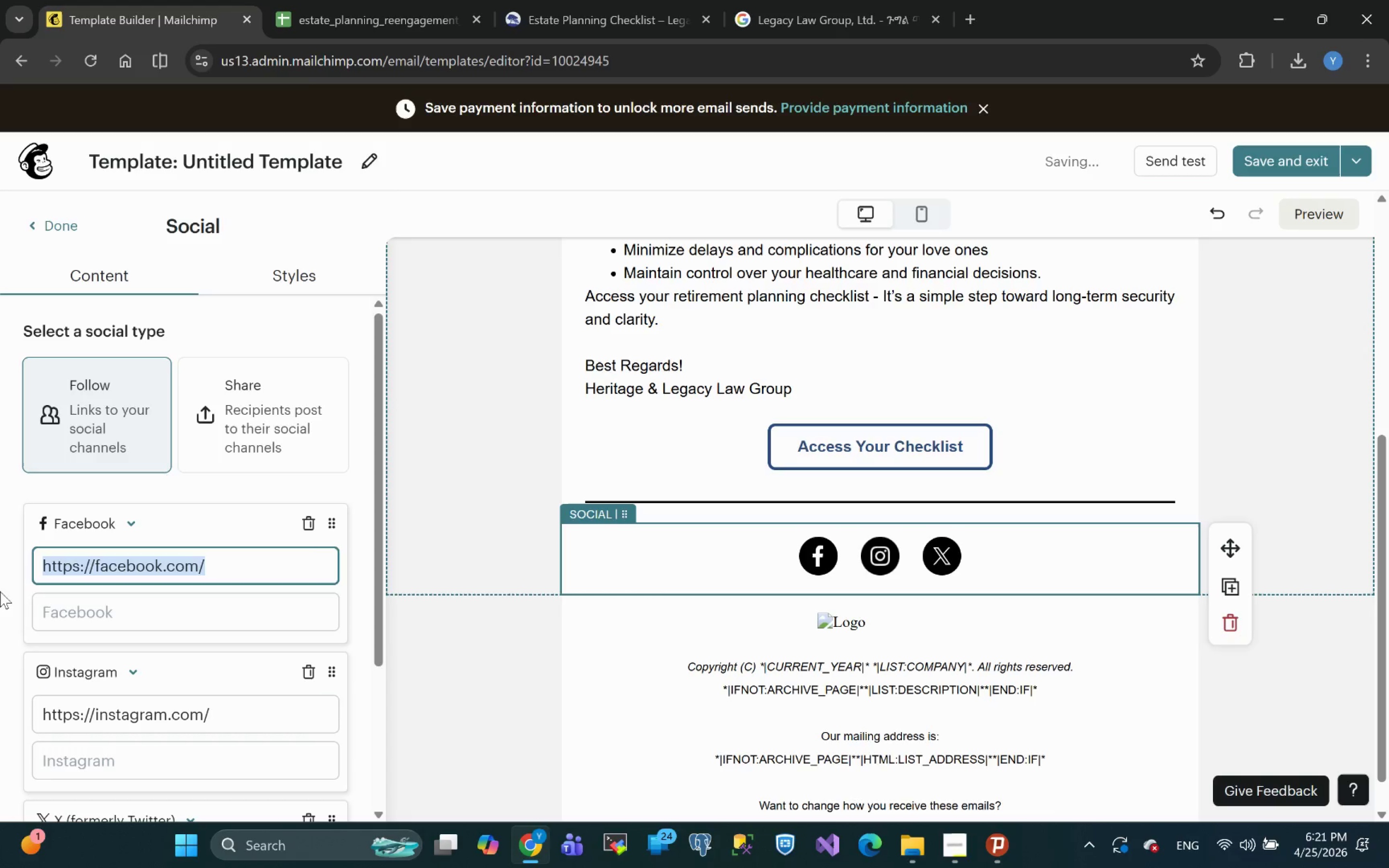 
key(Meta+V)
 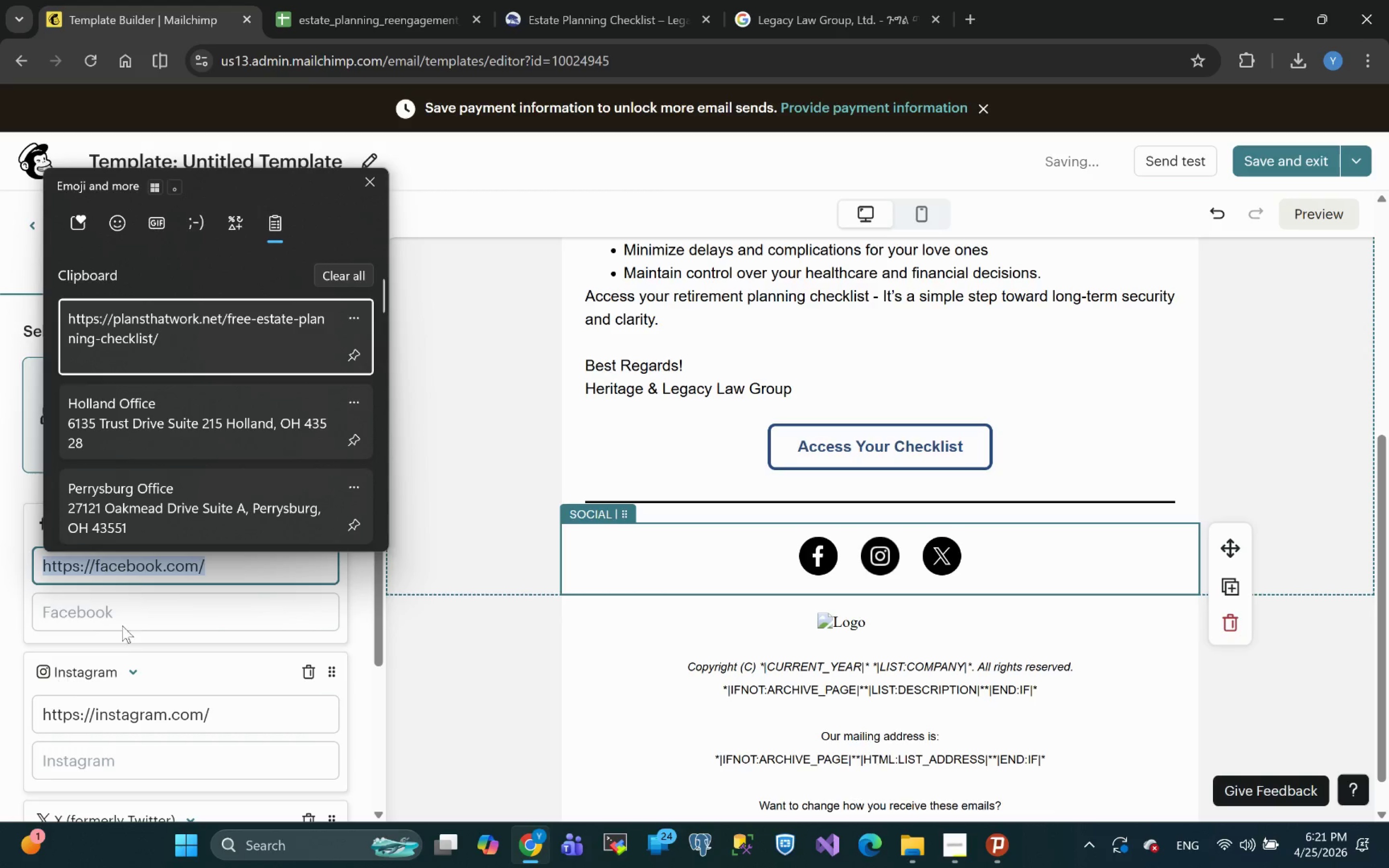 
mouse_move([158, 477])
 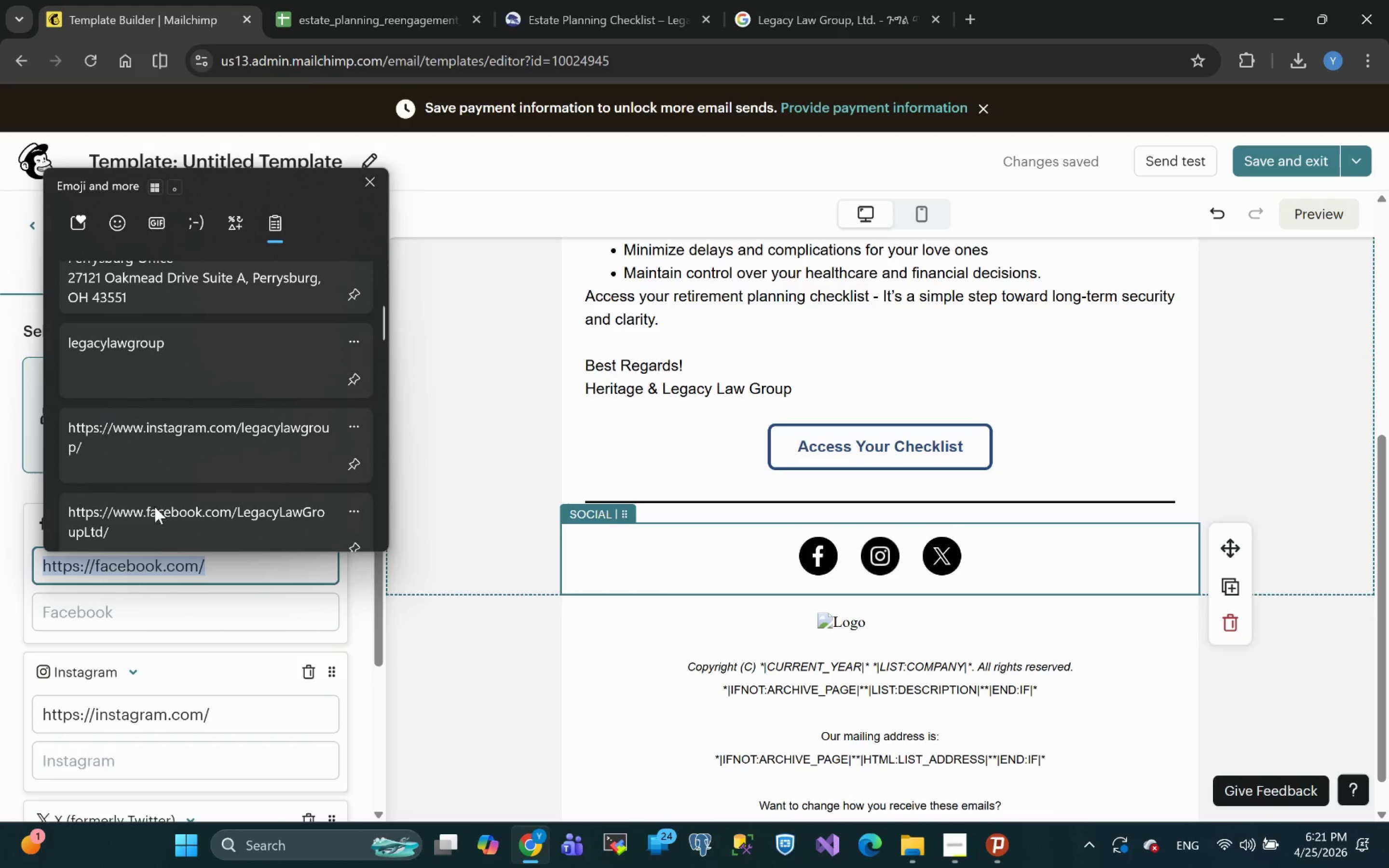 
left_click([155, 509])
 